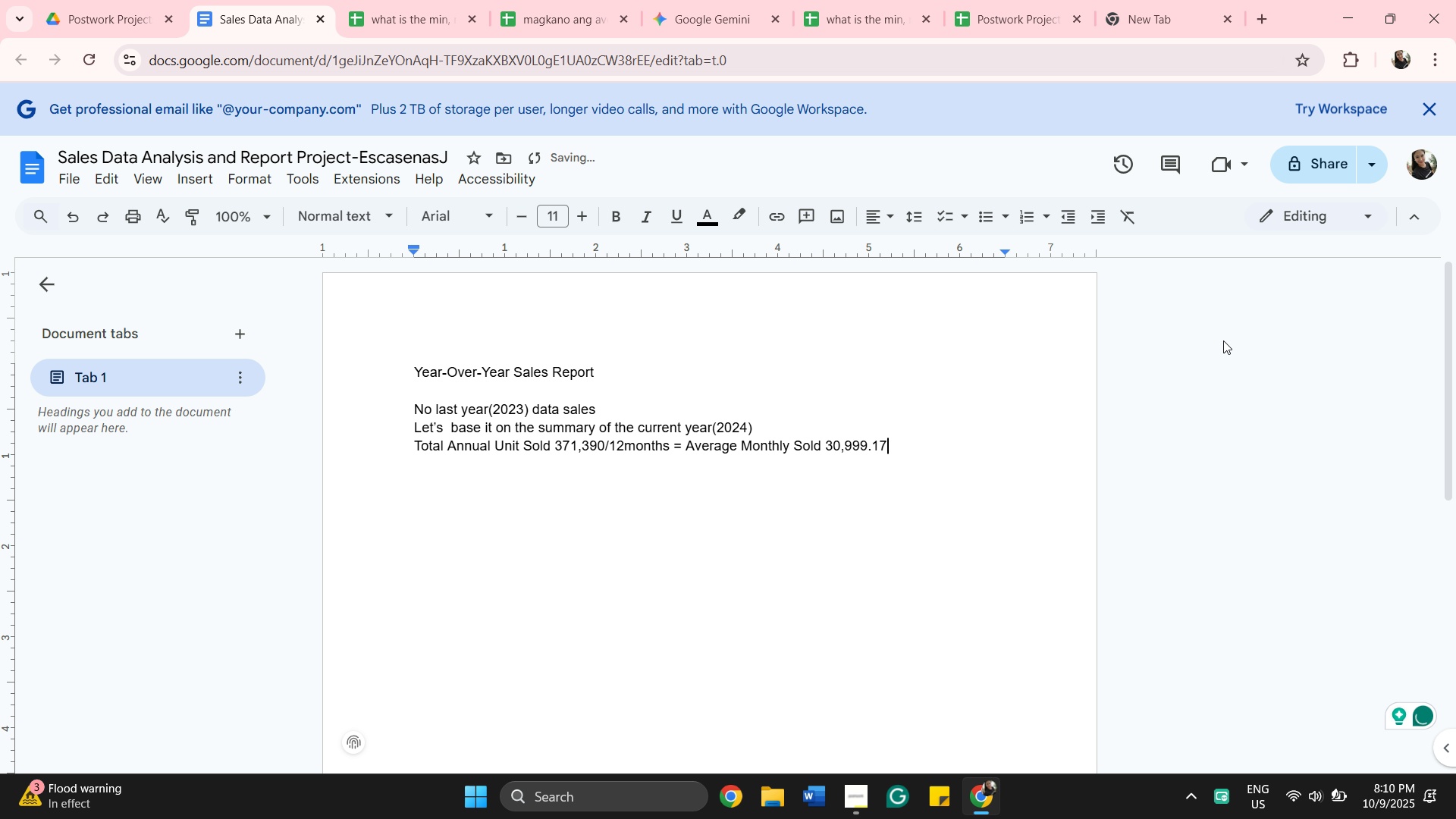 
wait(5.68)
 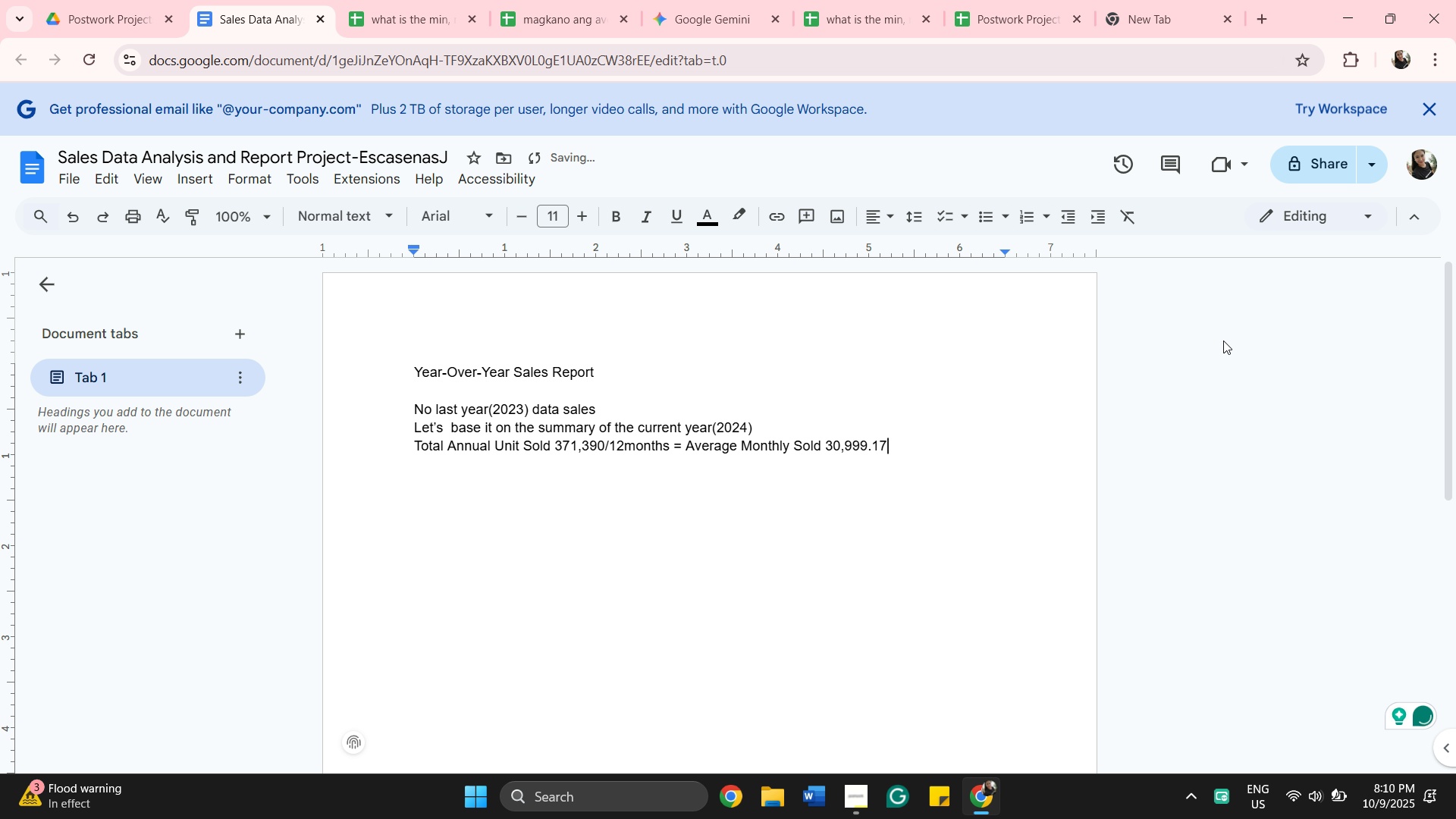 
key(Enter)
 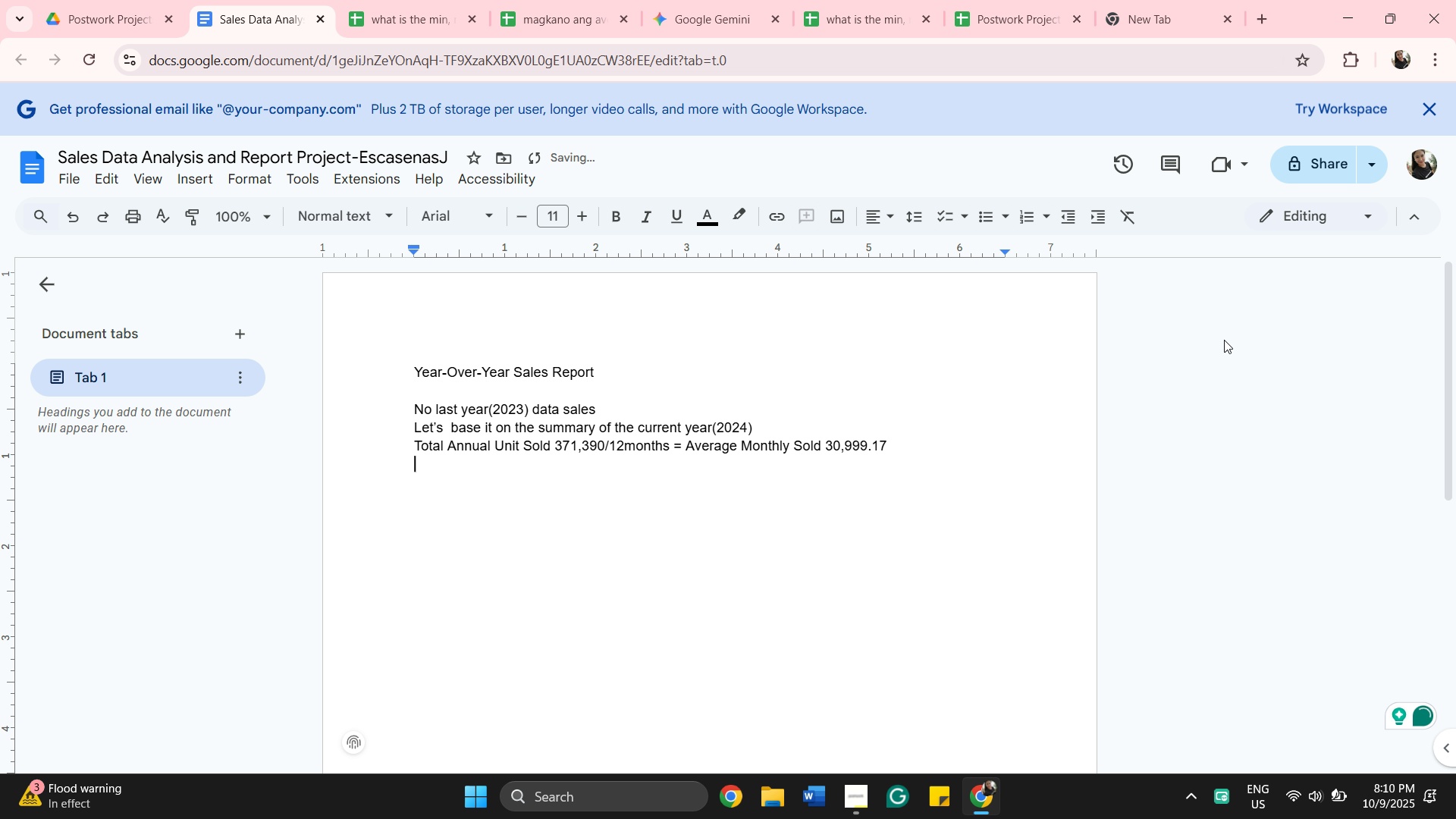 
key(Enter)
 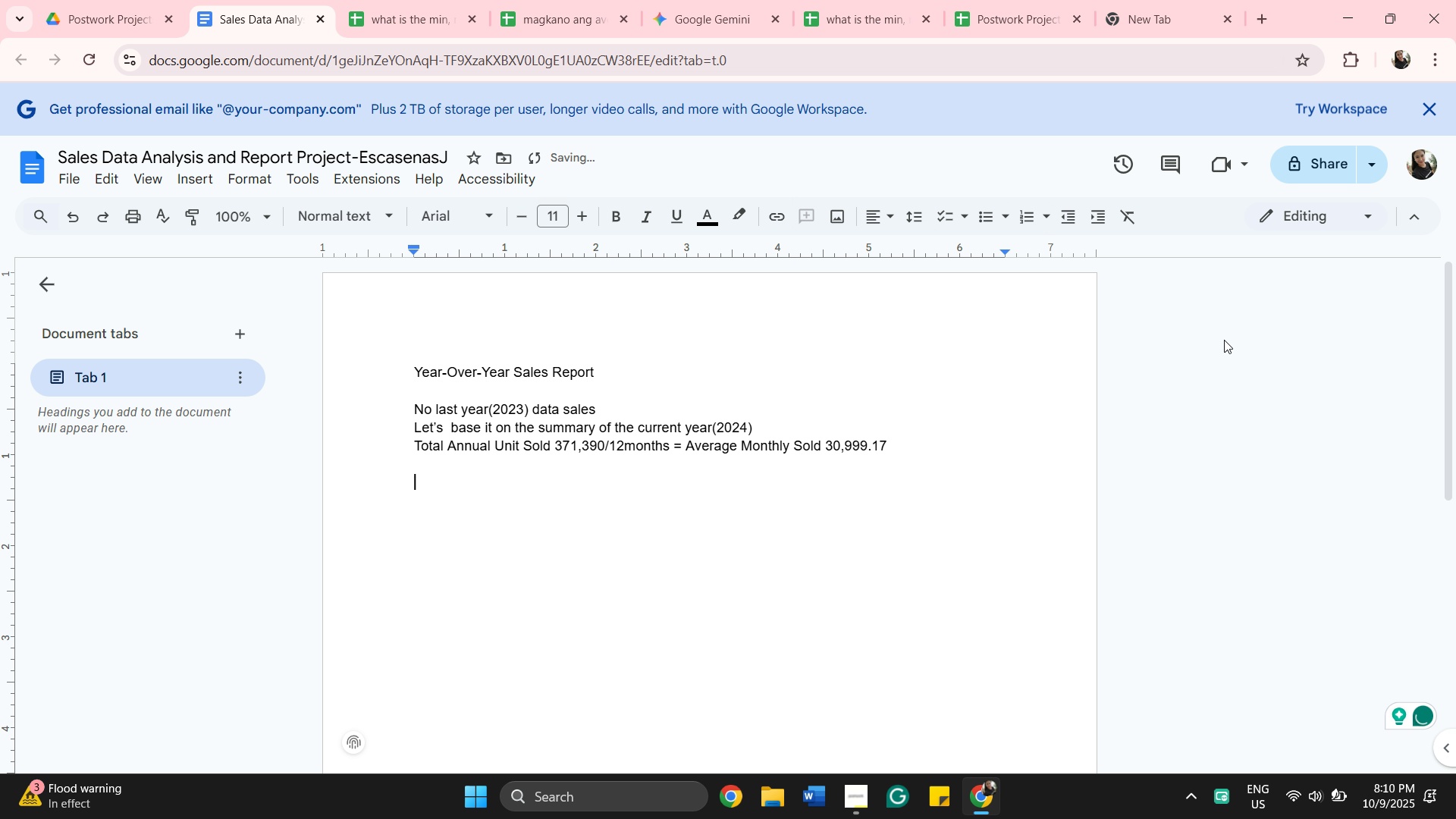 
type(Year by Year)
 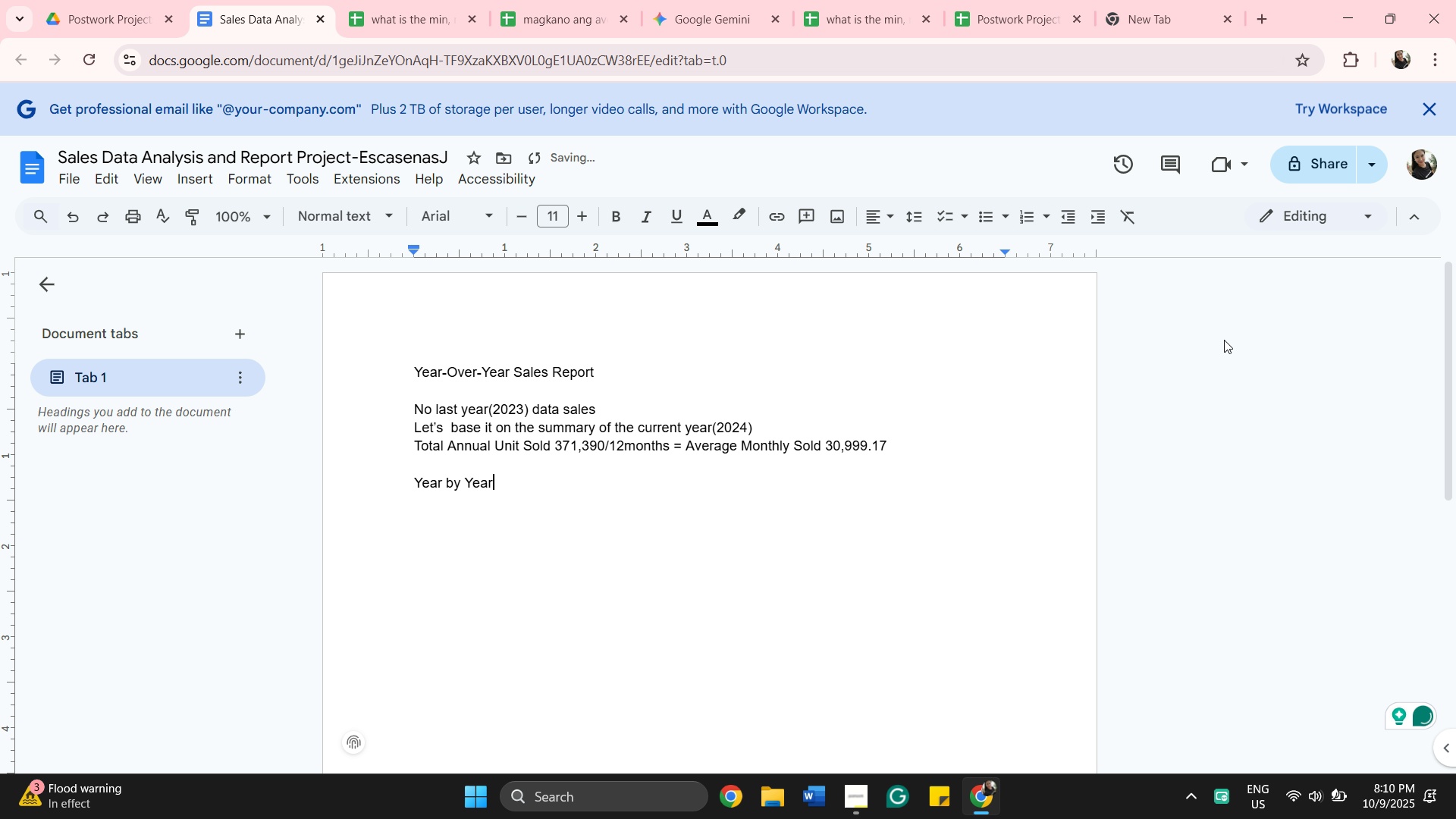 
type( Growth)
 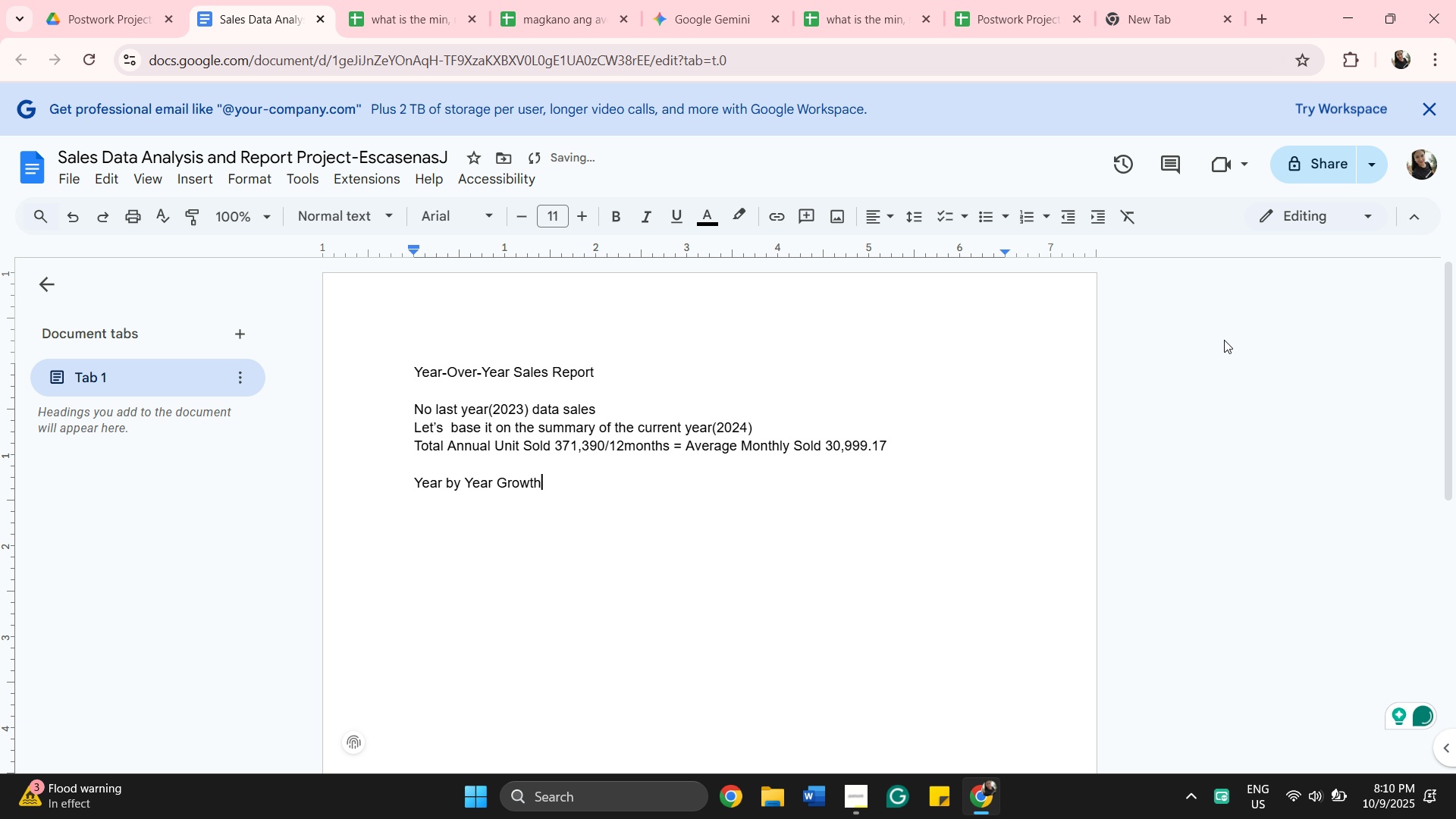 
wait(8.55)
 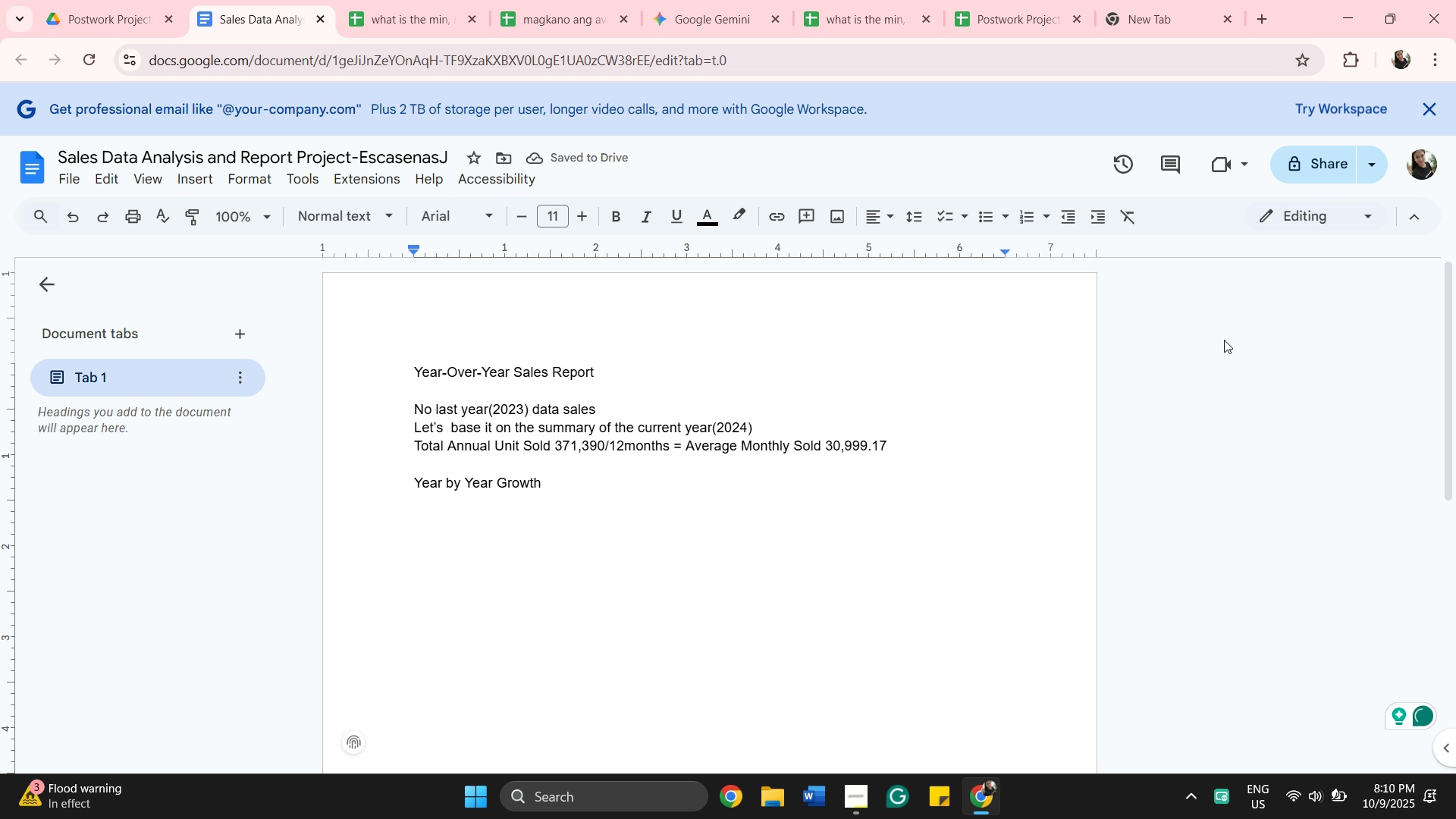 
mouse_move([1459, 730])
 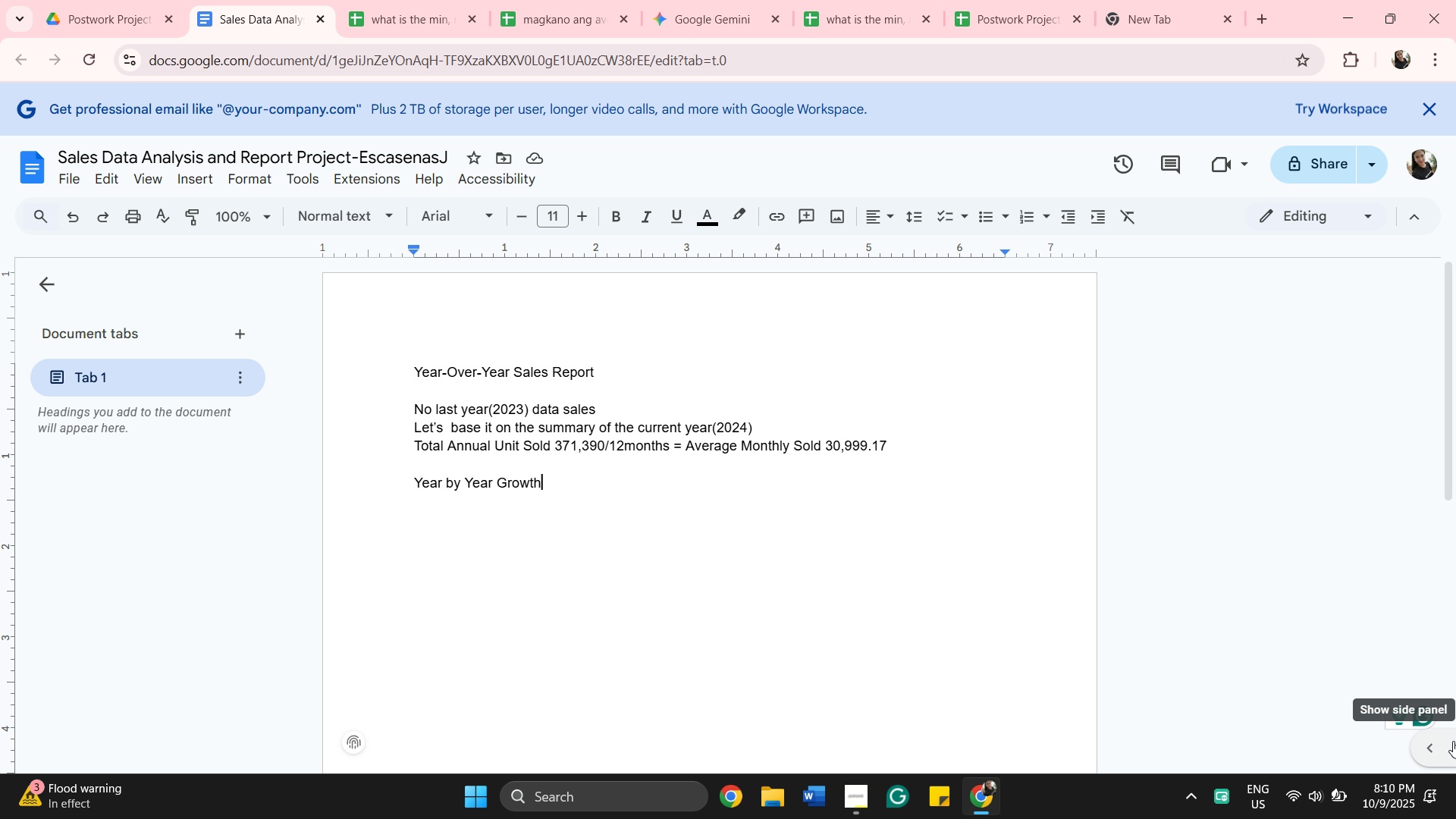 
mouse_move([1442, 677])
 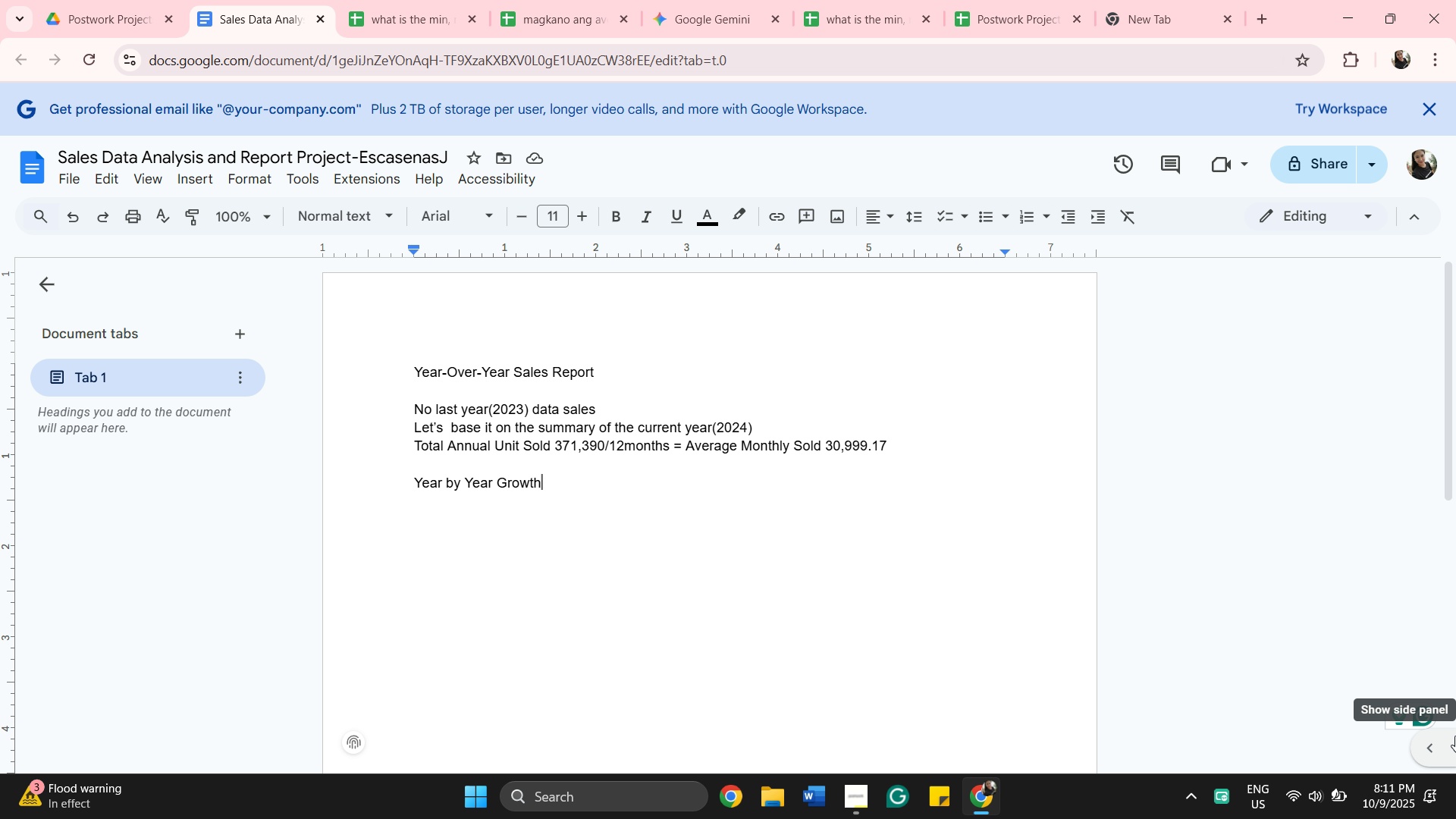 
wait(7.08)
 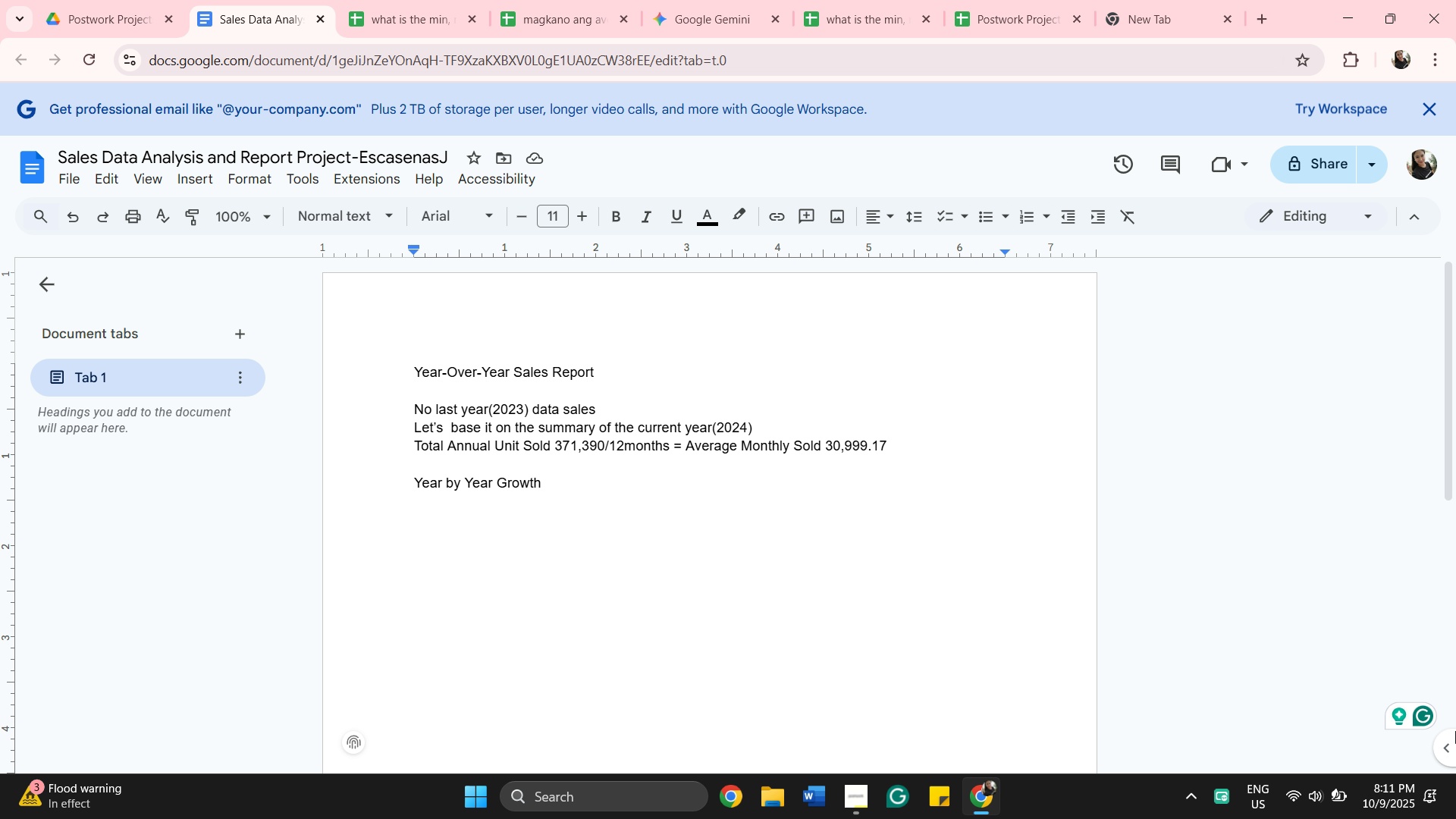 
key(Enter)
 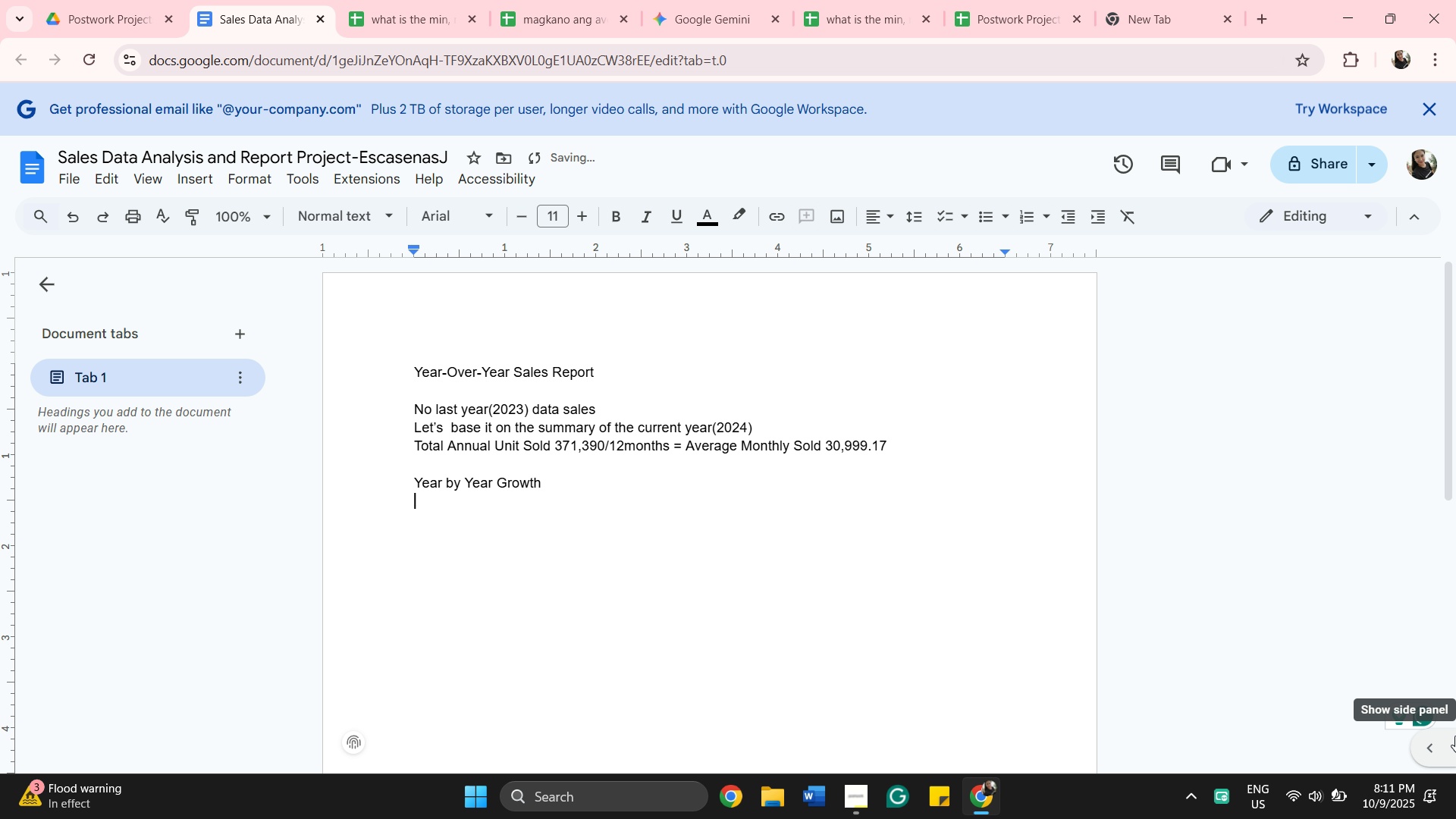 
type(No )
 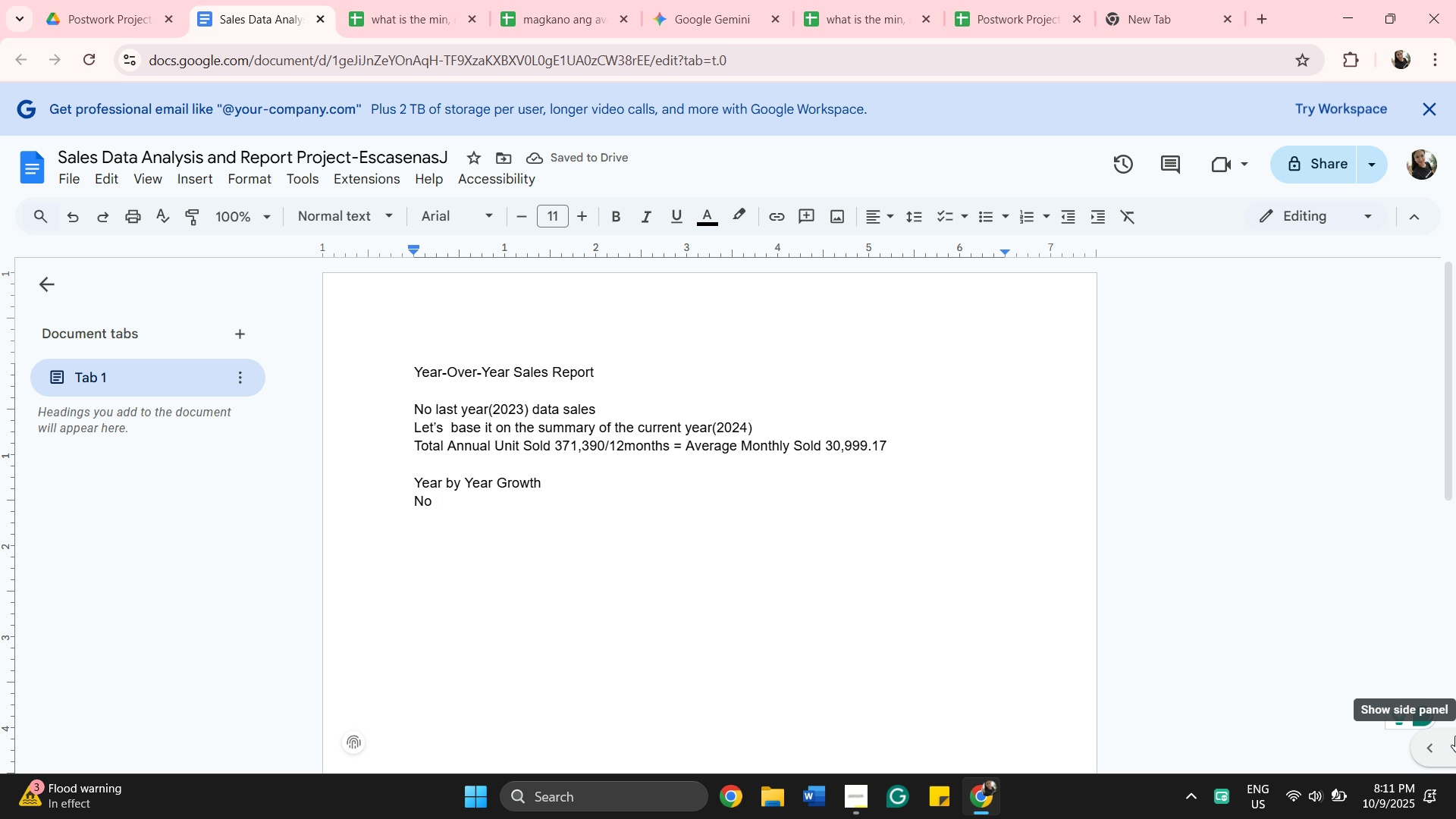 
type(data )
 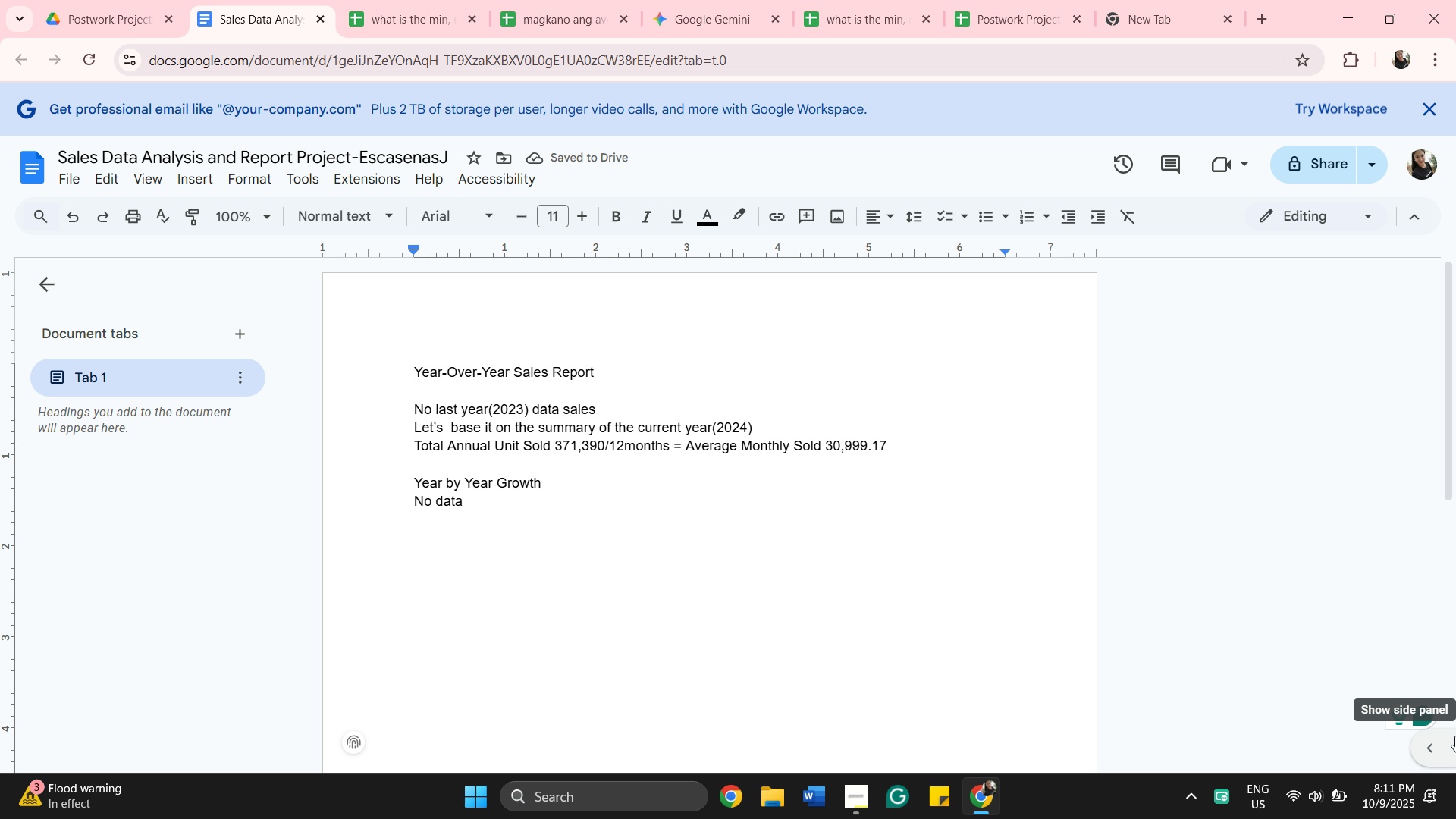 
wait(6.26)
 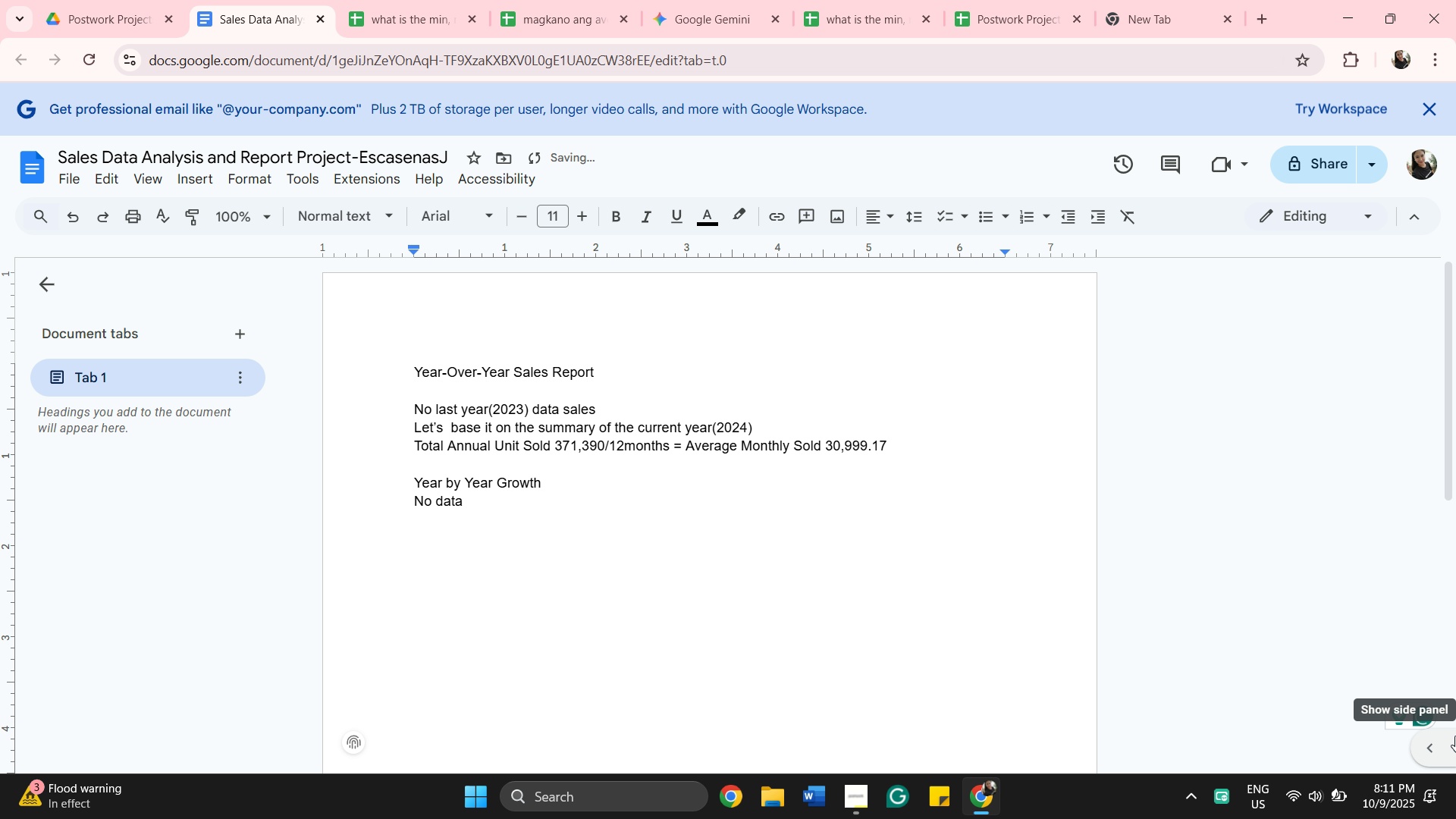 
key(Backspace)
 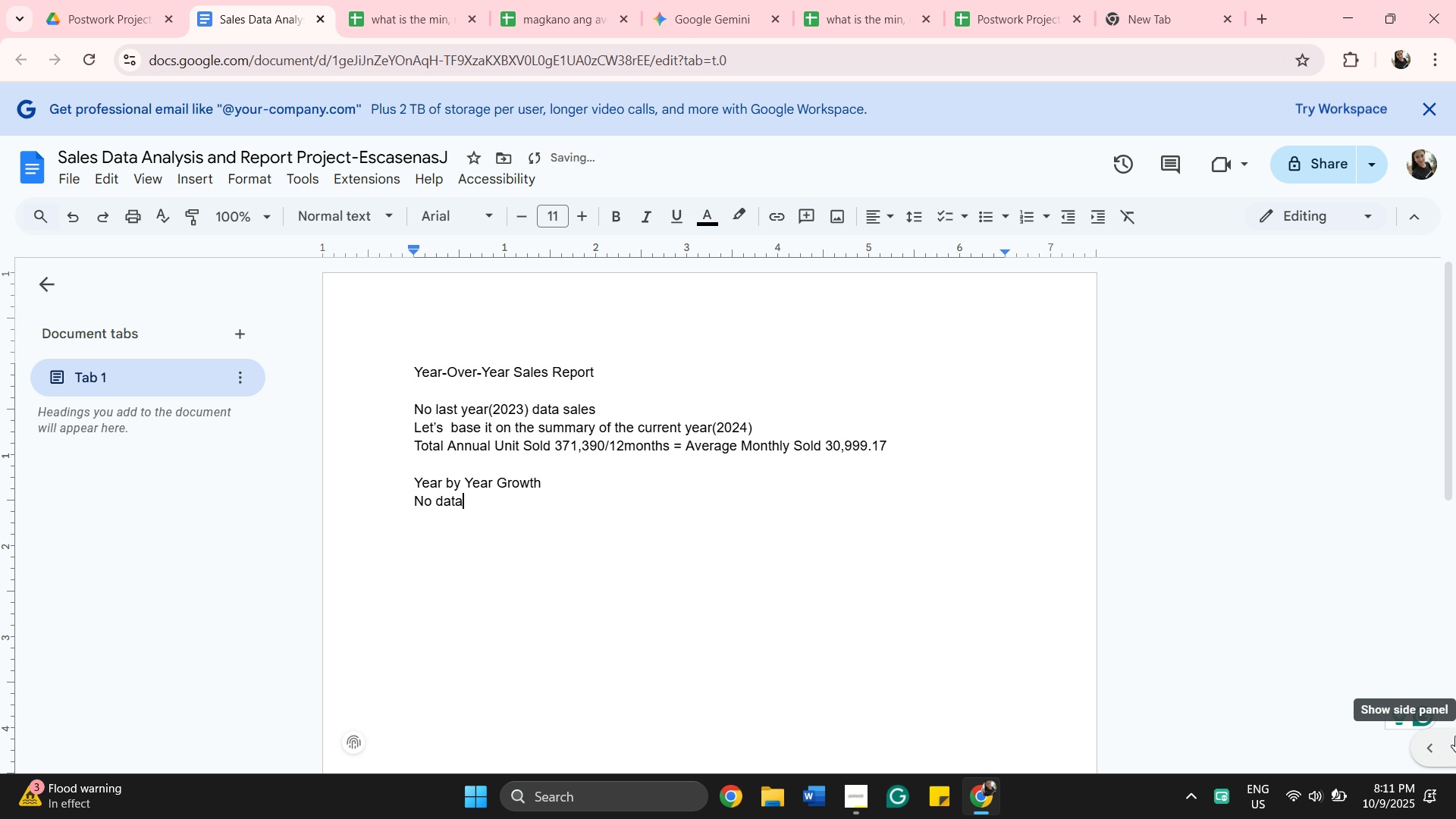 
key(Backspace)
 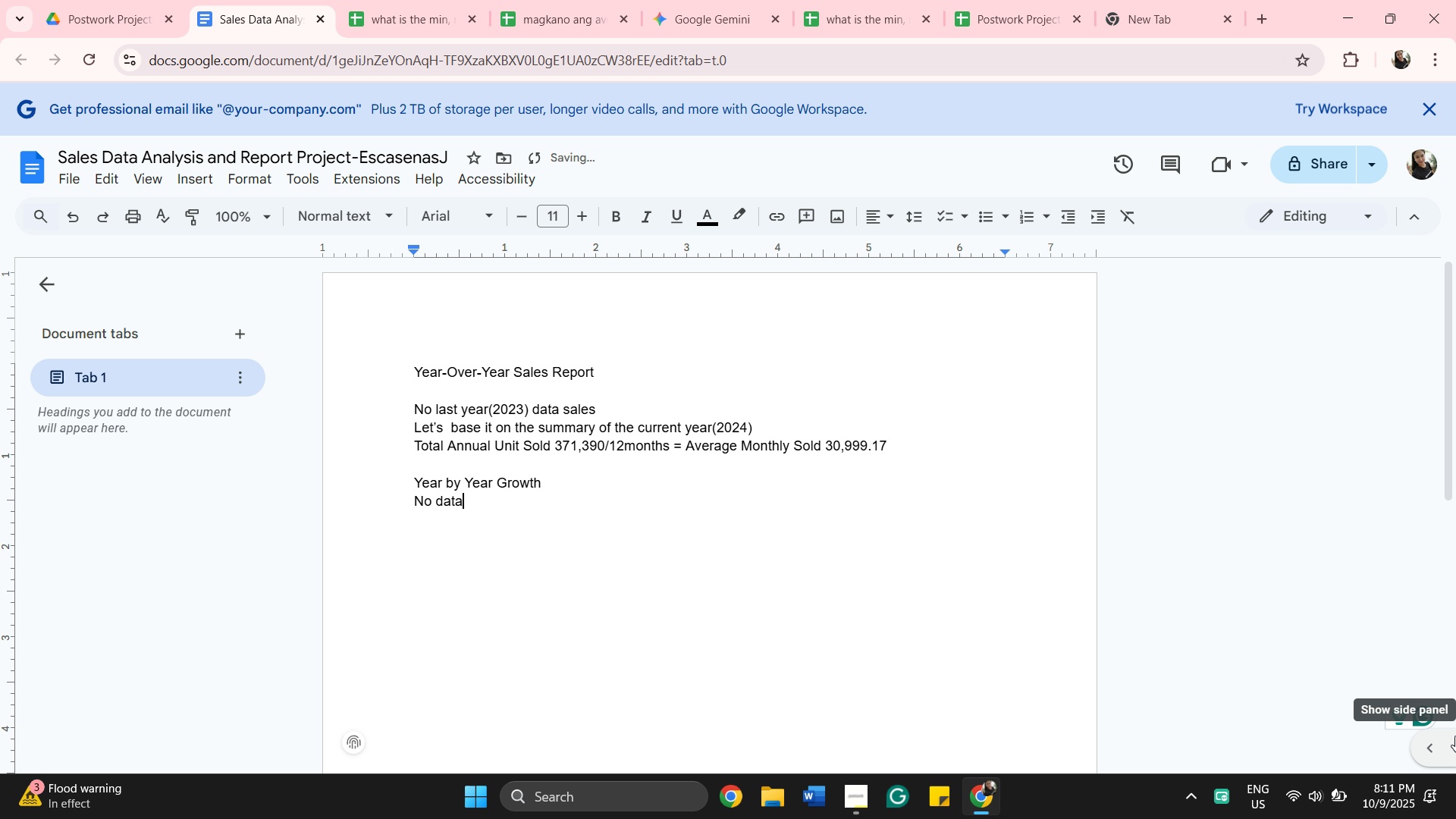 
key(Backspace)
 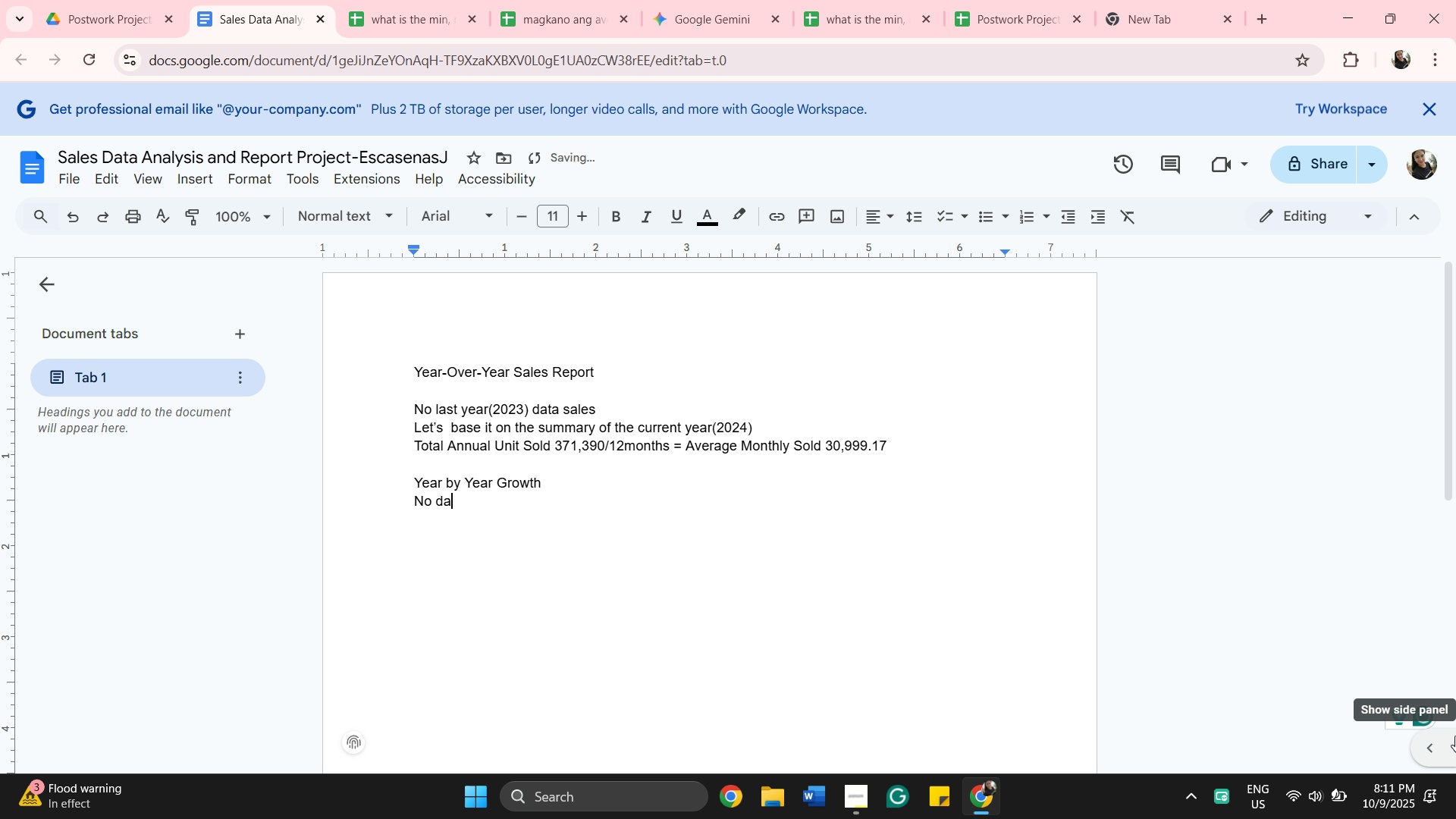 
key(Backspace)
 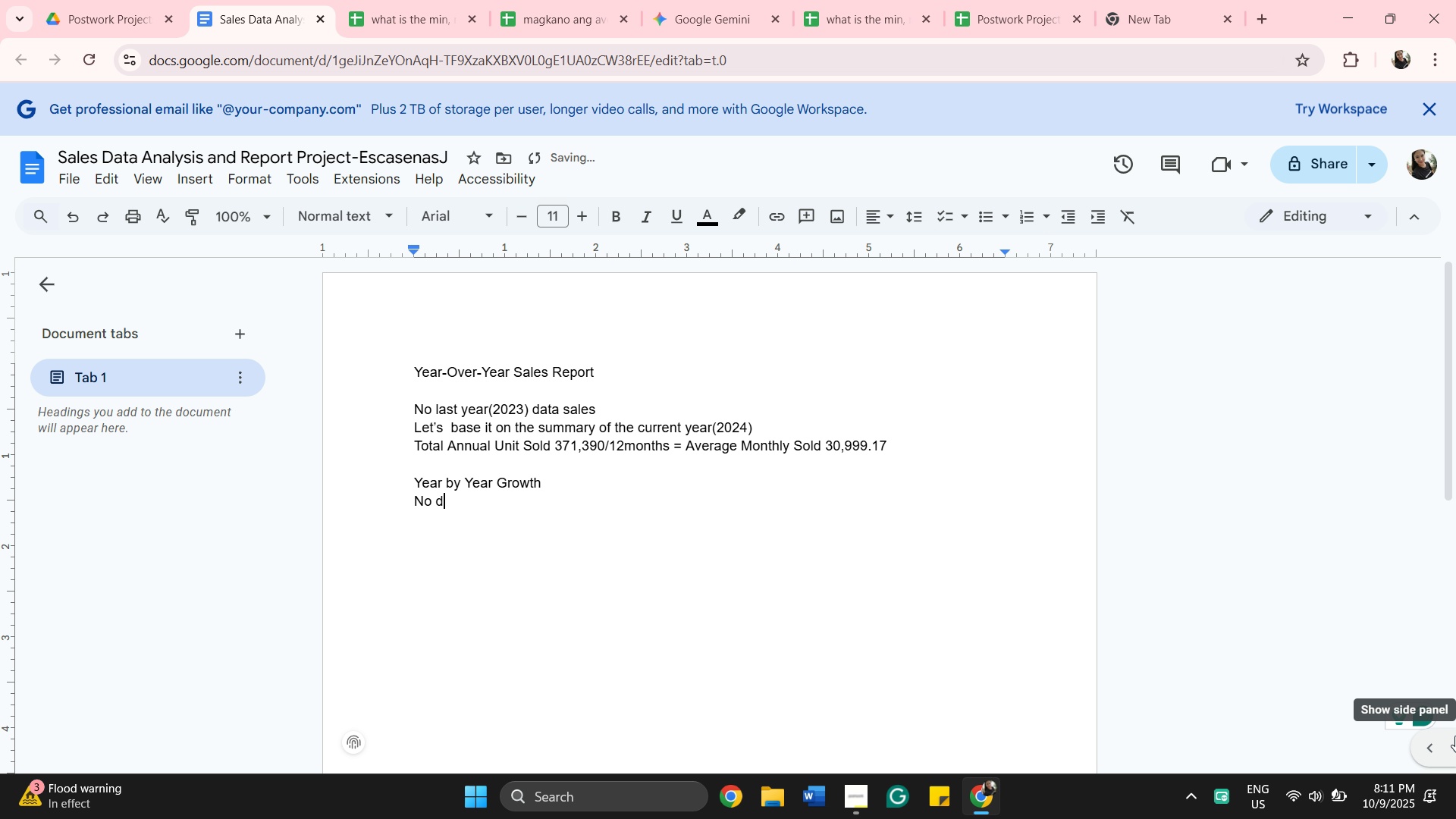 
key(Backspace)
 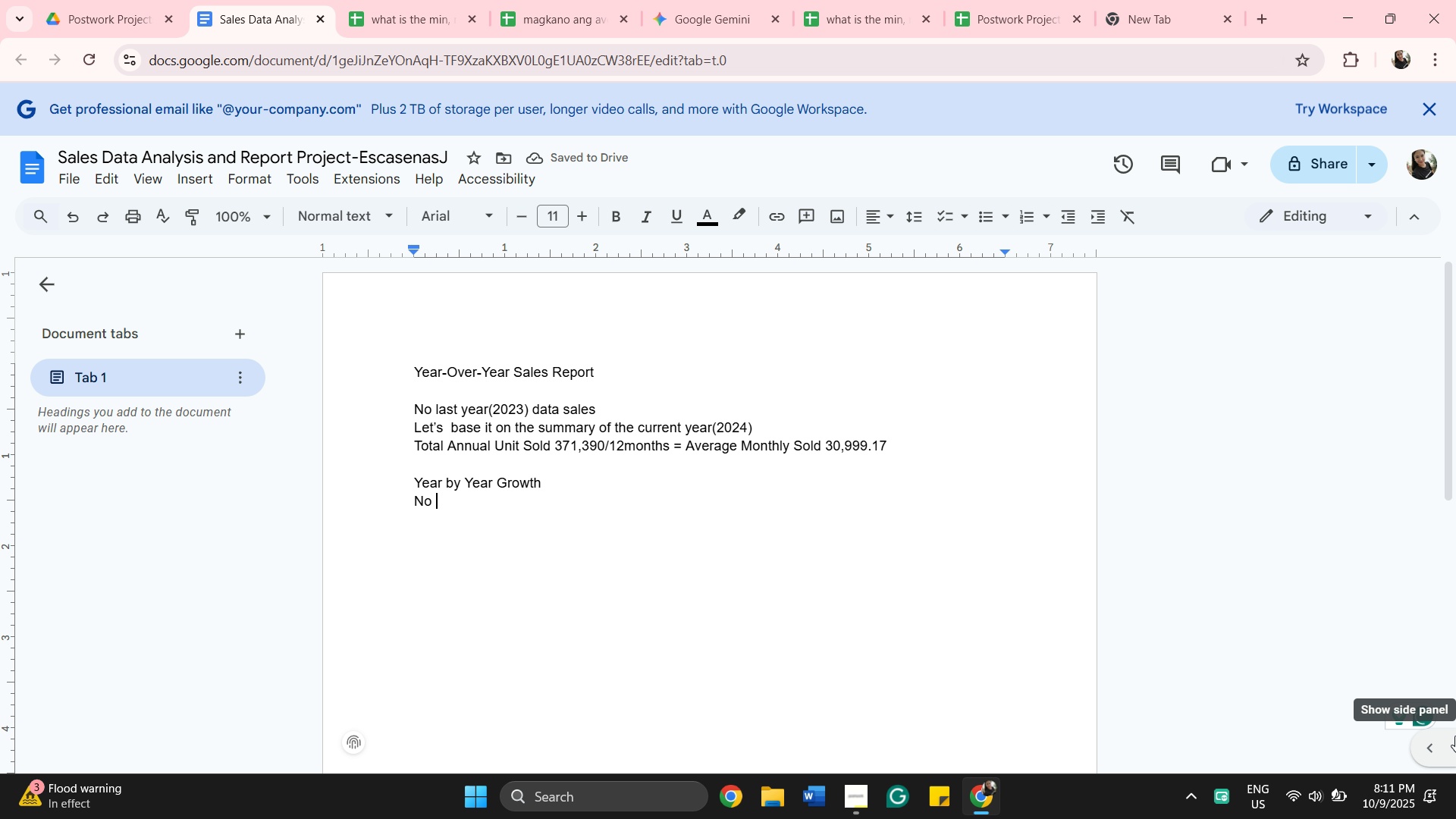 
wait(10.13)
 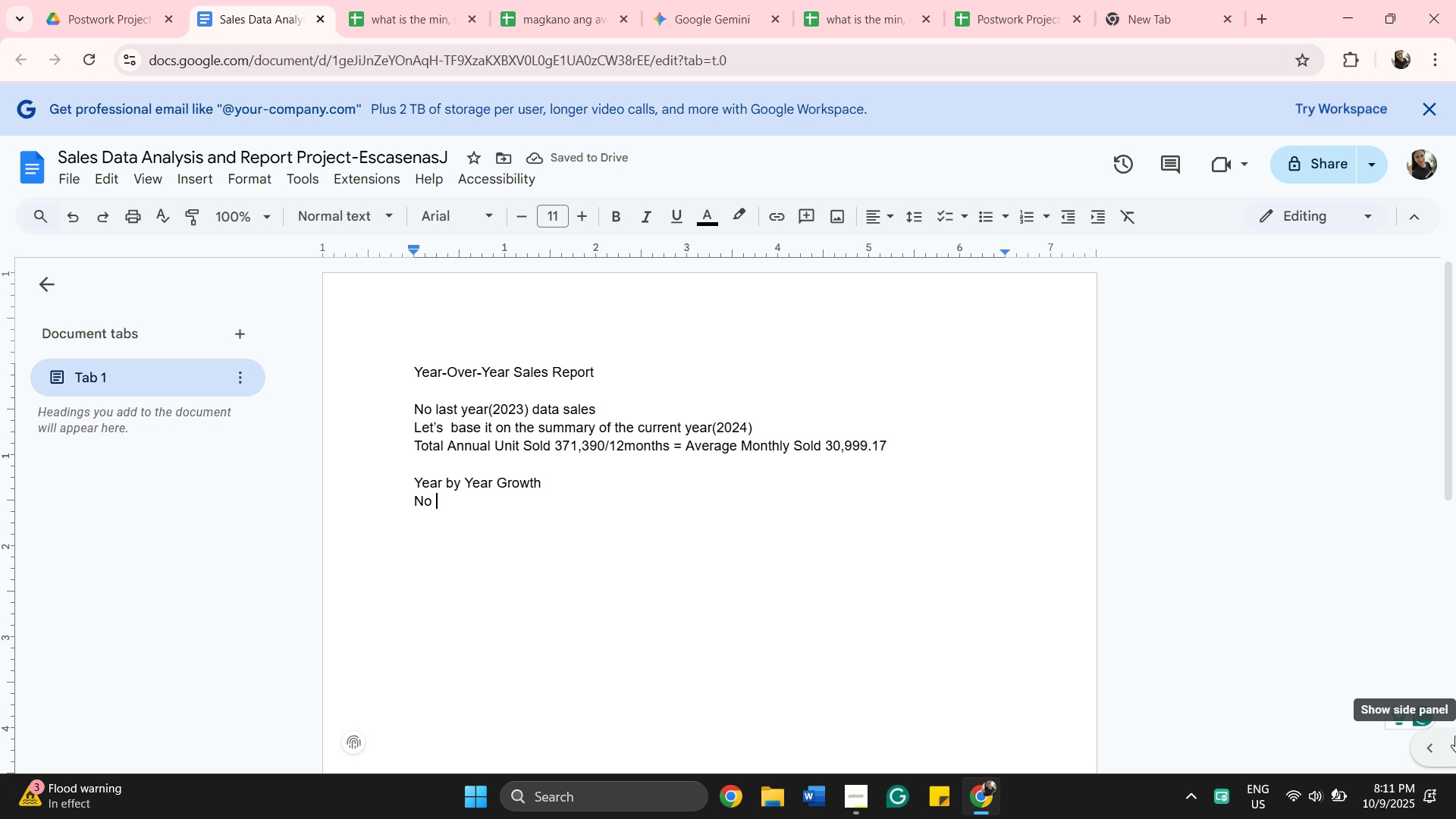 
key(Backspace)
key(Backspace)
key(Backspace)
type(Lt's base the data from the average )
 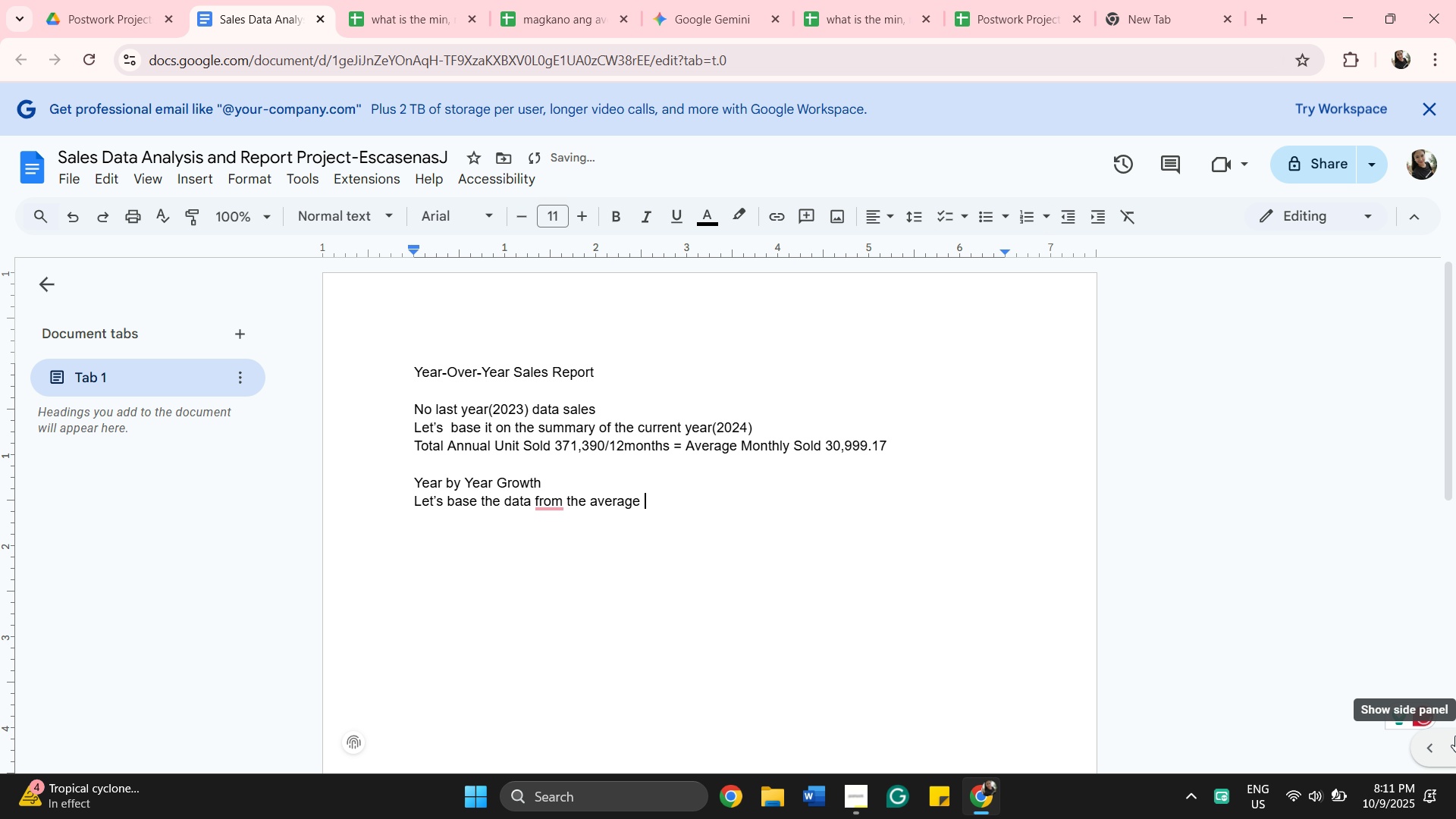 
wait(7.42)
 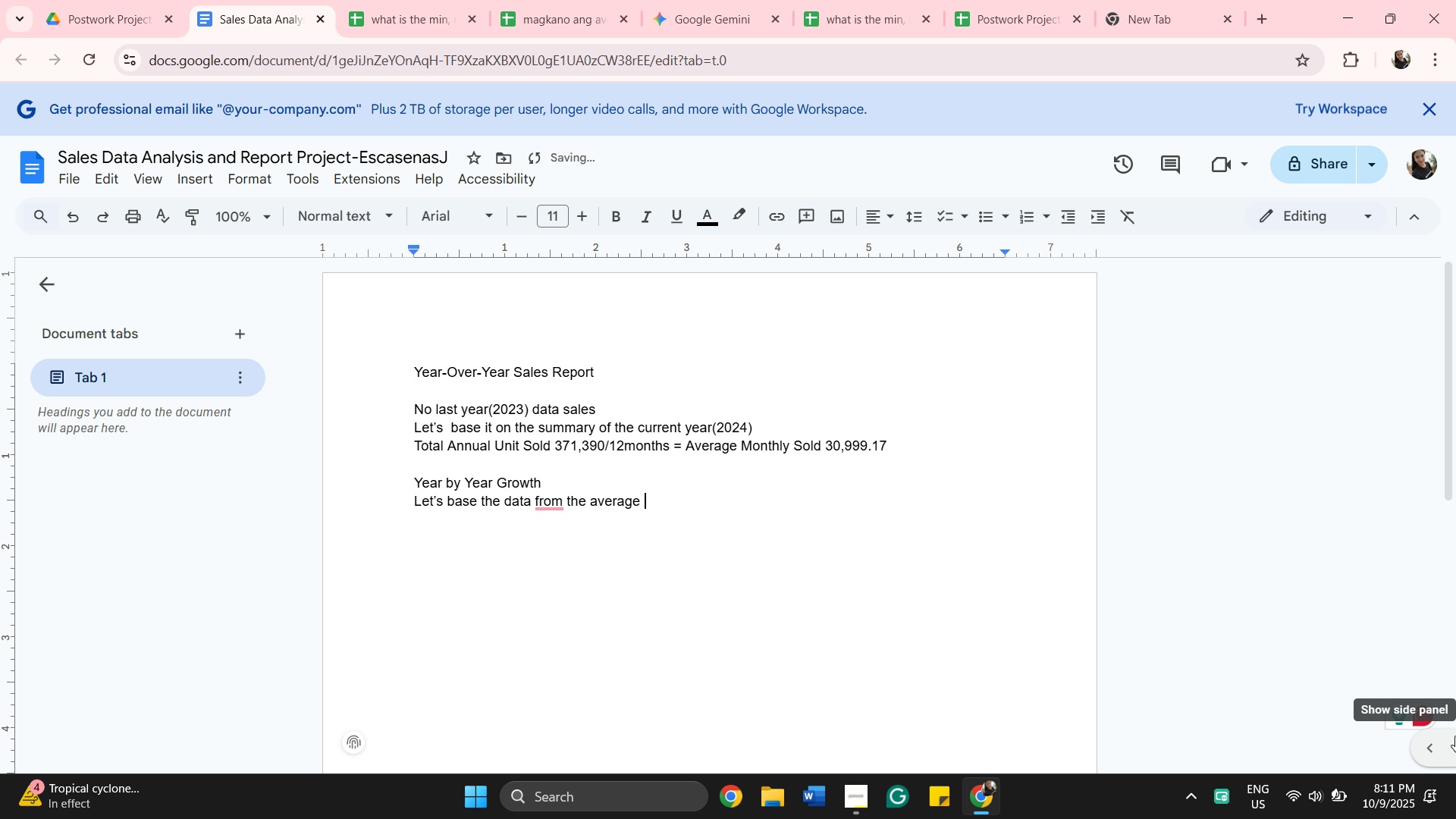 
type(percenr)
key(Backspace)
type(t off all changes (increase and deg)
key(Backspace)
type(creas)
key(Backspace)
key(Backspace)
key(Backspace)
key(Backspace)
 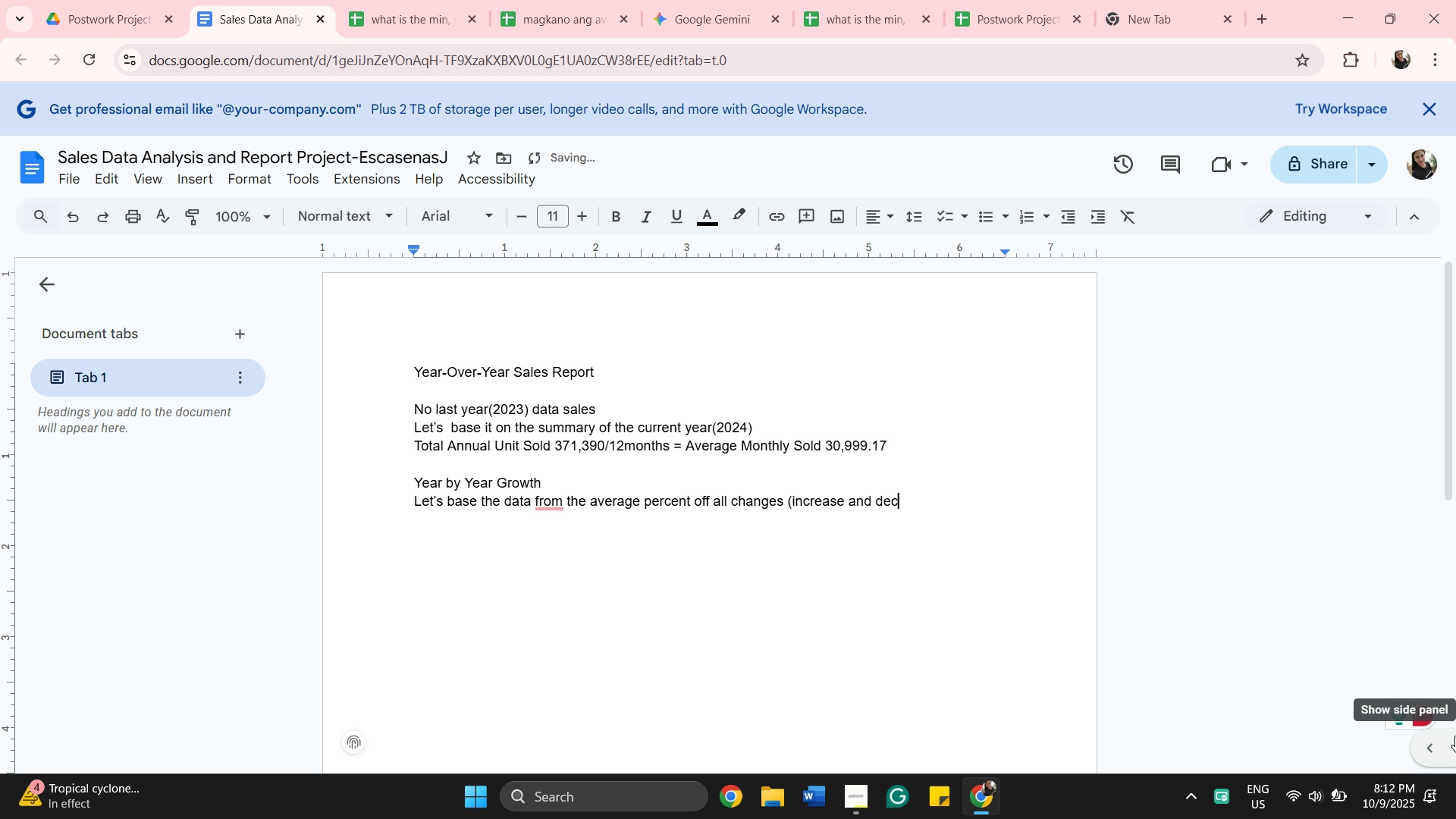 
wait(6.76)
 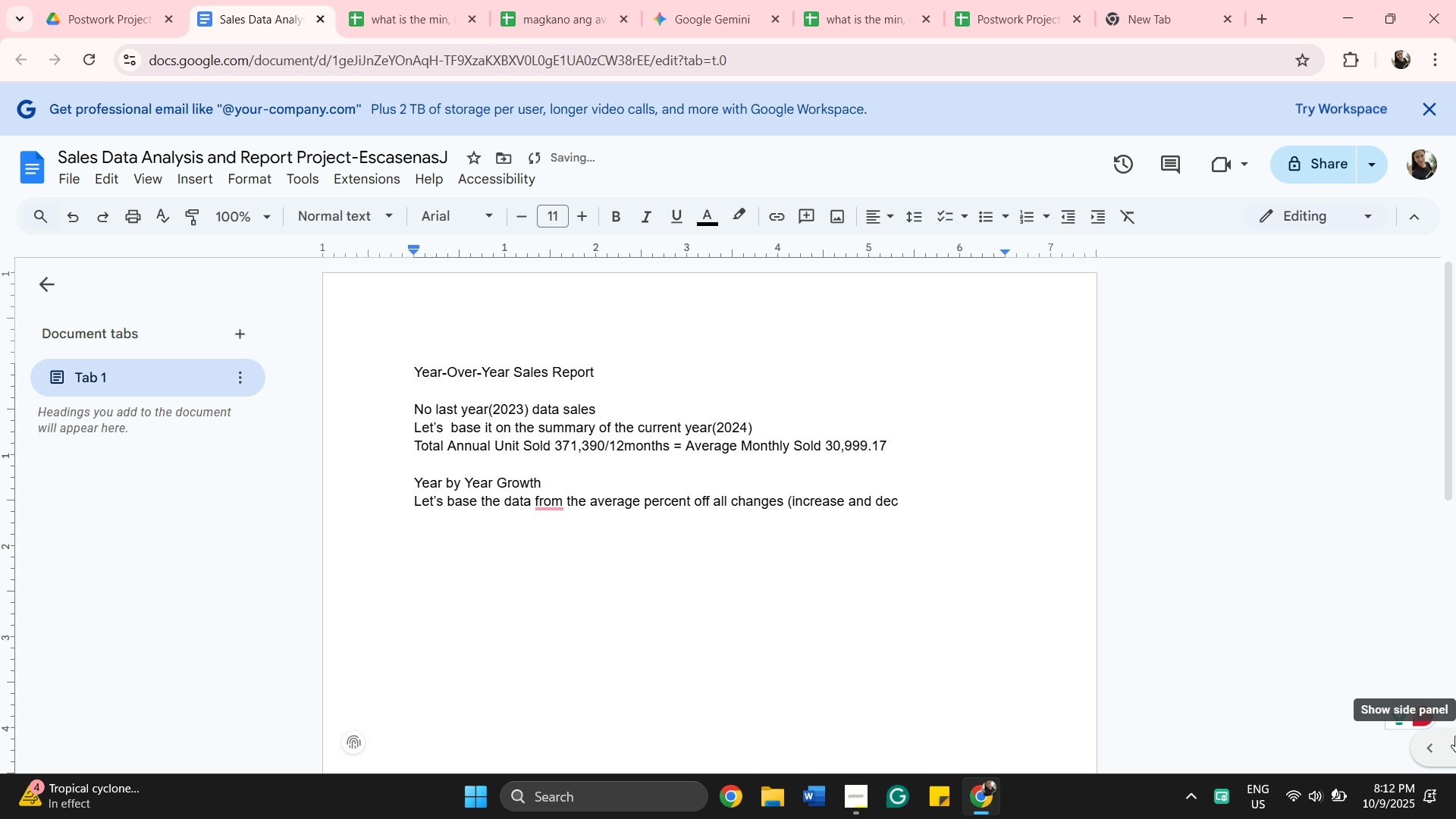 
type(c)
key(Backspace)
type(rease )
key(Backspace)
type(es)between consecuto)
key(Backspace)
type(ive )
 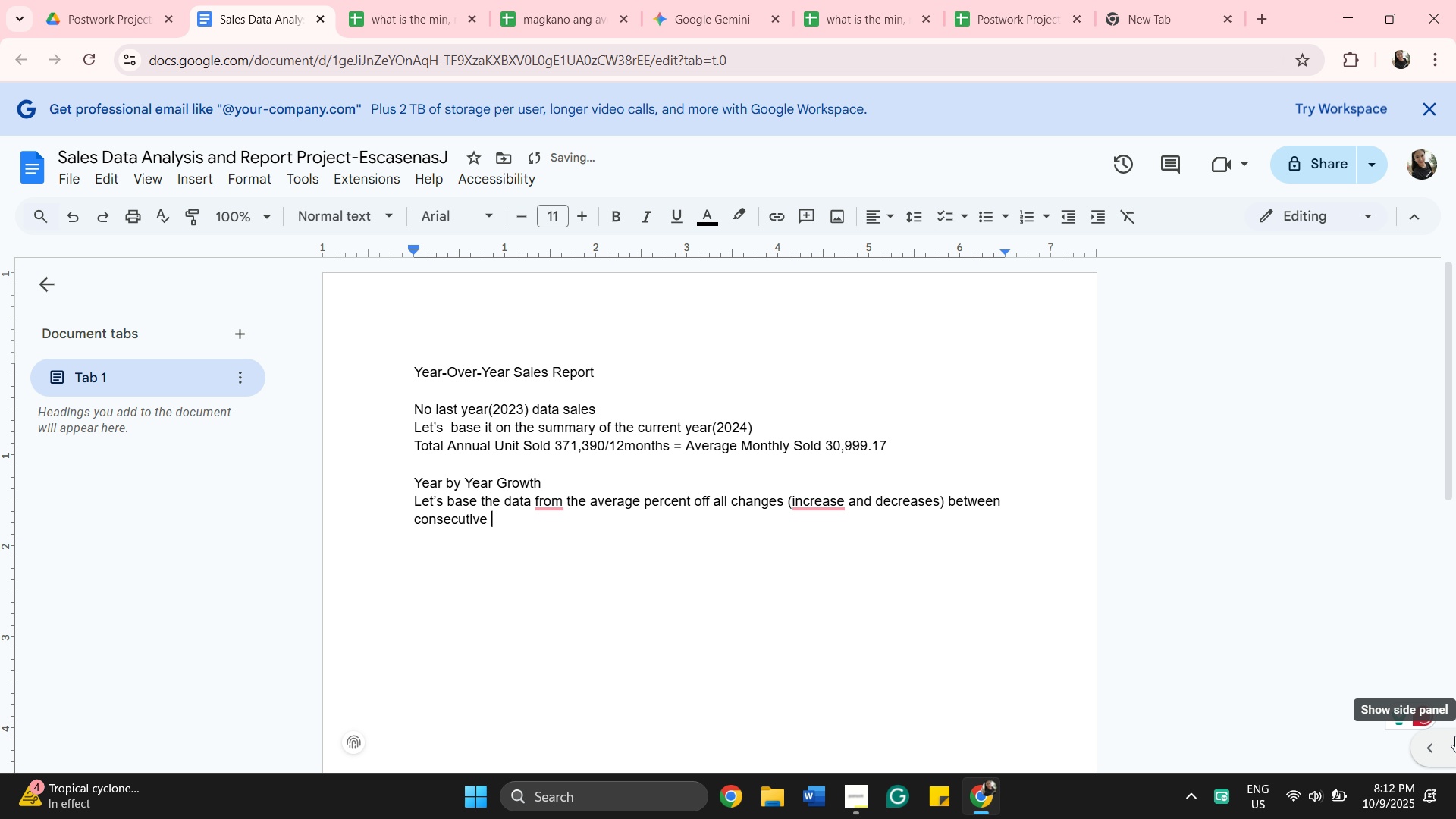 
wait(6.44)
 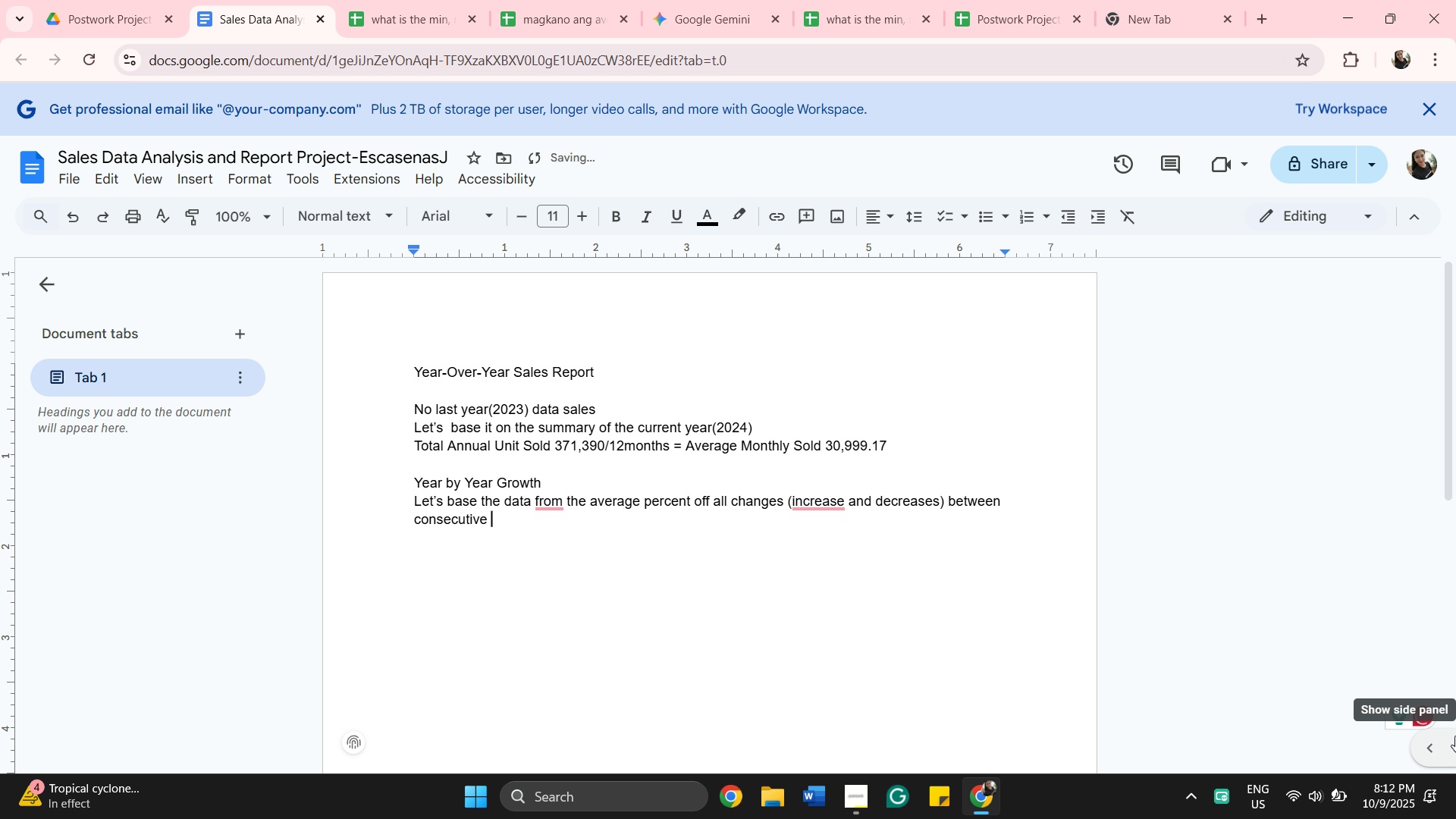 
type( month)
 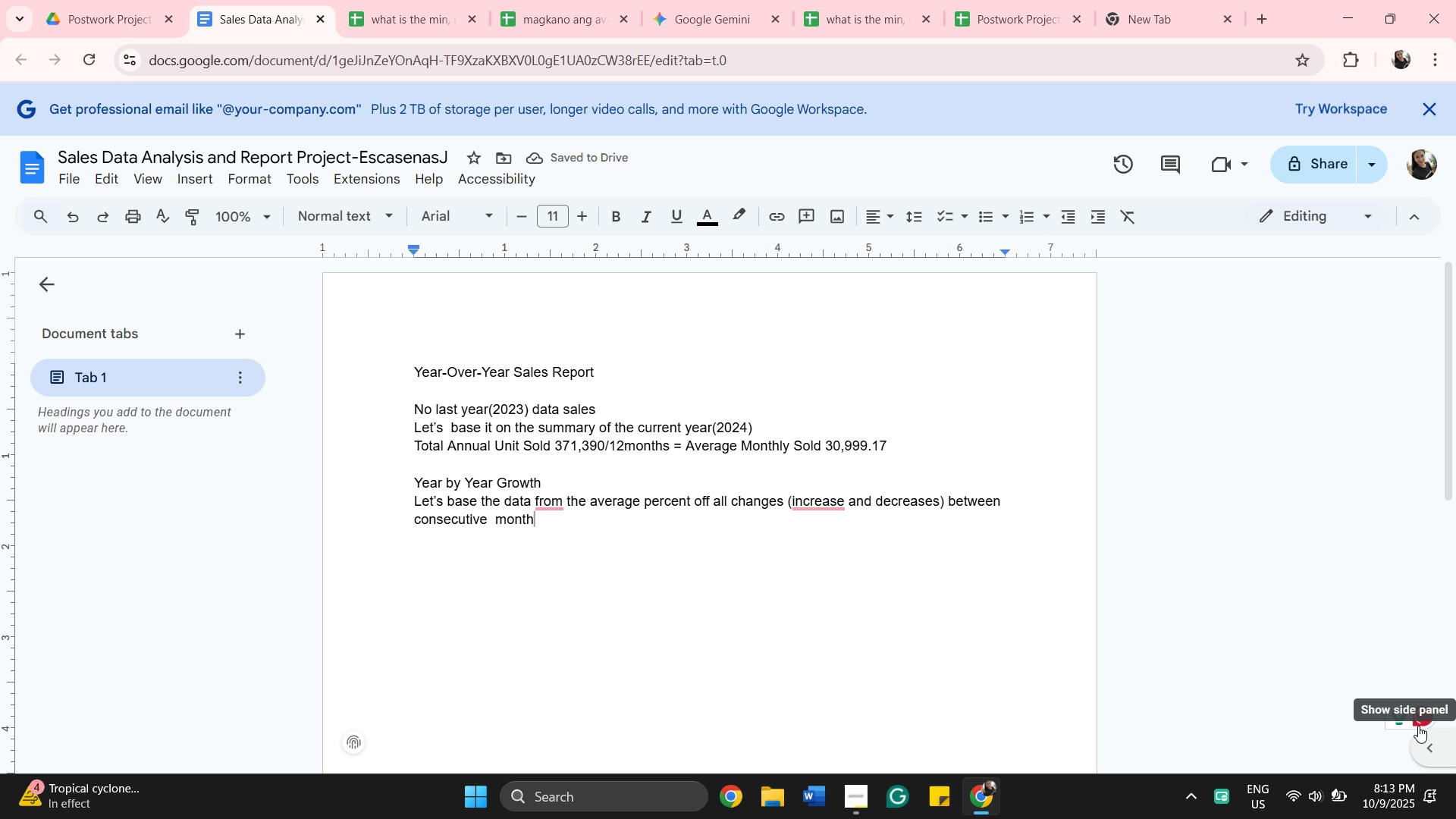 
wait(5.78)
 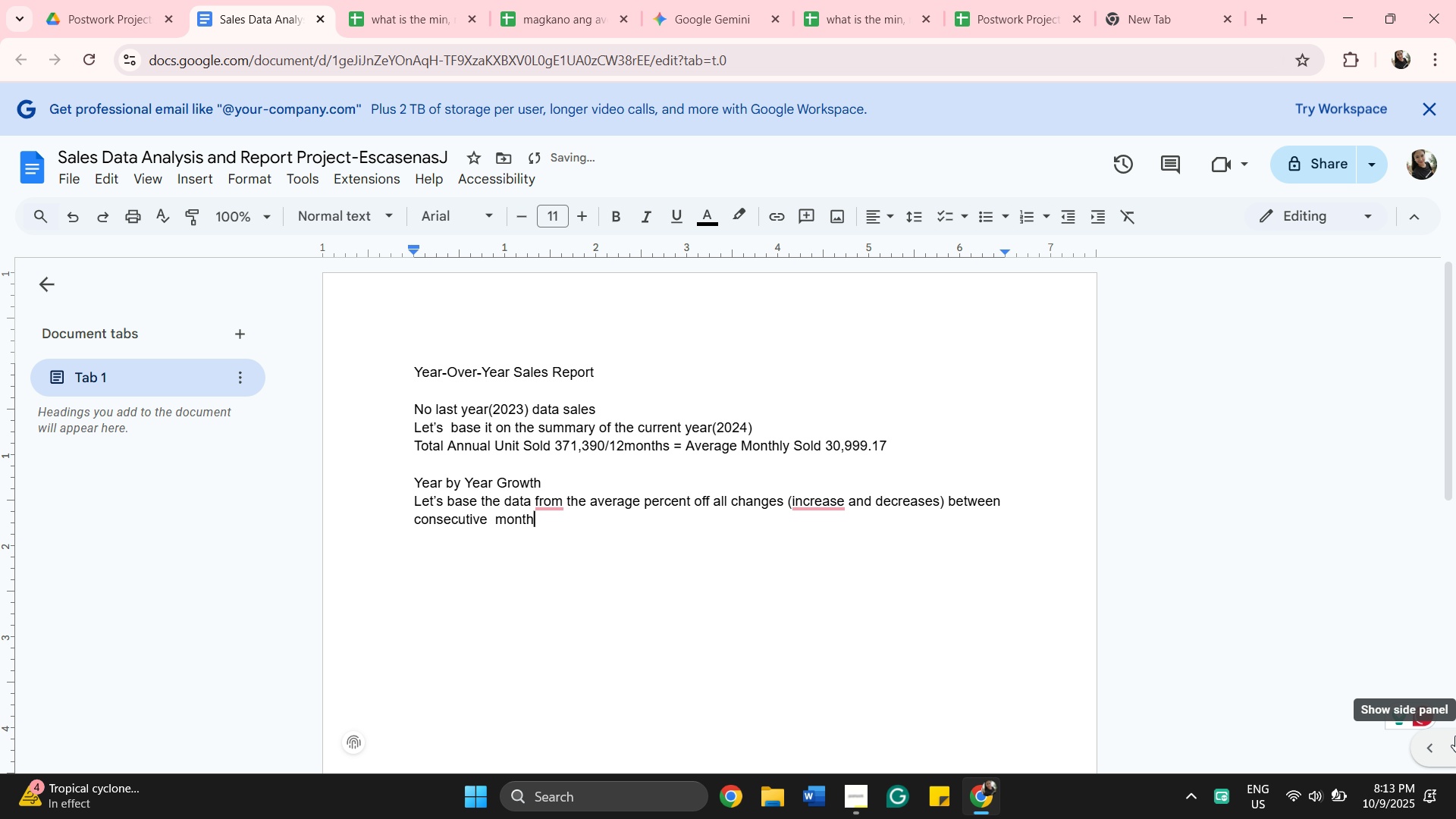 
left_click([551, 505])
 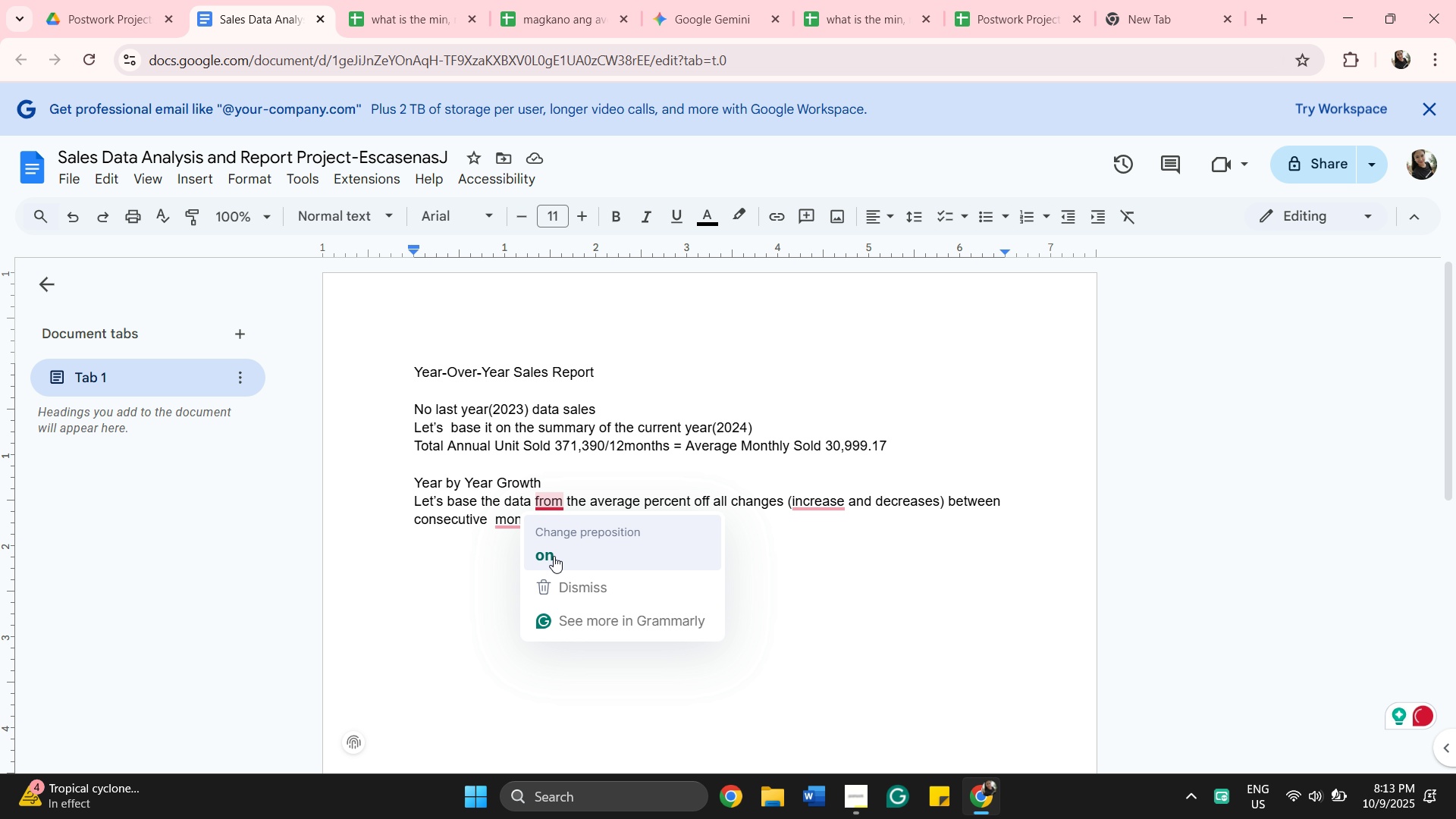 
left_click([554, 559])
 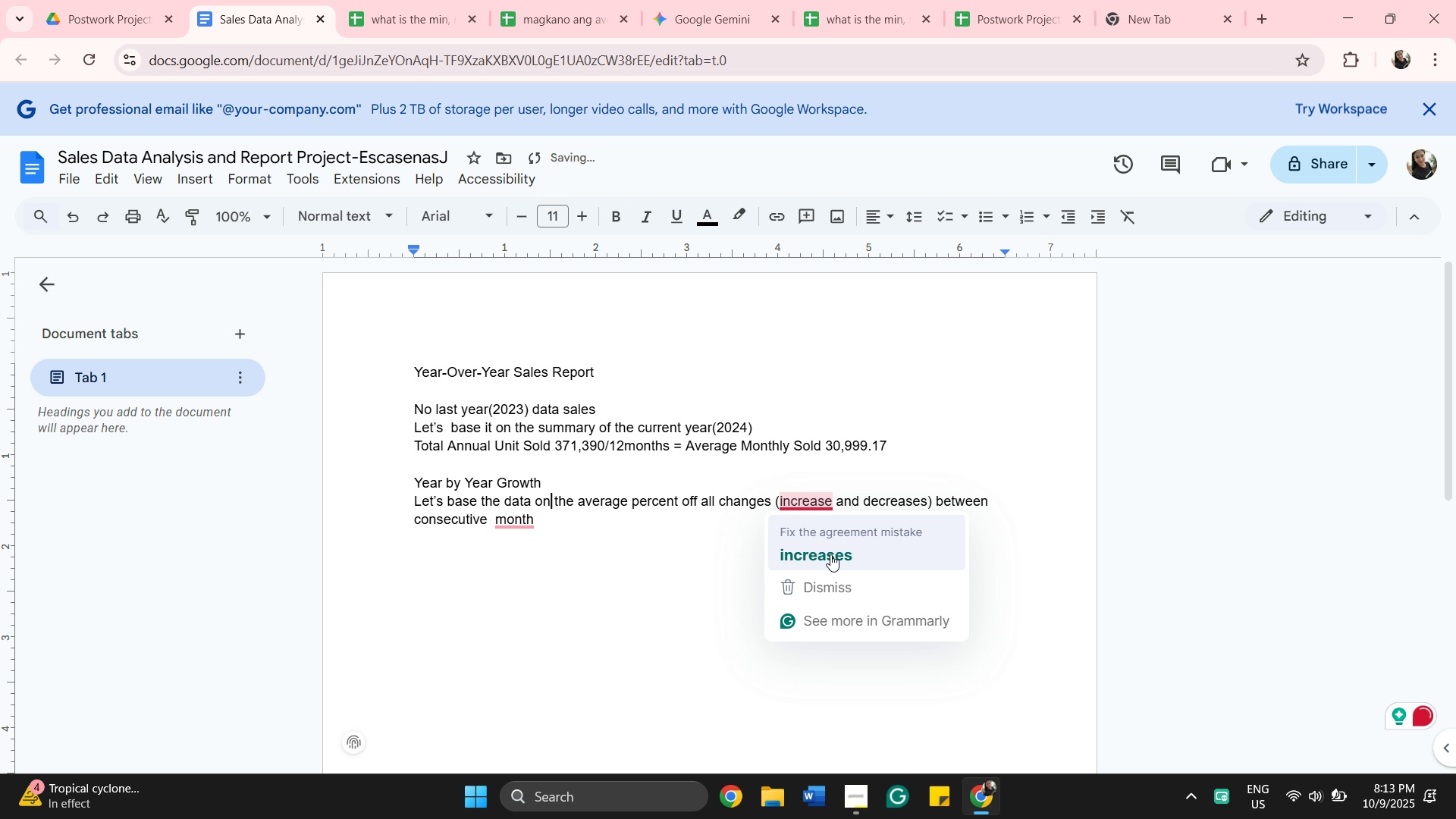 
left_click([830, 554])
 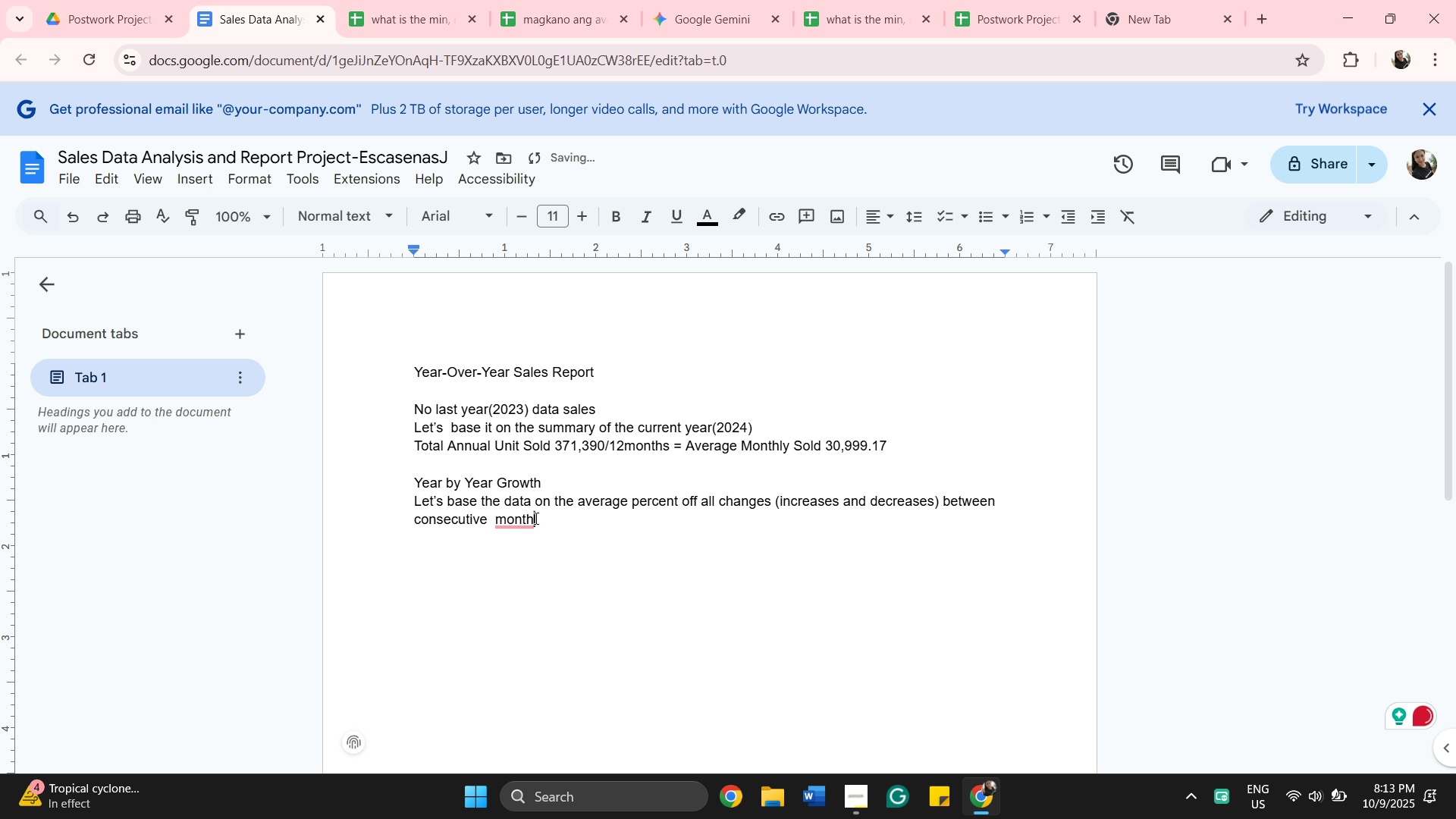 
left_click([521, 518])
 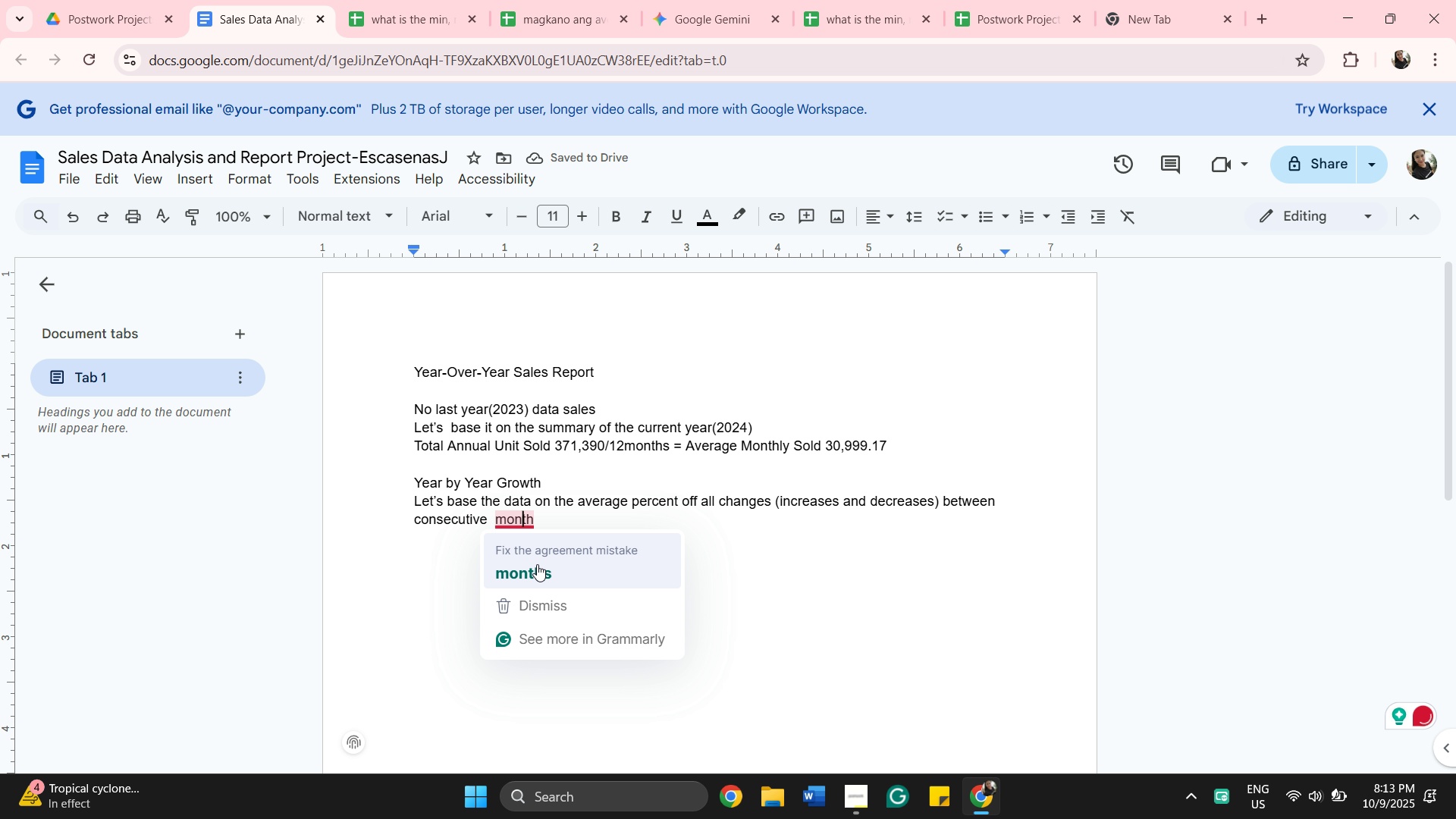 
left_click([541, 578])
 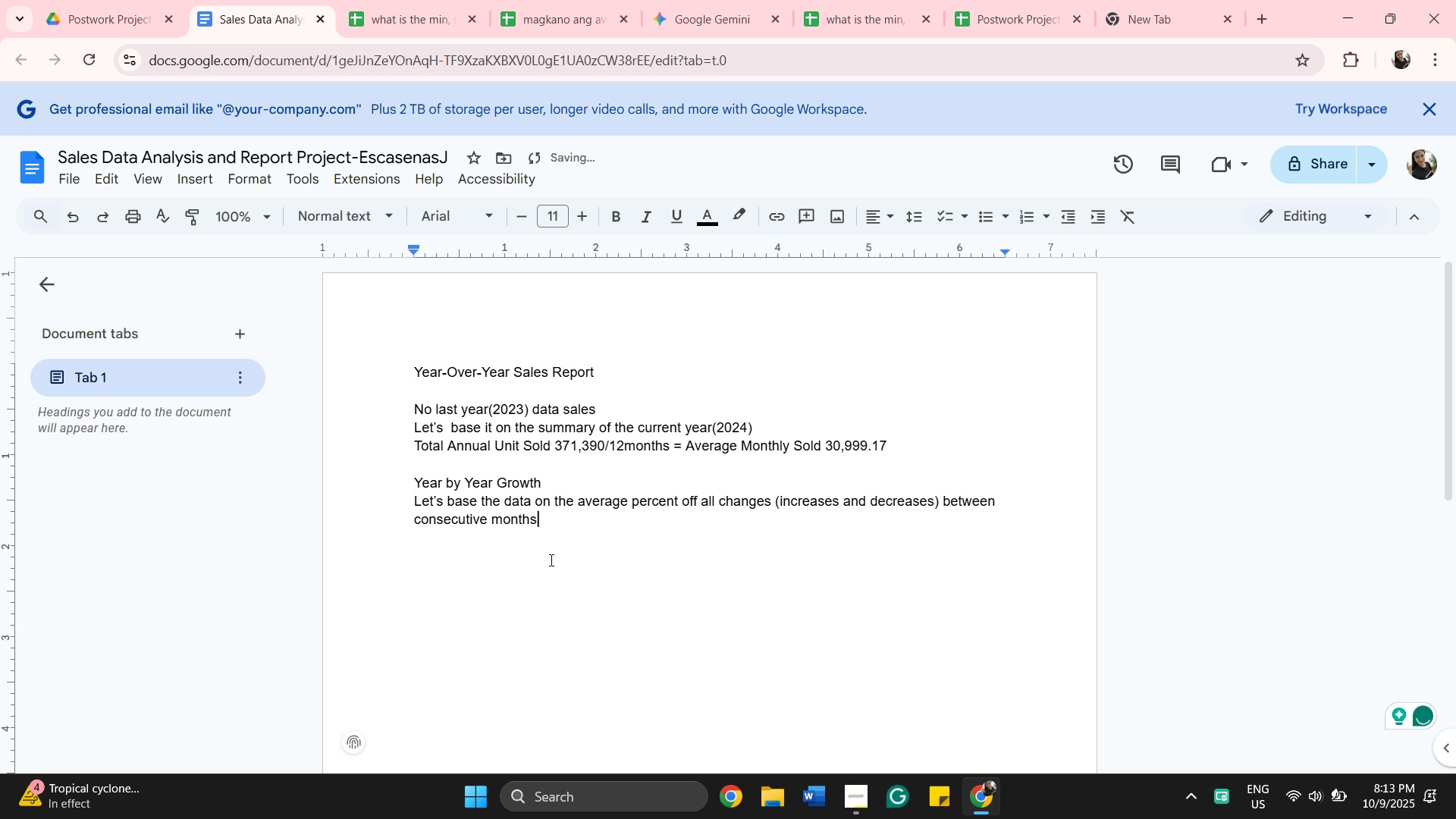 
key(Period)
 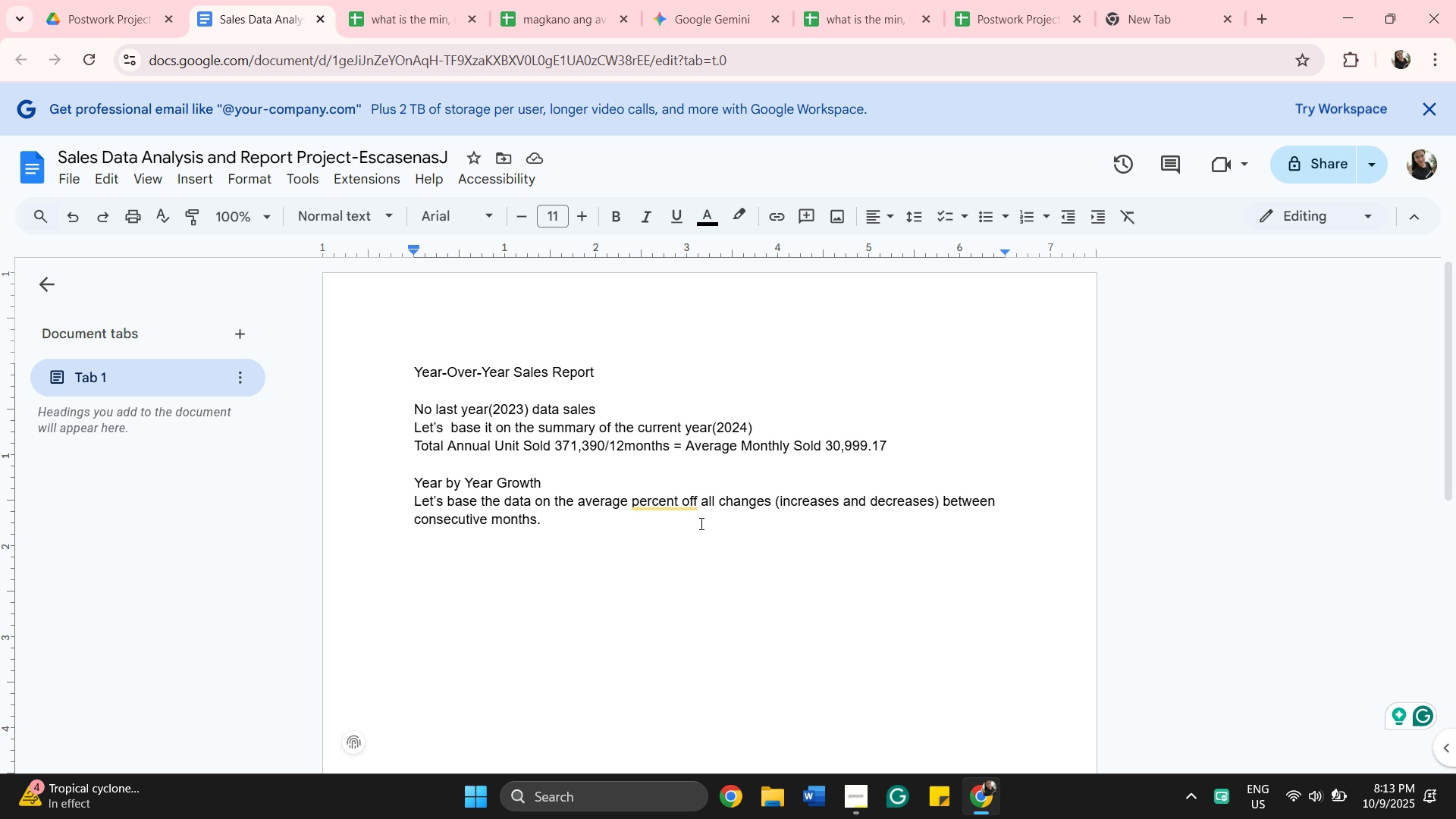 
wait(14.69)
 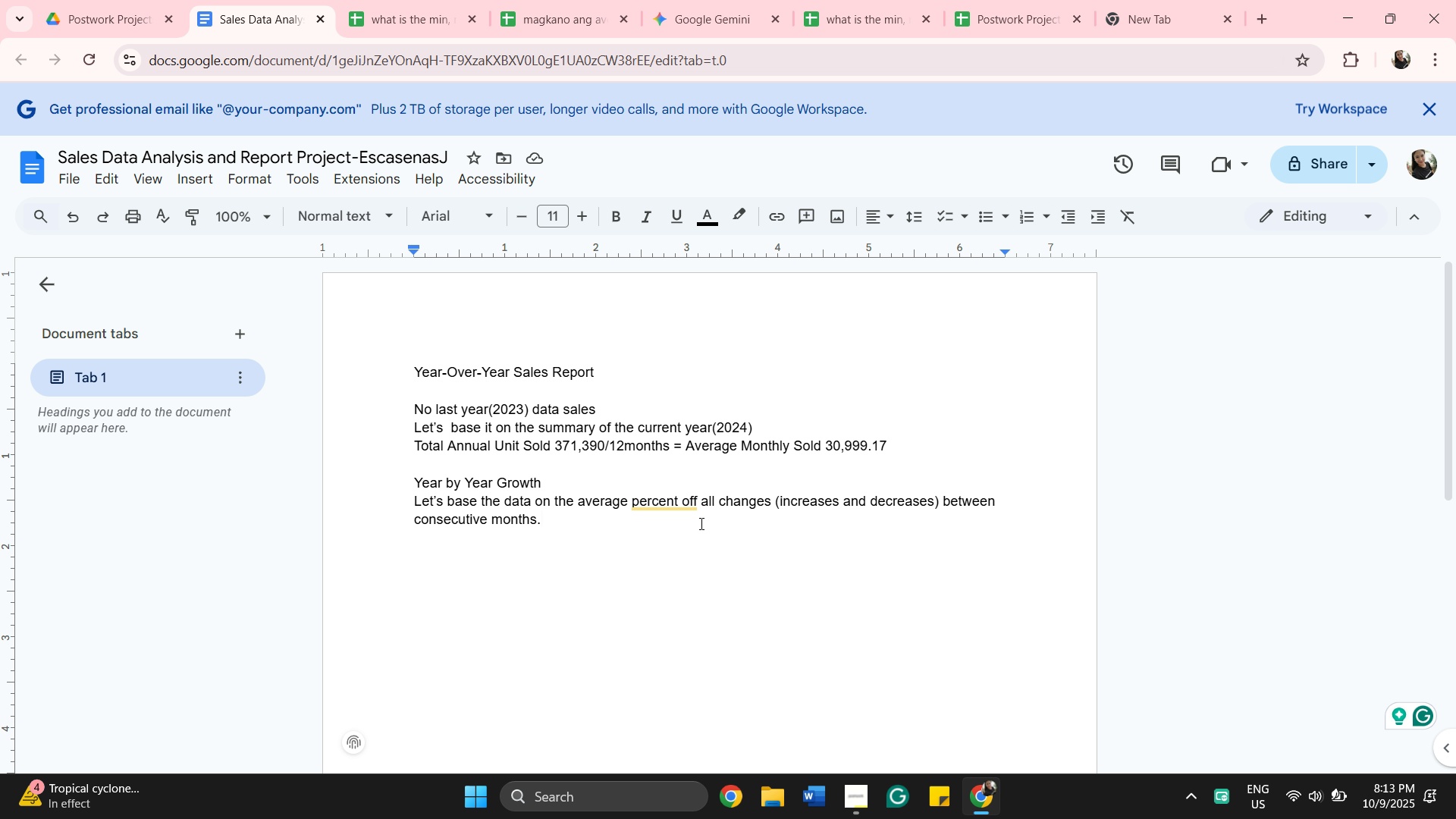 
mouse_move([686, 507])
 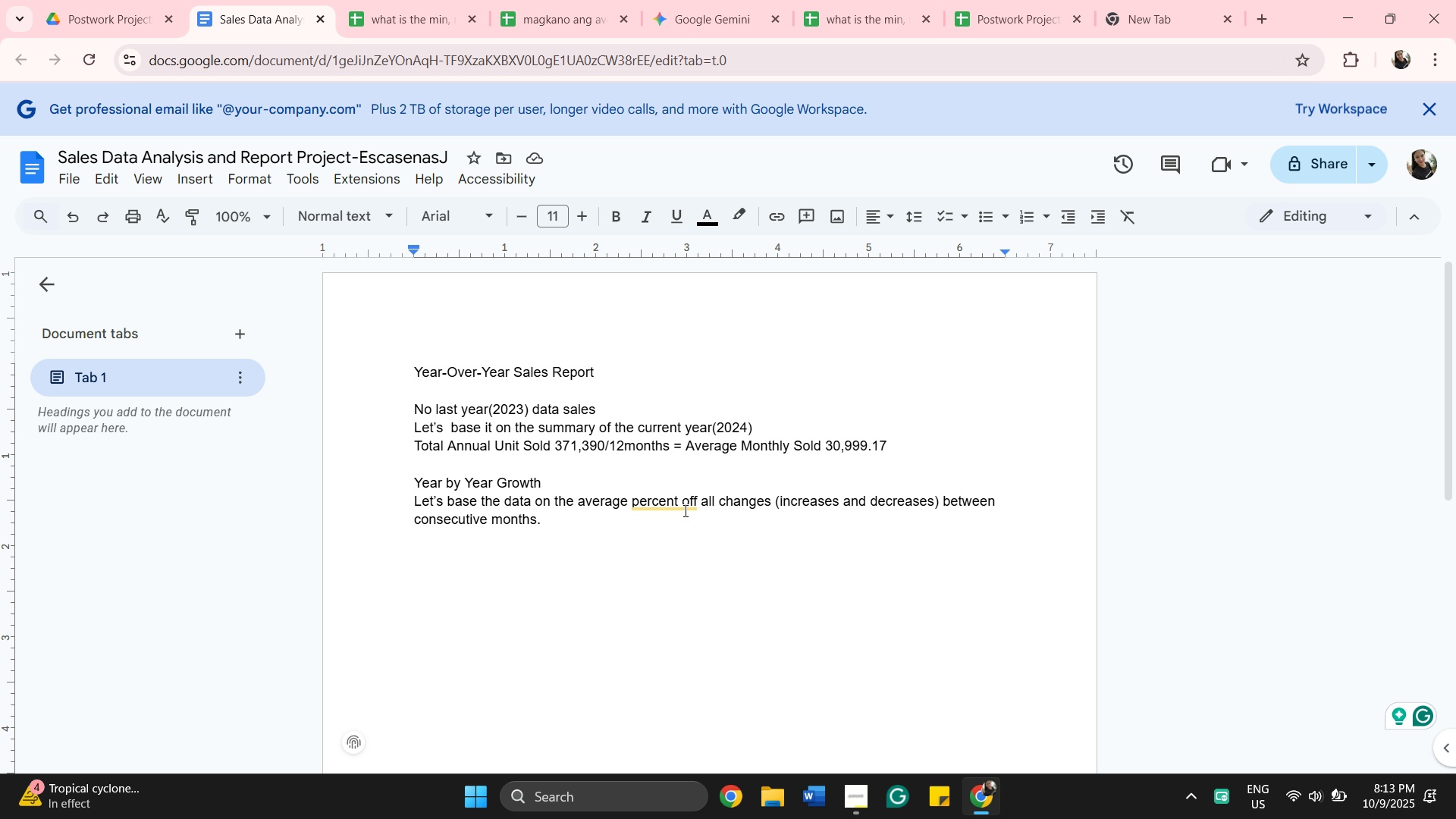 
left_click([682, 508])
 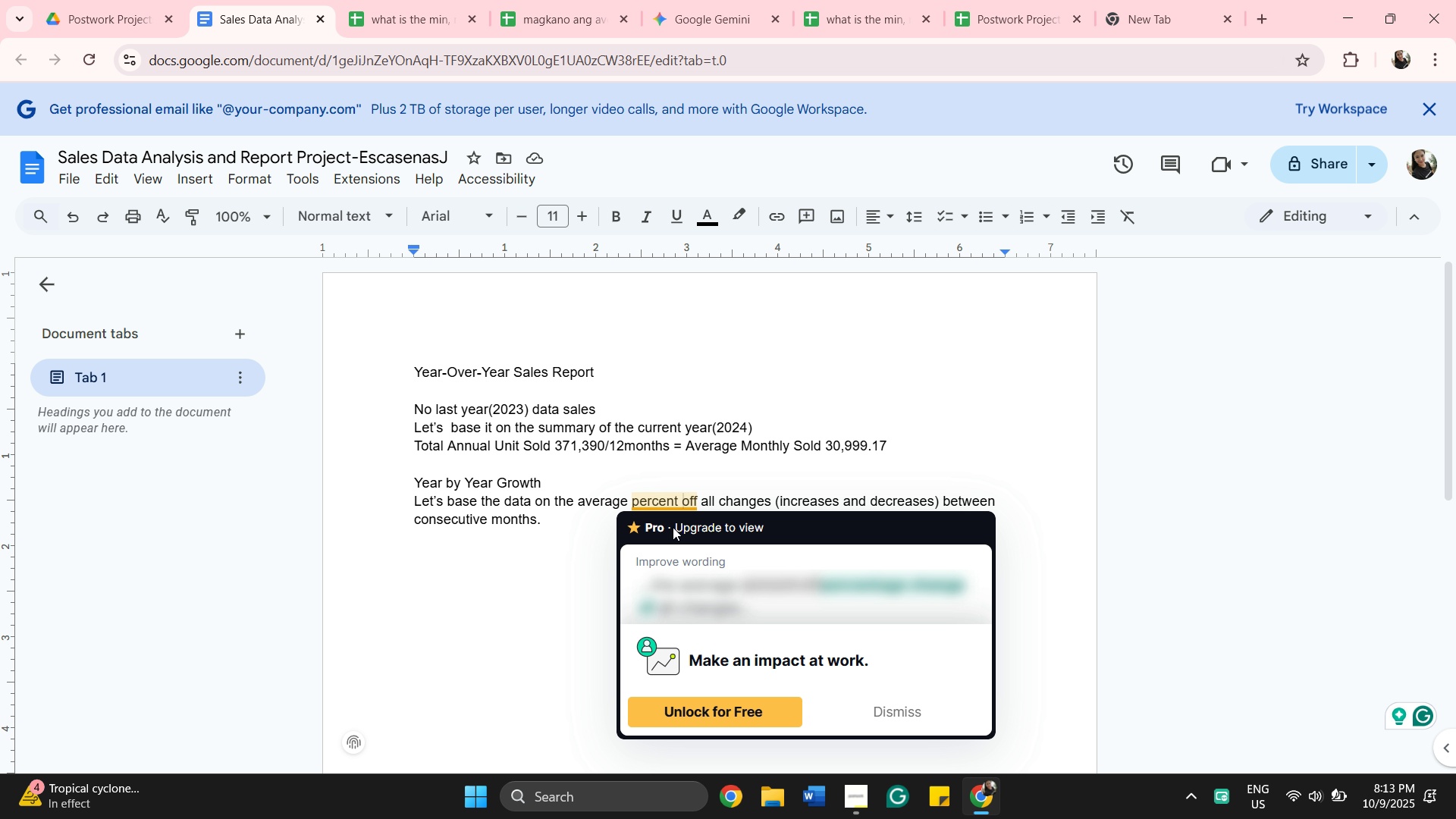 
left_click([999, 444])
 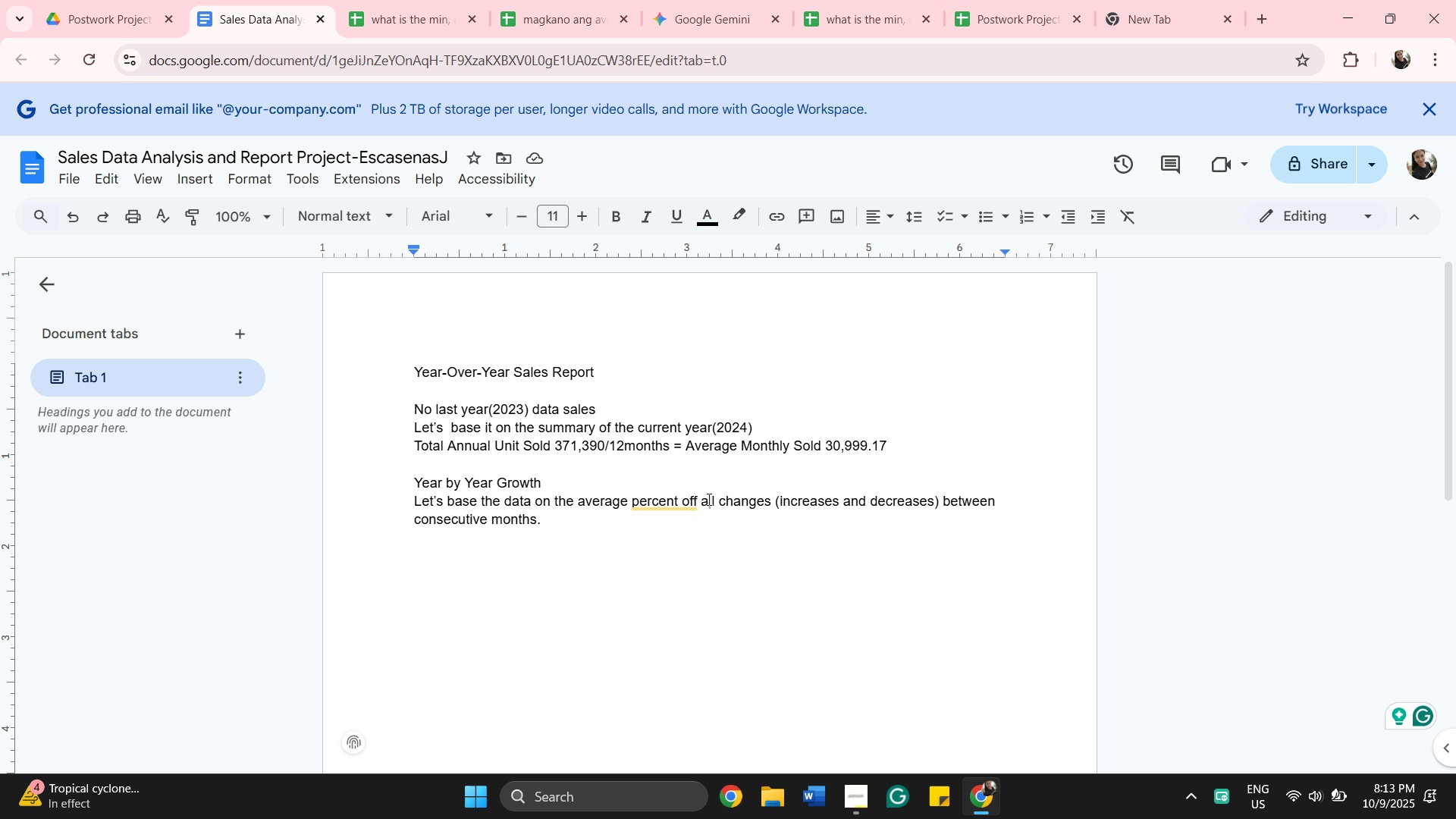 
wait(12.11)
 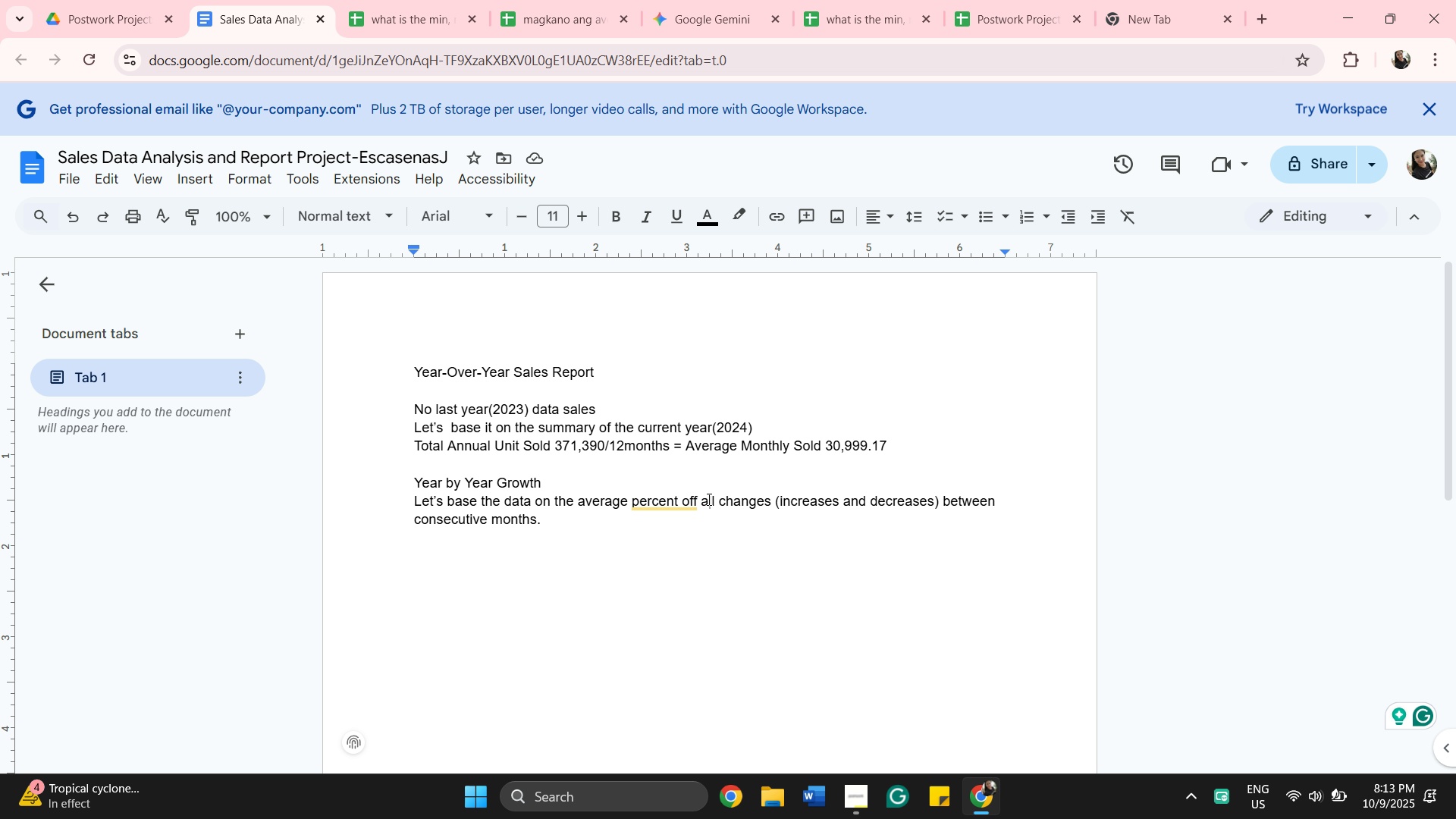 
key(ArrowLeft)
 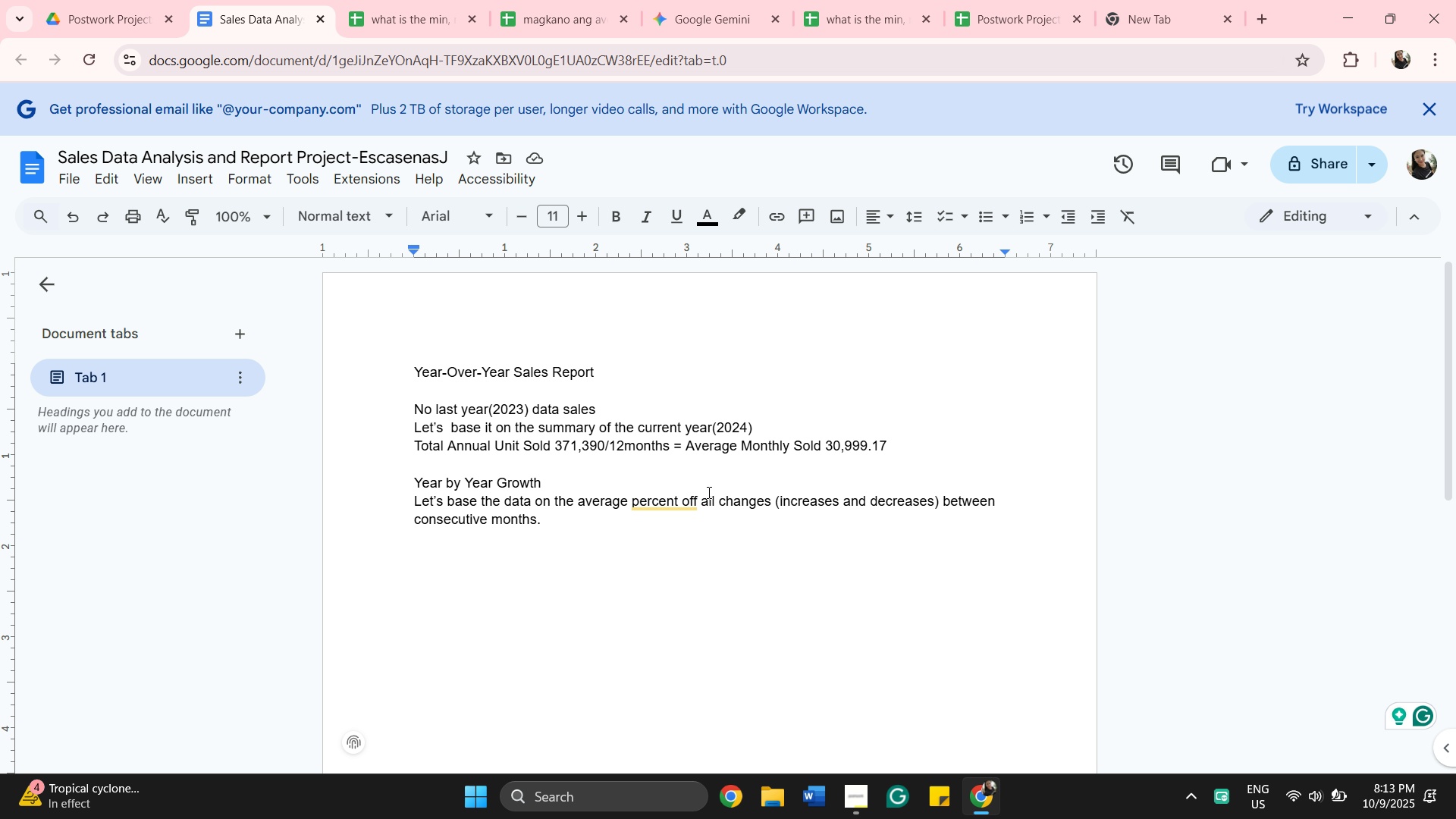 
key(Backspace)
 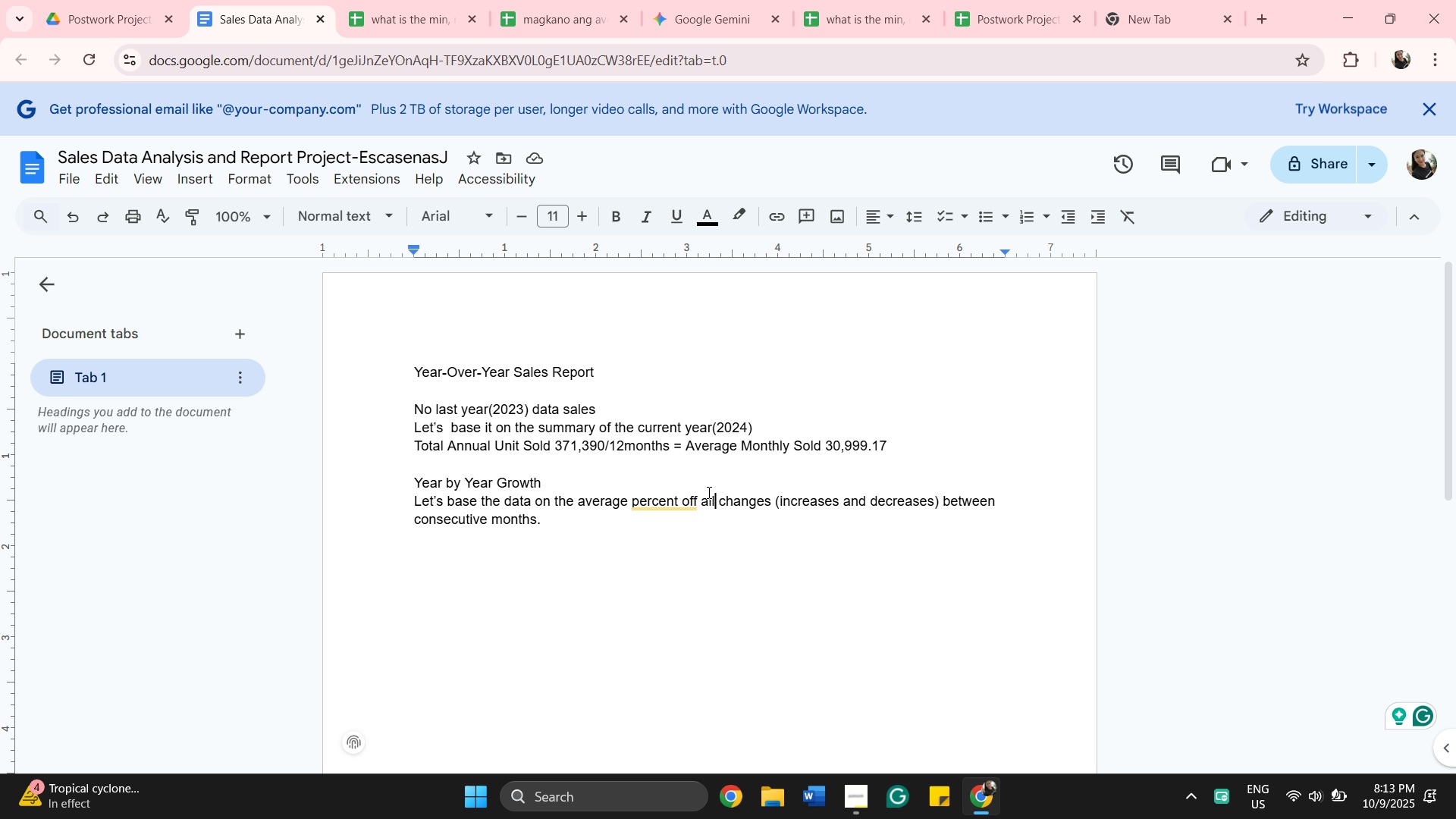 
key(Backspace)
 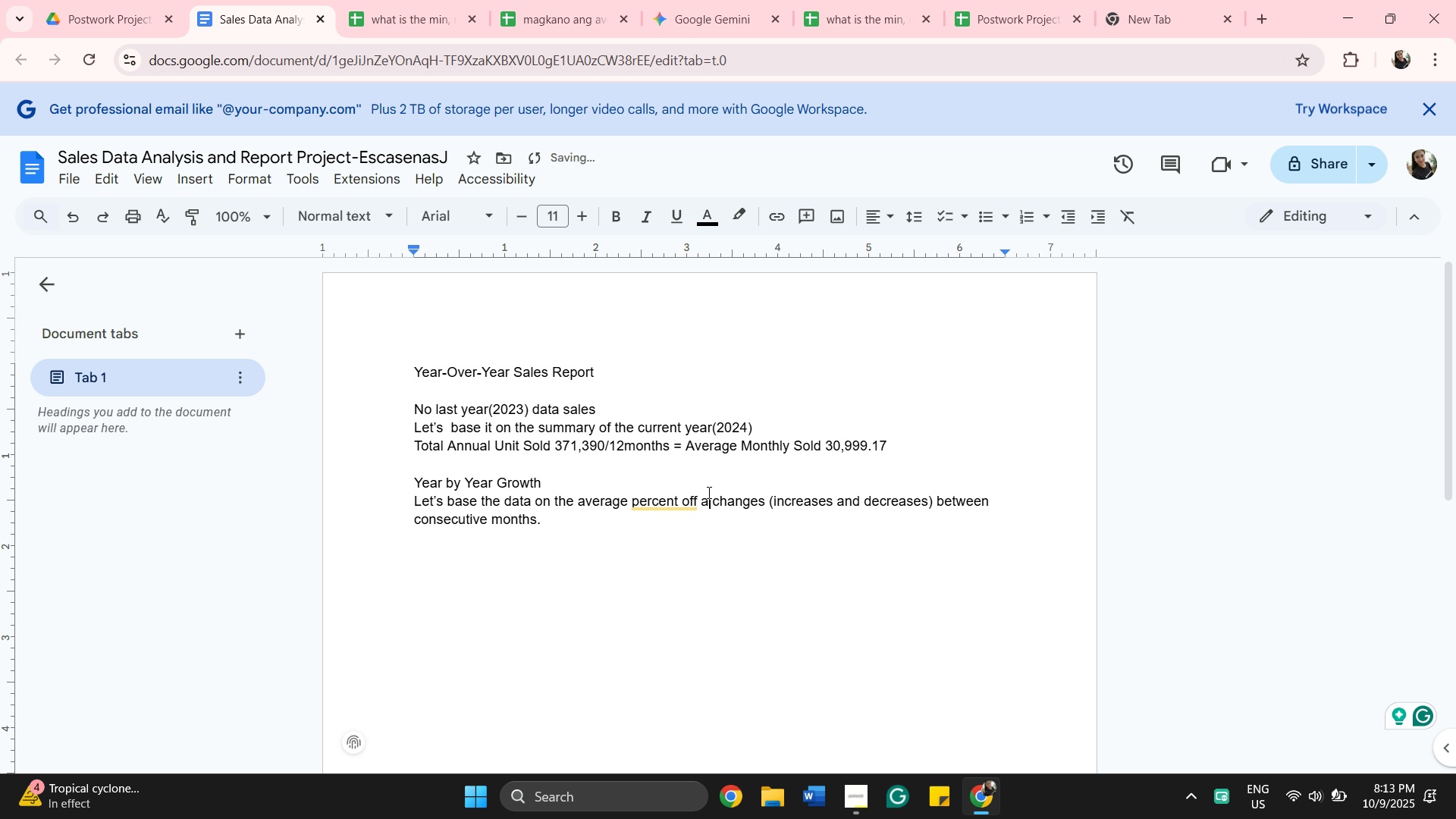 
key(Backspace)
 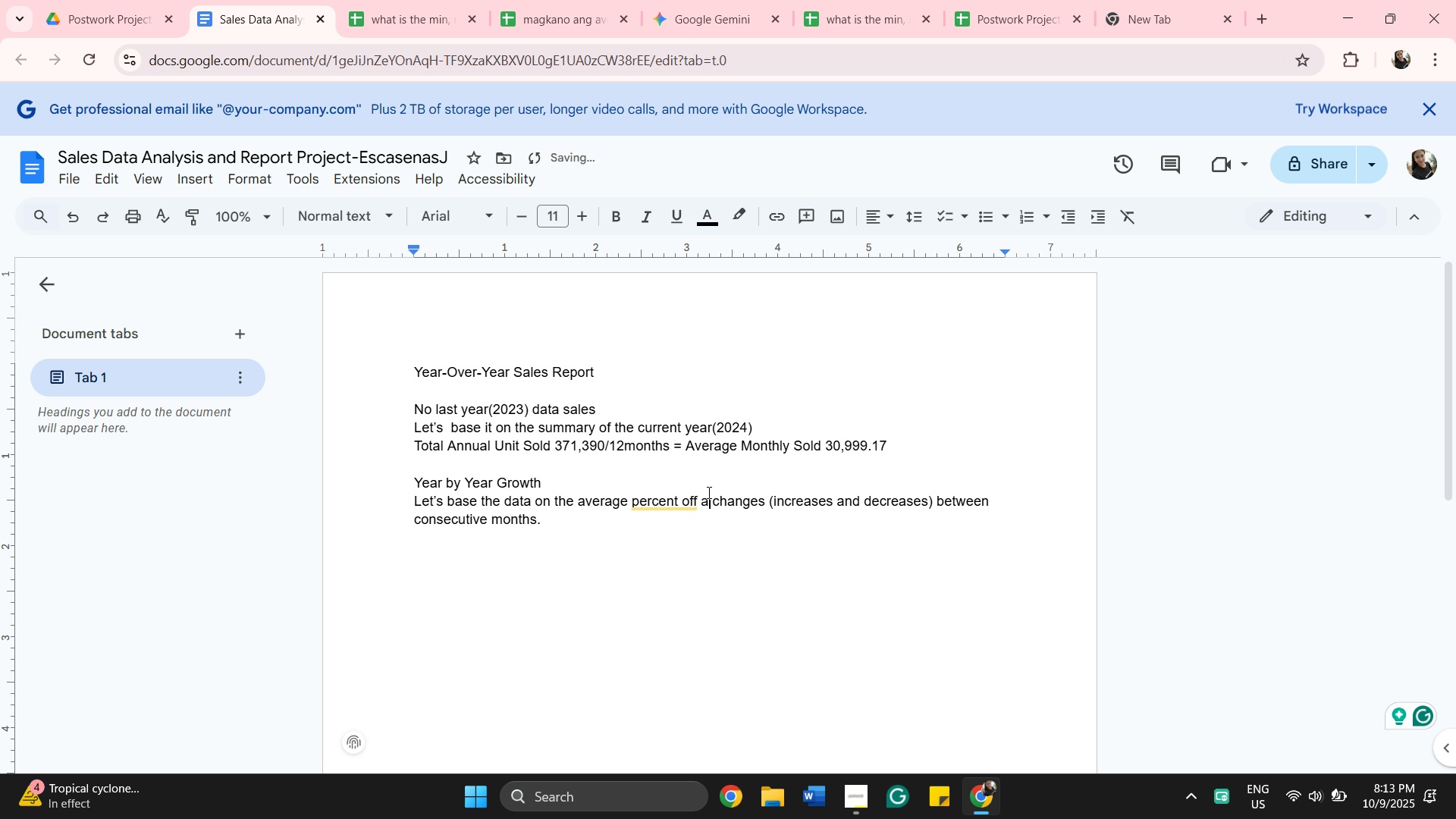 
key(Backspace)
 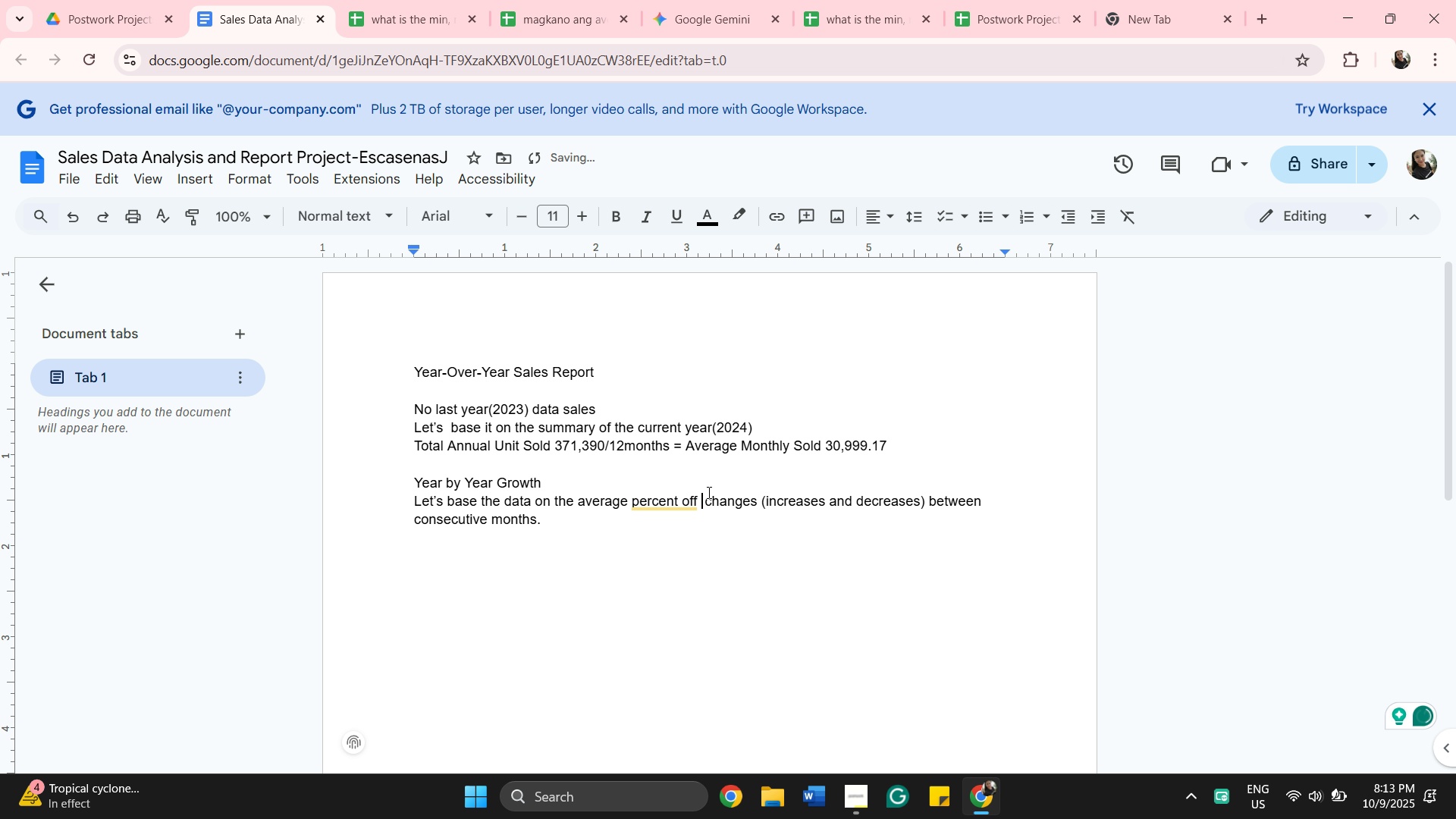 
key(Backspace)
 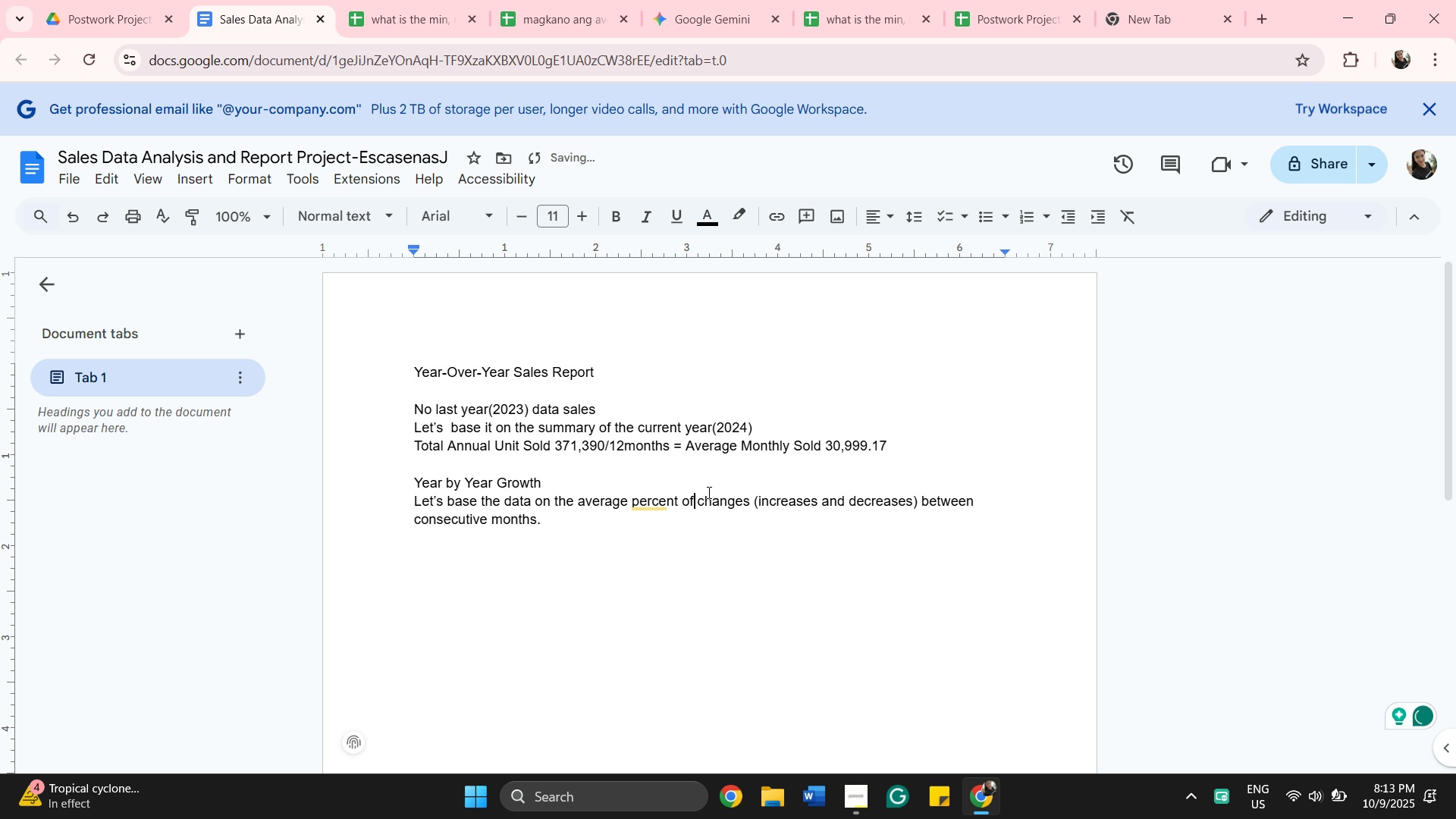 
key(Backspace)
 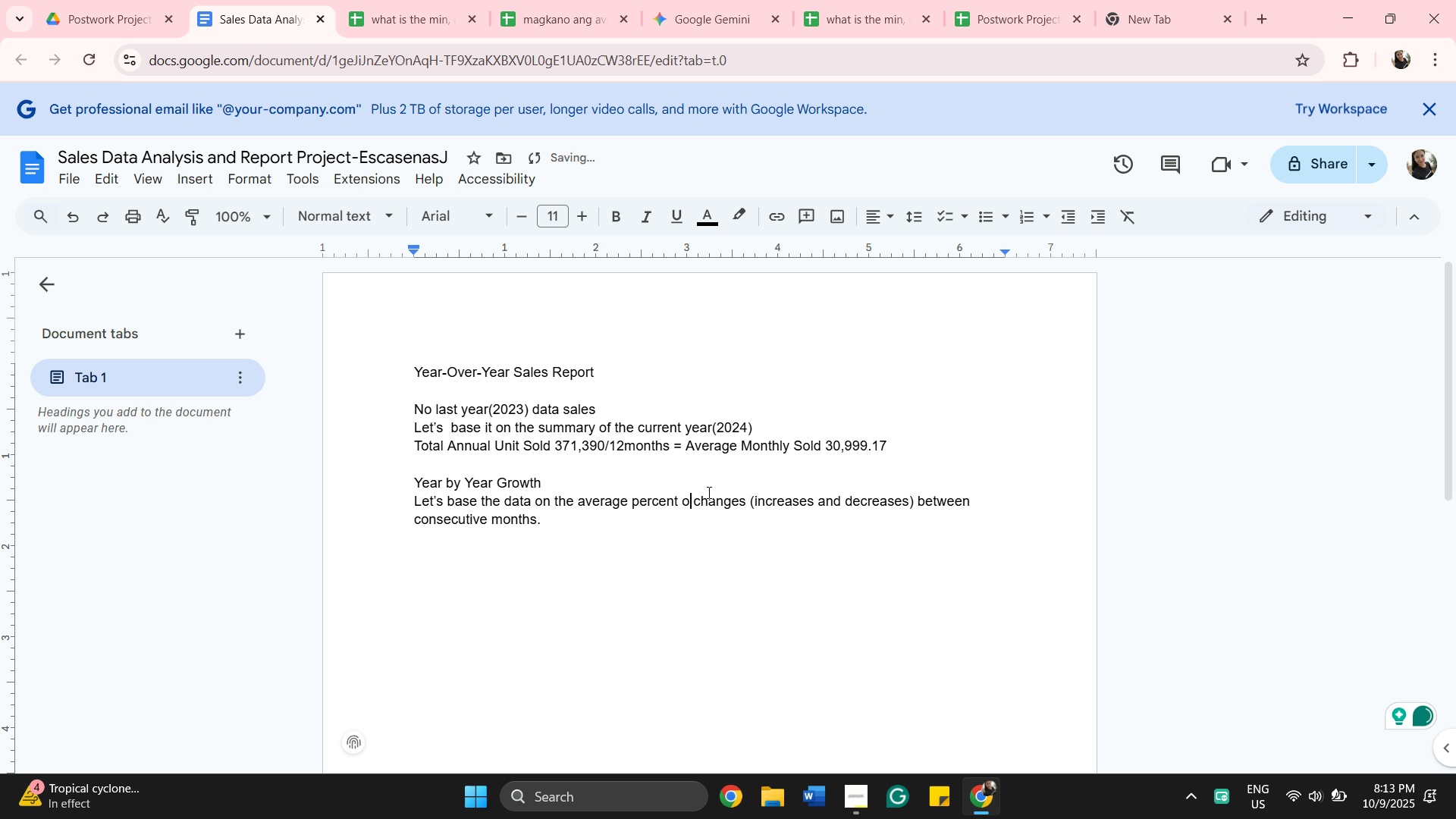 
key(Backspace)
 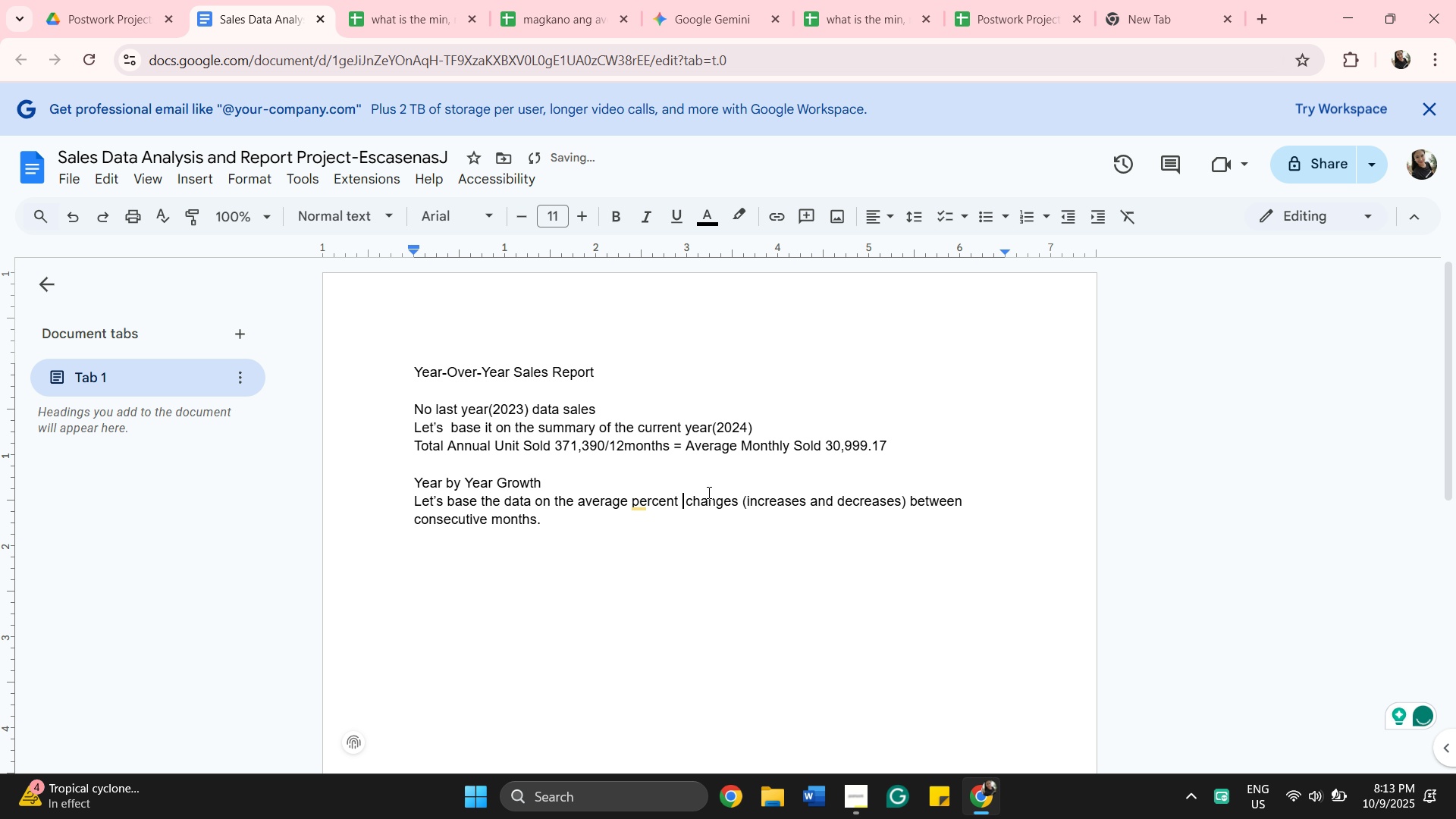 
key(Backspace)
 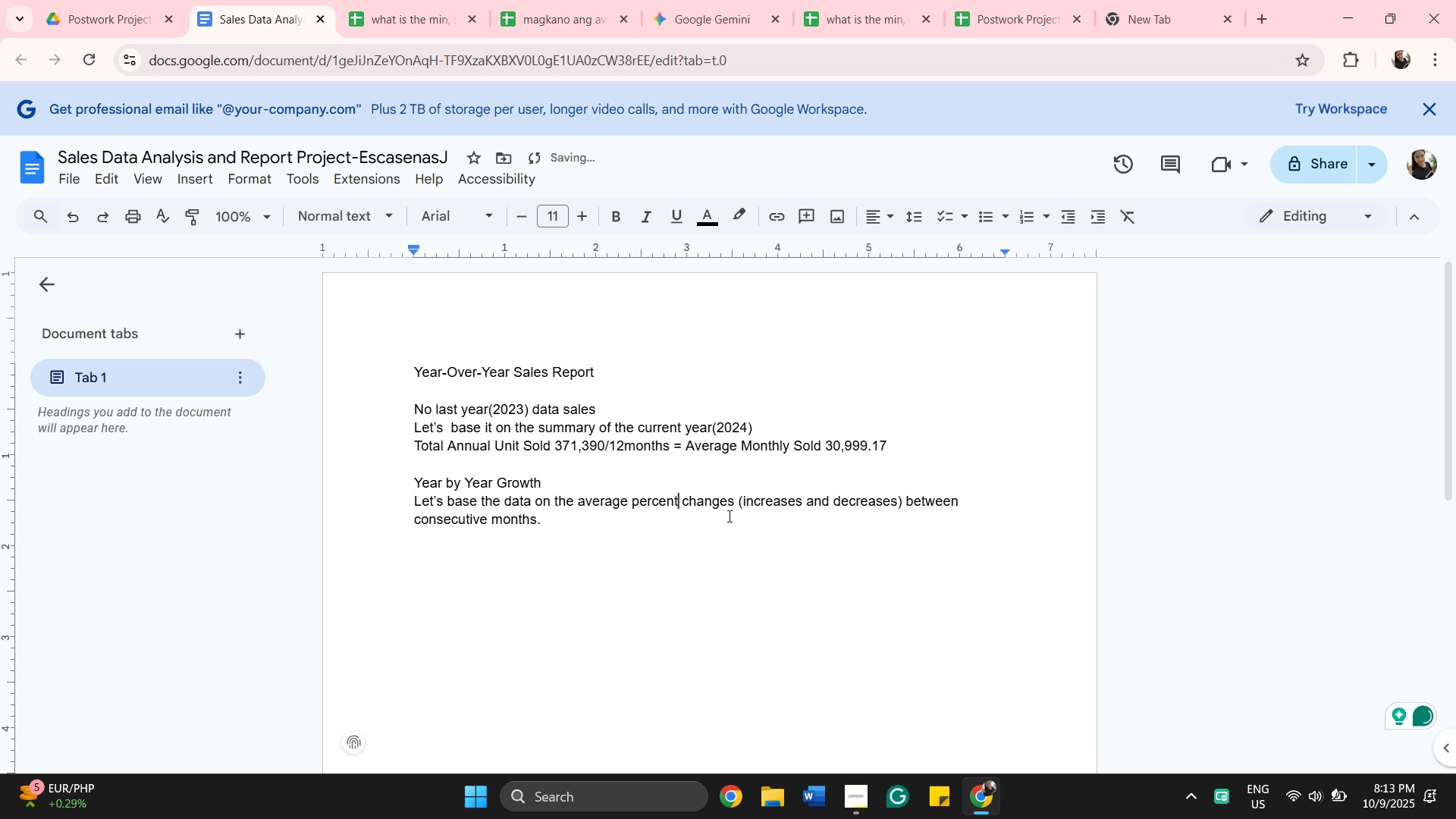 
left_click_drag(start_coordinate=[739, 497], to_coordinate=[629, 497])
 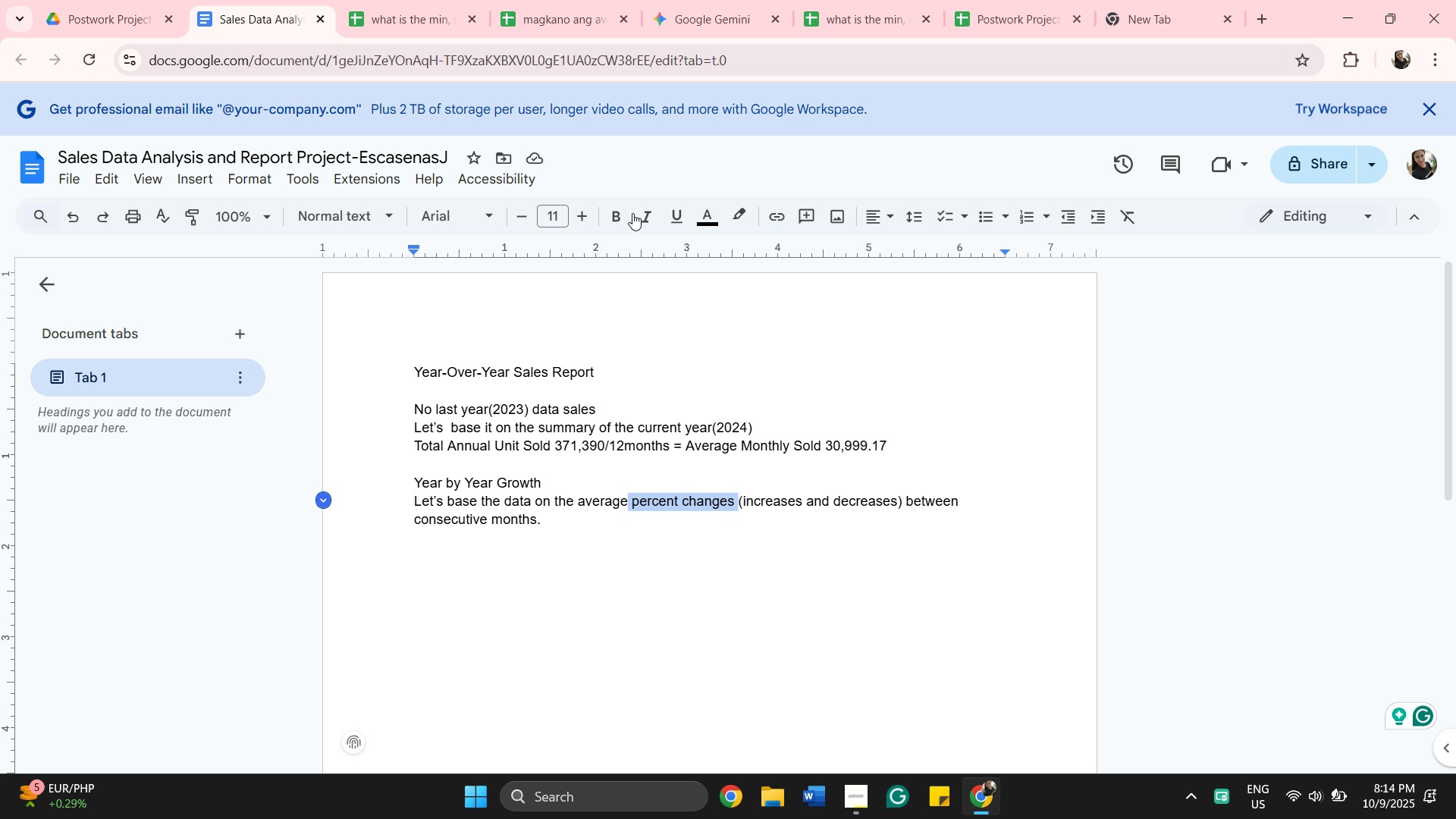 
left_click([617, 218])
 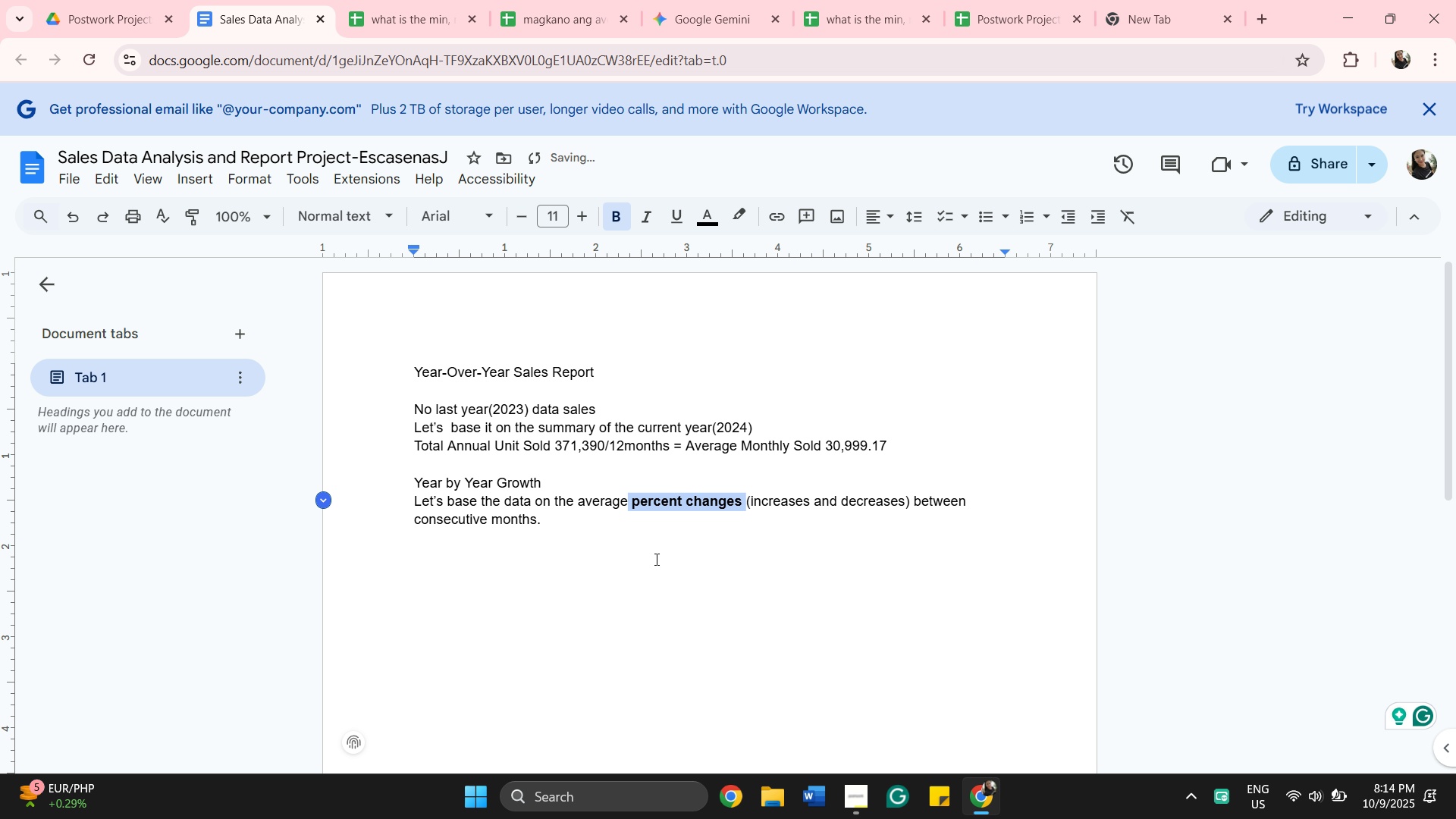 
left_click_drag(start_coordinate=[647, 527], to_coordinate=[654, 524])
 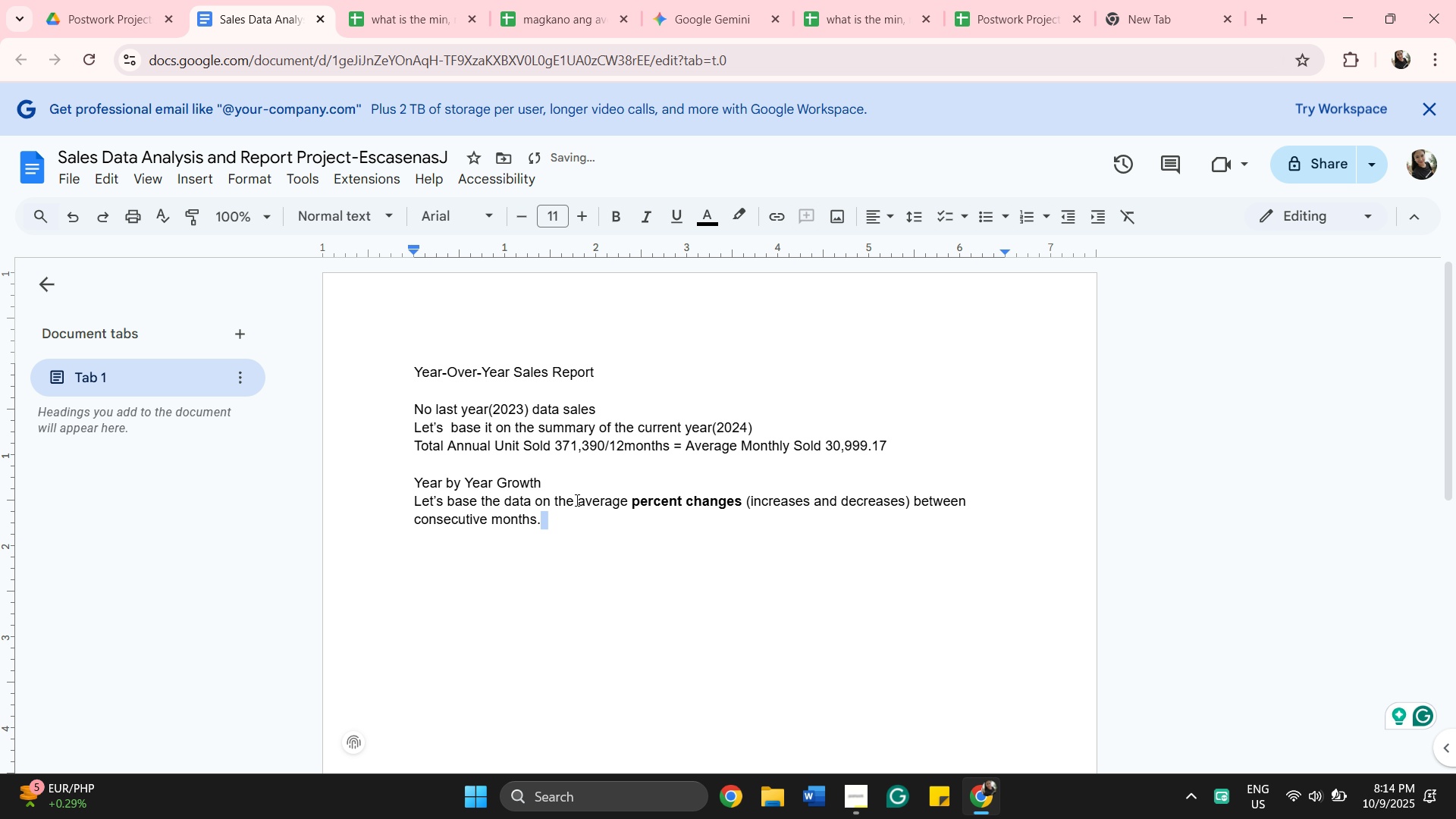 
left_click_drag(start_coordinate=[576, 500], to_coordinate=[741, 500])
 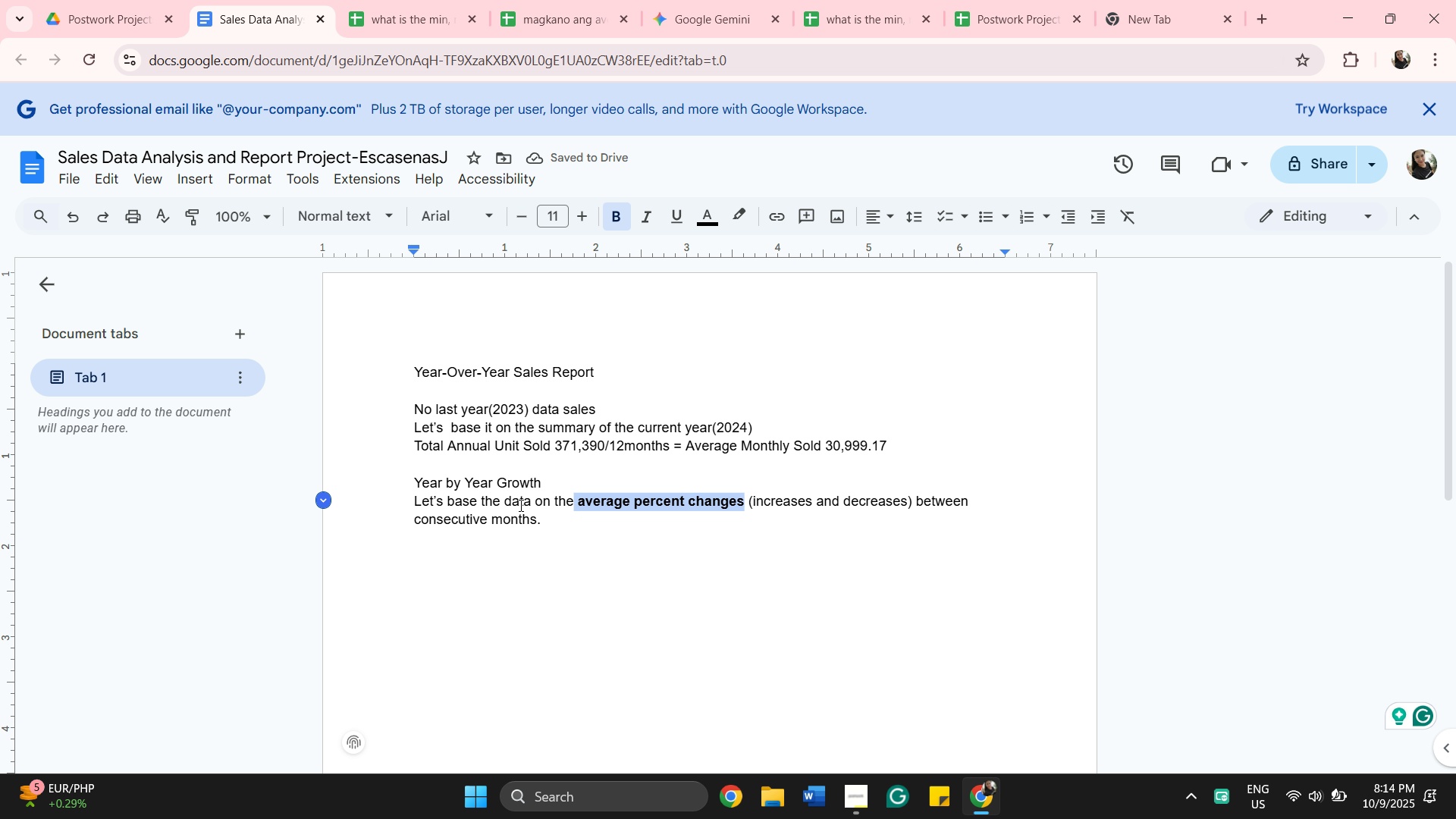 
wait(9.17)
 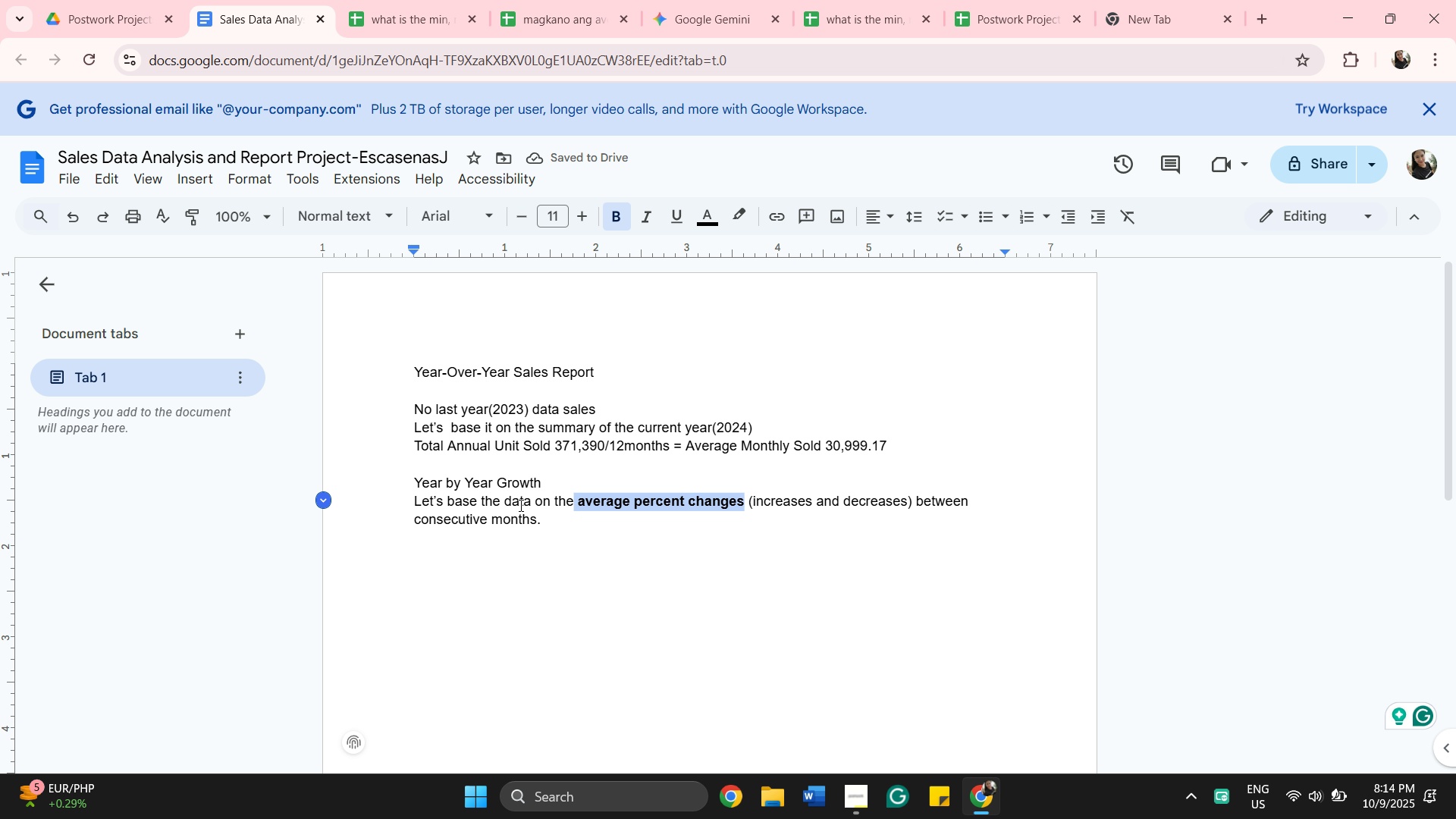 
left_click([581, 526])
 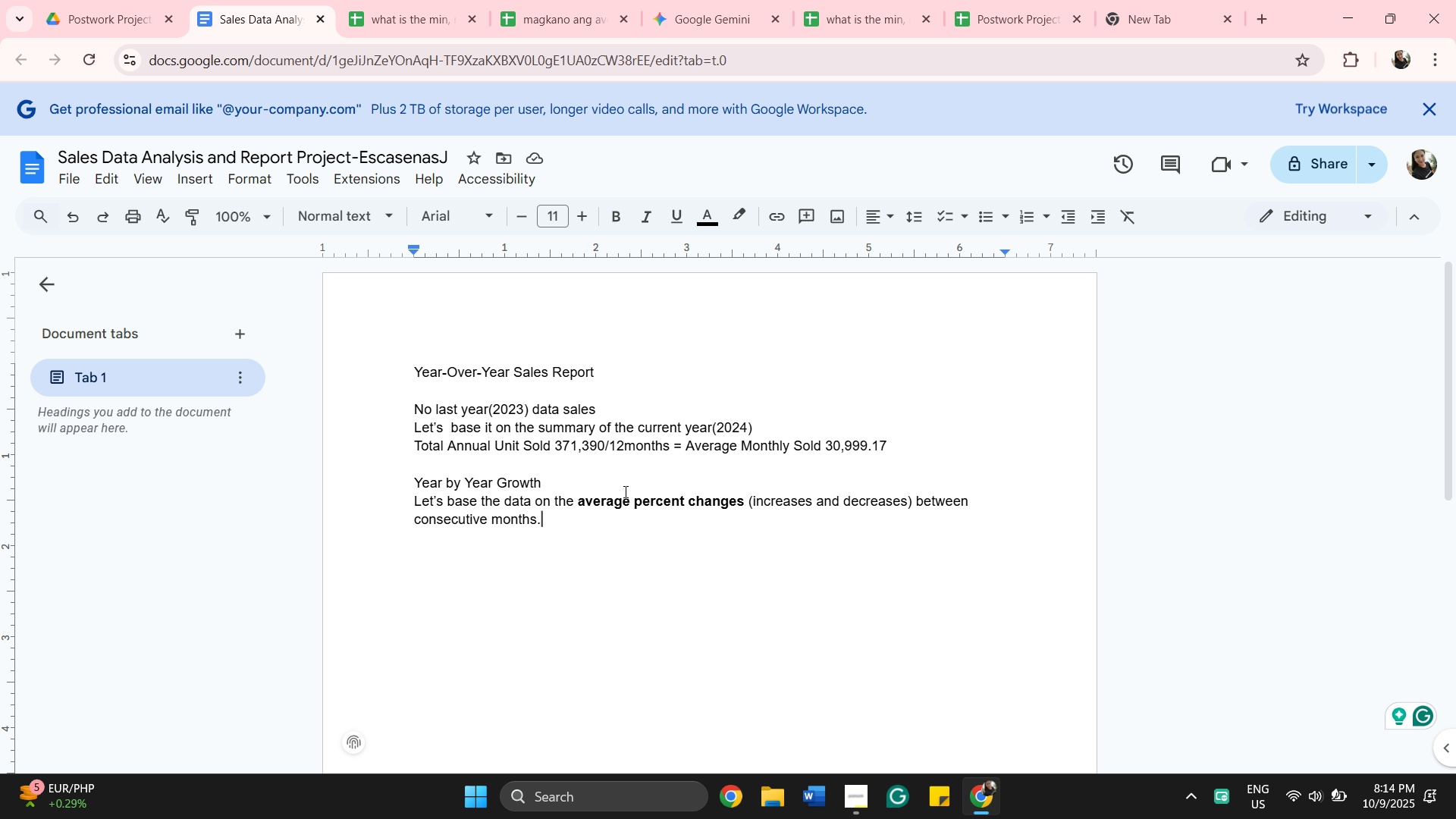 
key(Backspace)
type(to)
key(Backspace)
key(Backspace)
type( to get the posible )
 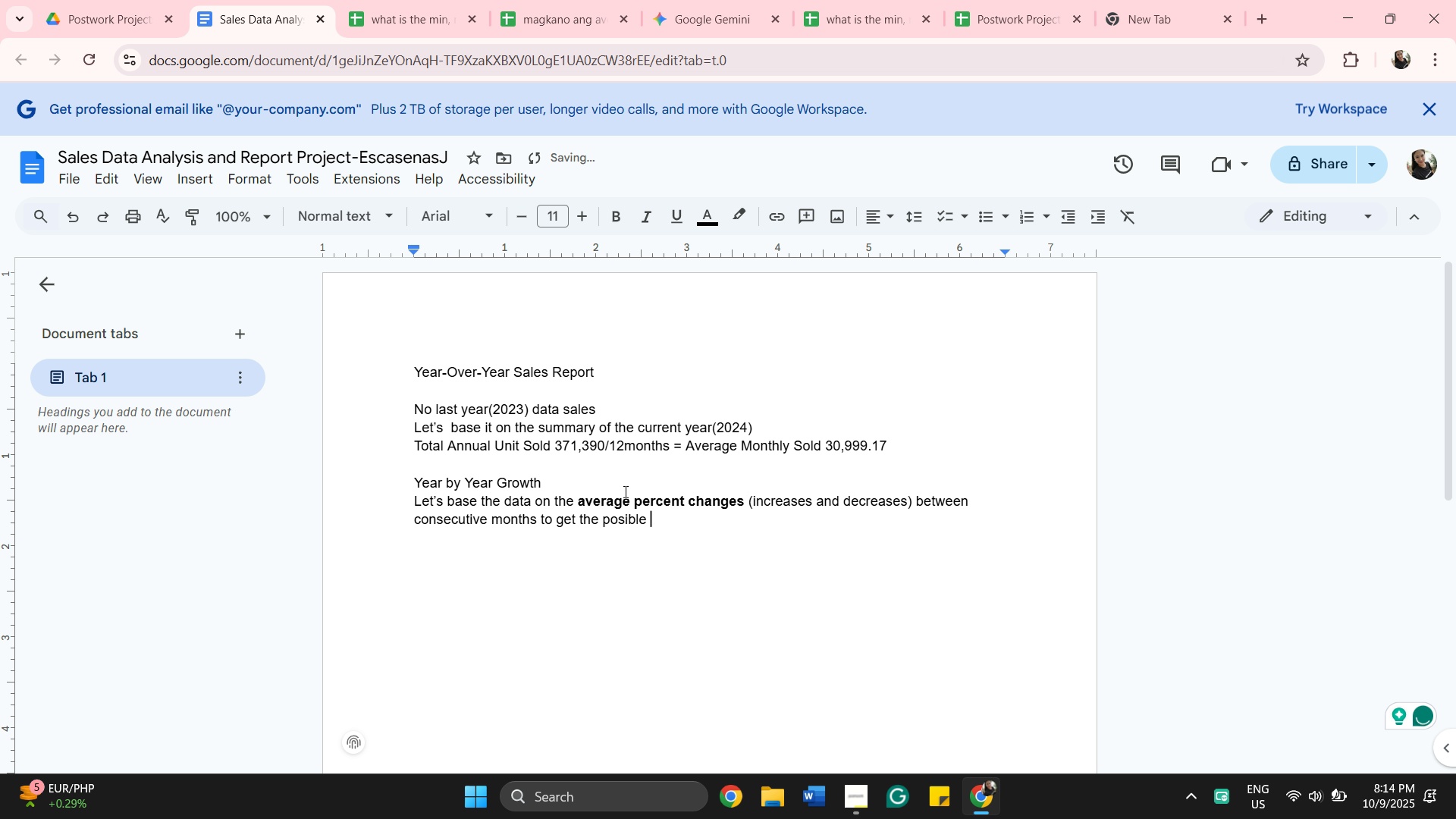 
key(Backspace)
key(Backspace)
key(Backspace)
key(Backspace)
key(Backspace)
key(Backspace)
key(Backspace)
type(roba)
 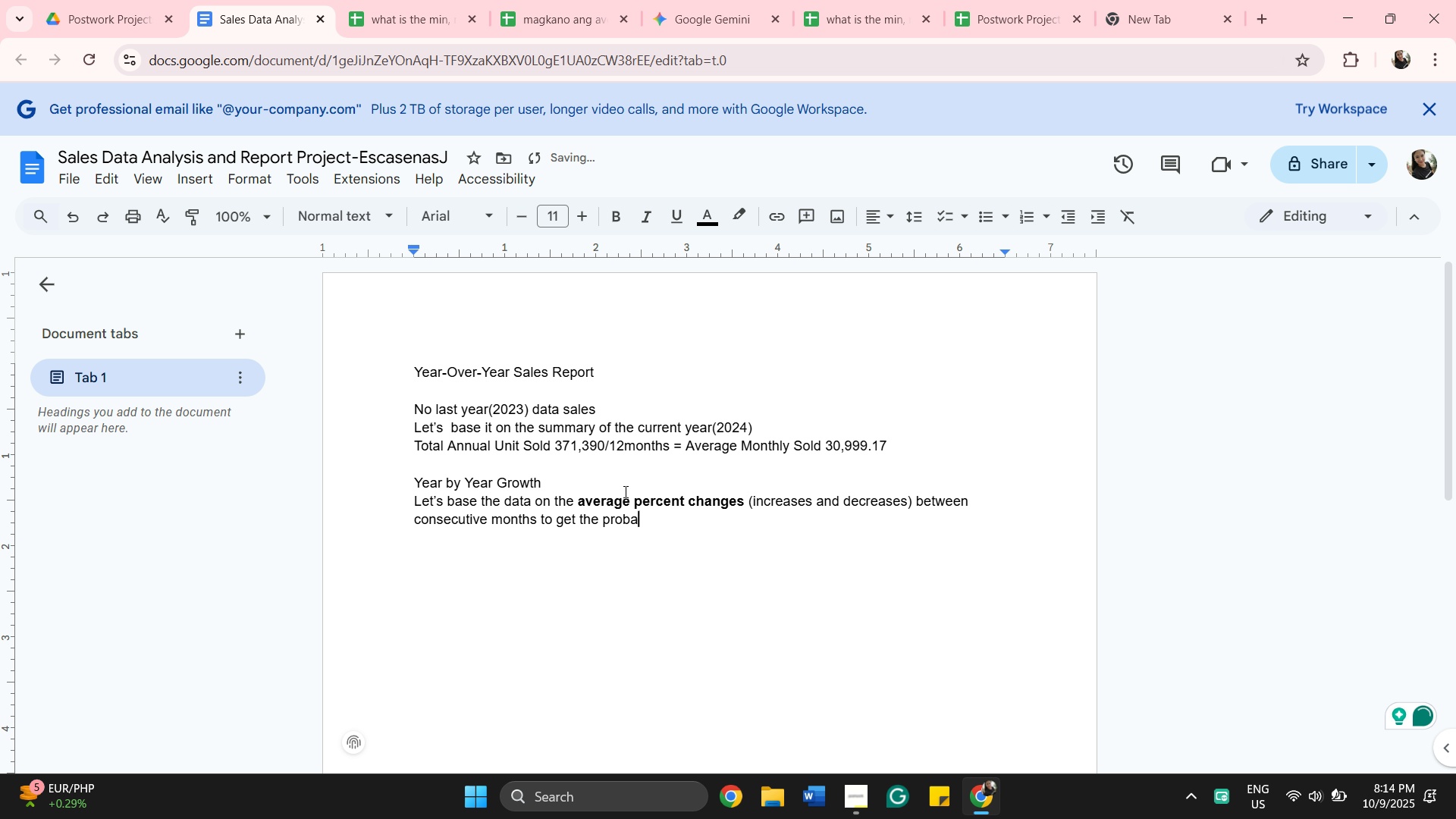 
type(bility of )
 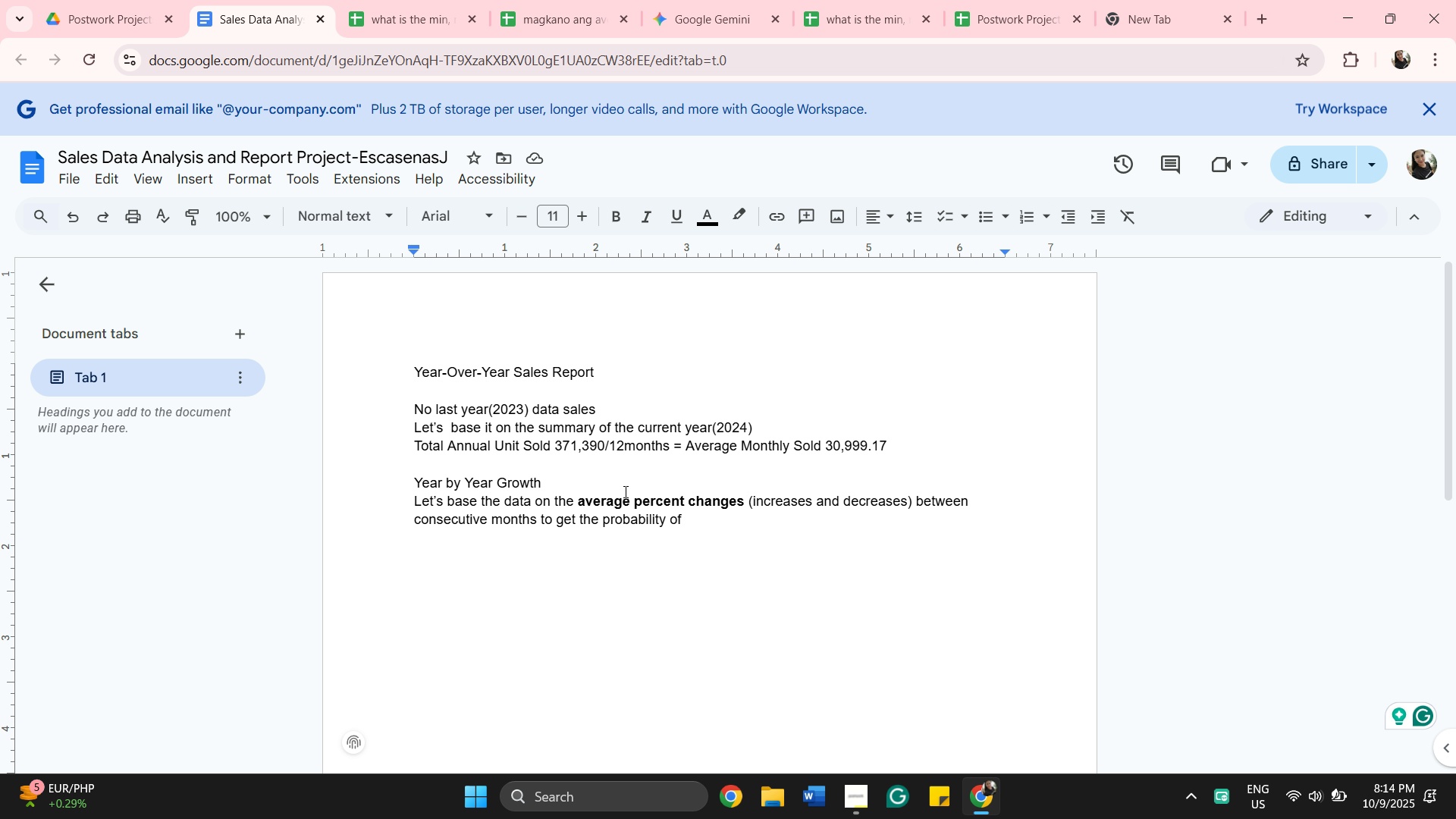 
wait(16.65)
 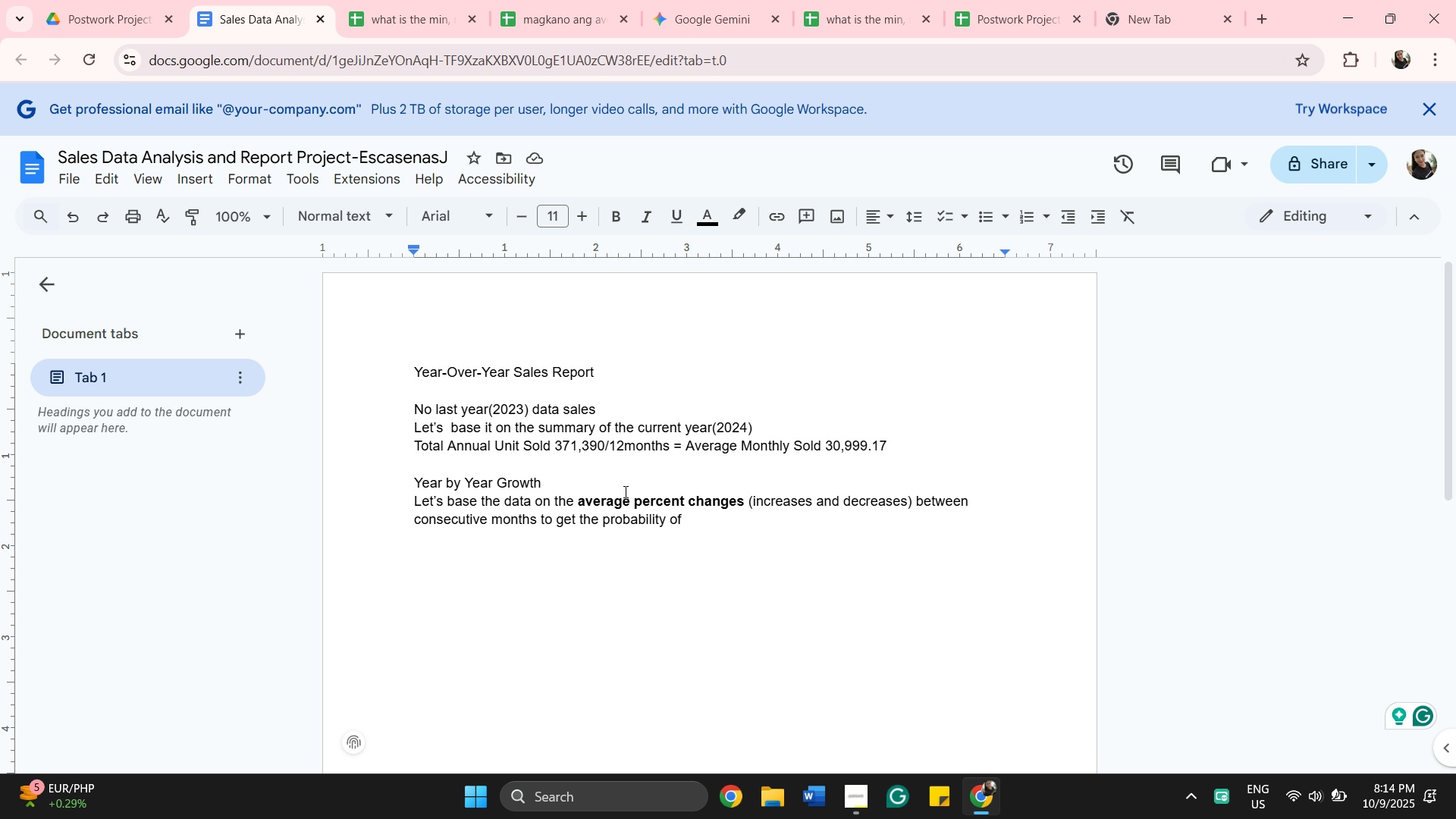 
type(2025 data Sal)
key(Backspace)
key(Backspace)
key(Backspace)
type(tot)
key(Backspace)
 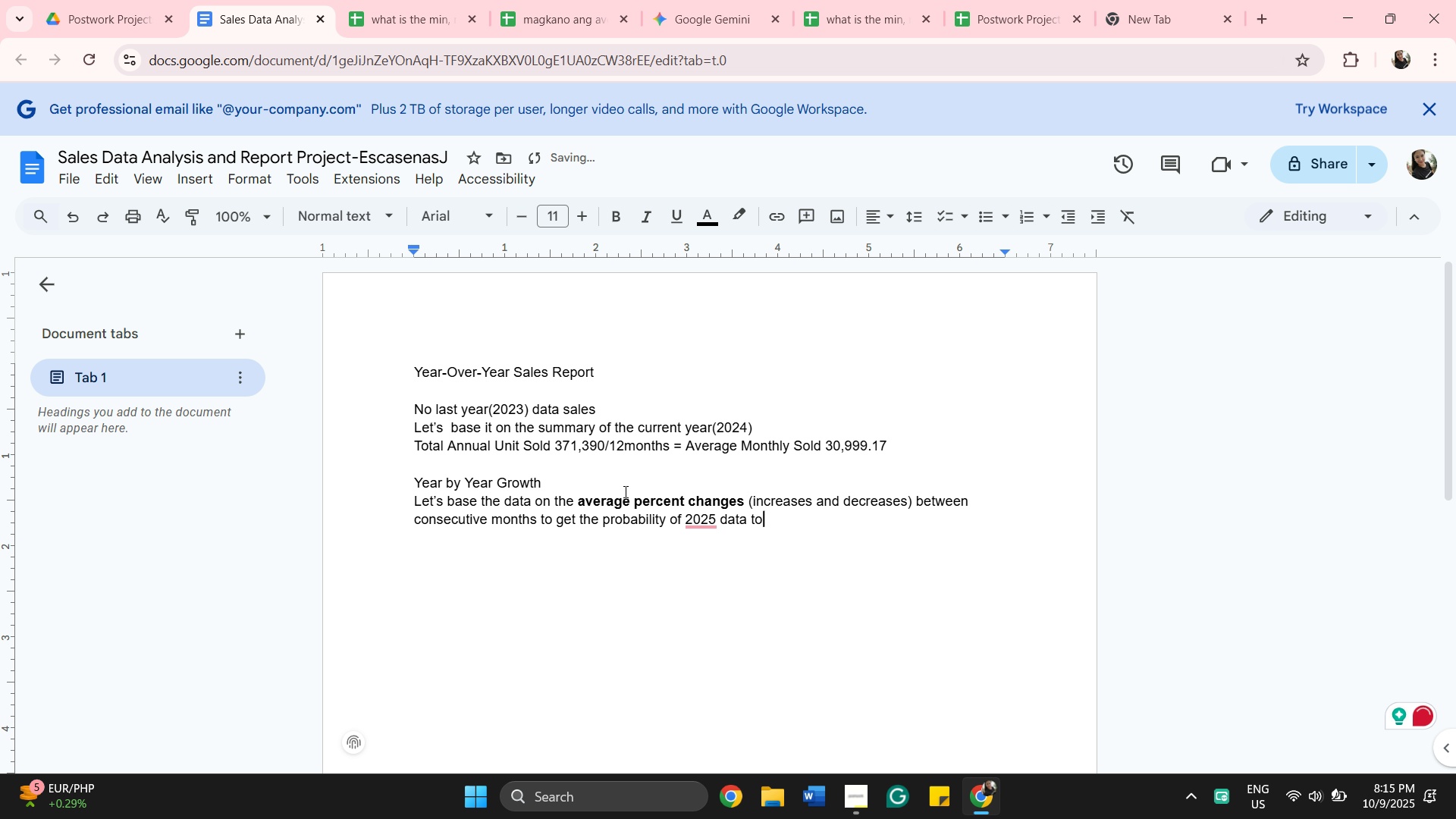 
hold_key(key=Backspace, duration=0.87)
 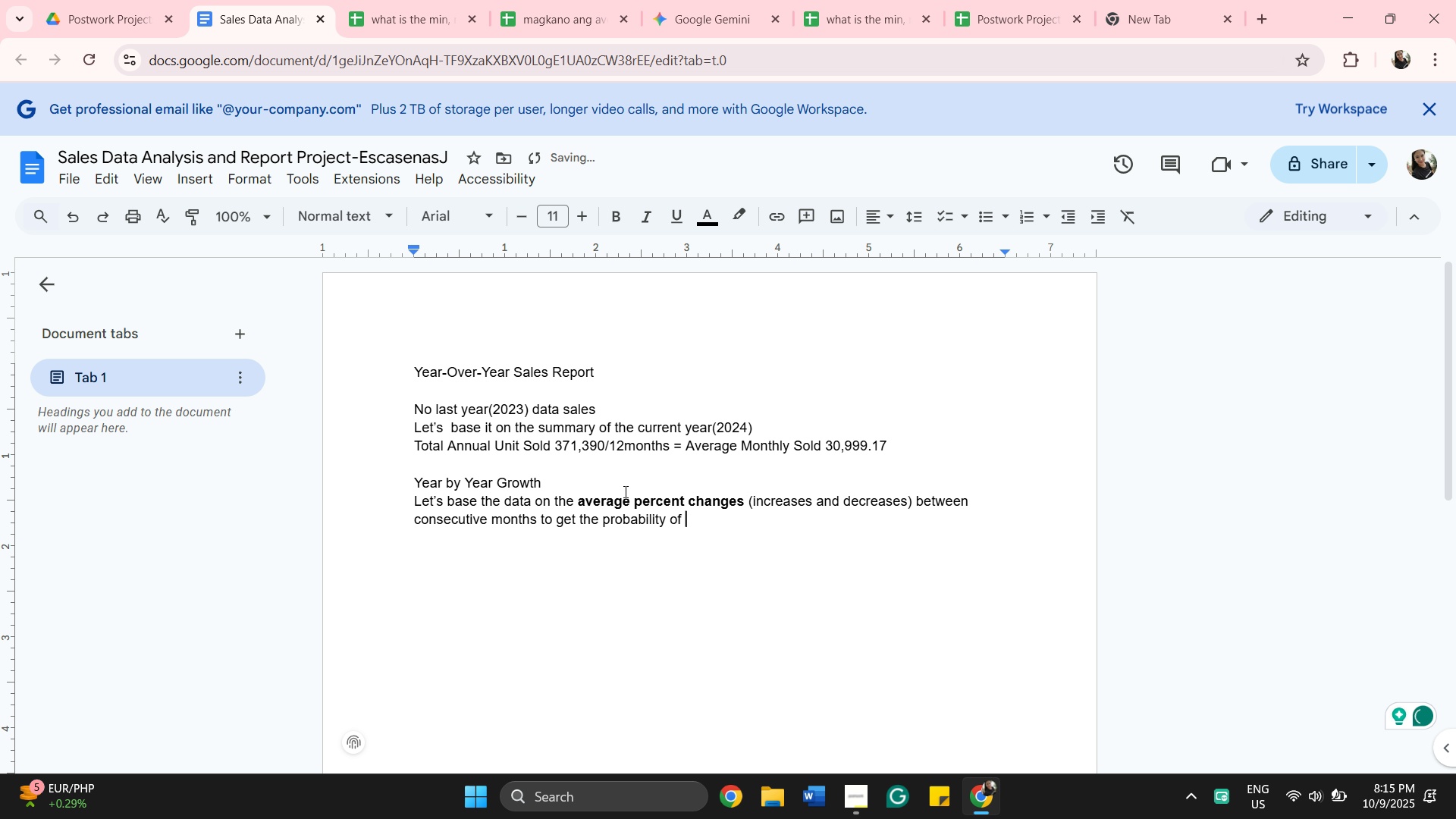 
type(t)
key(Backspace)
type(the )
 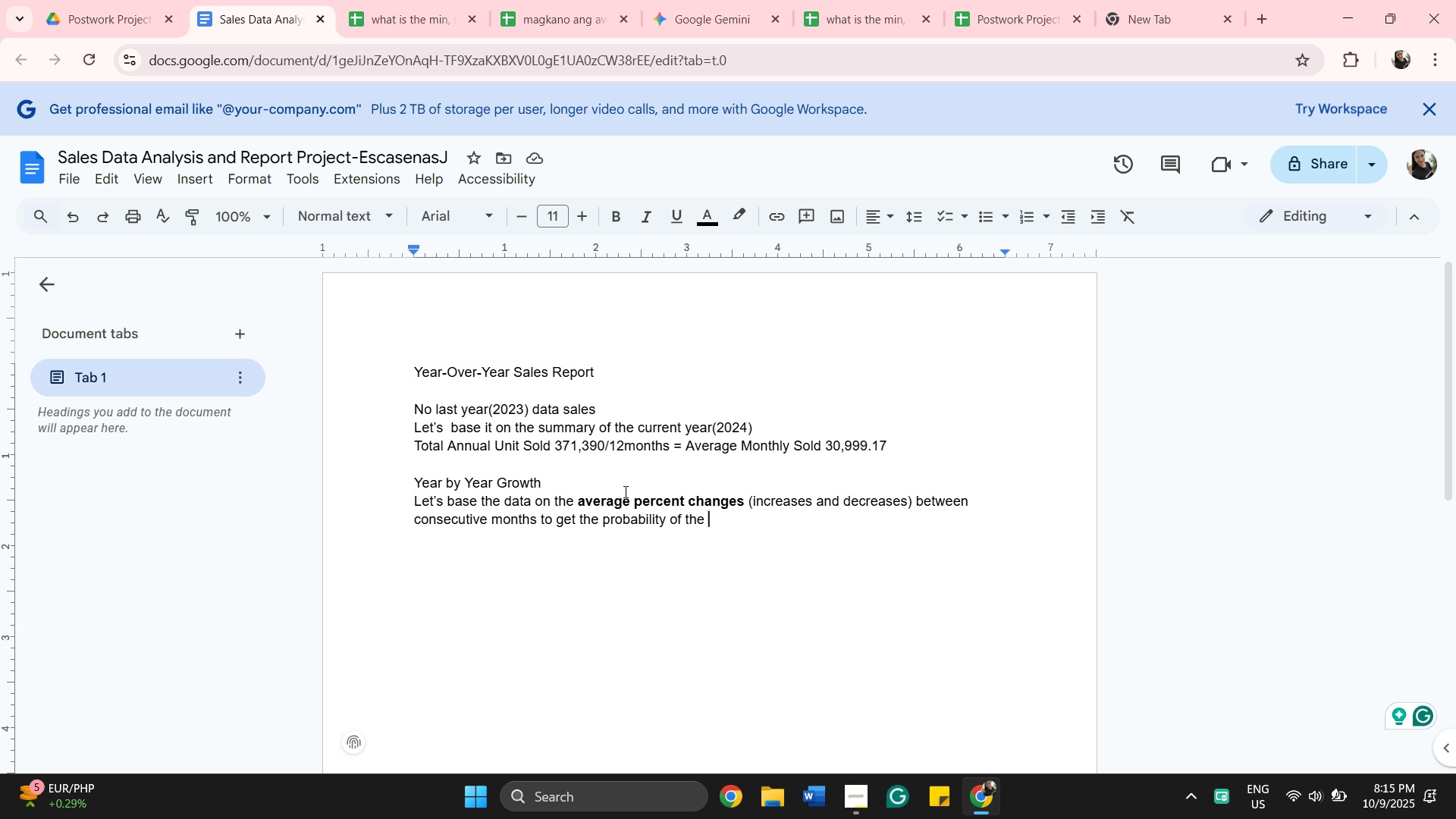 
wait(13.53)
 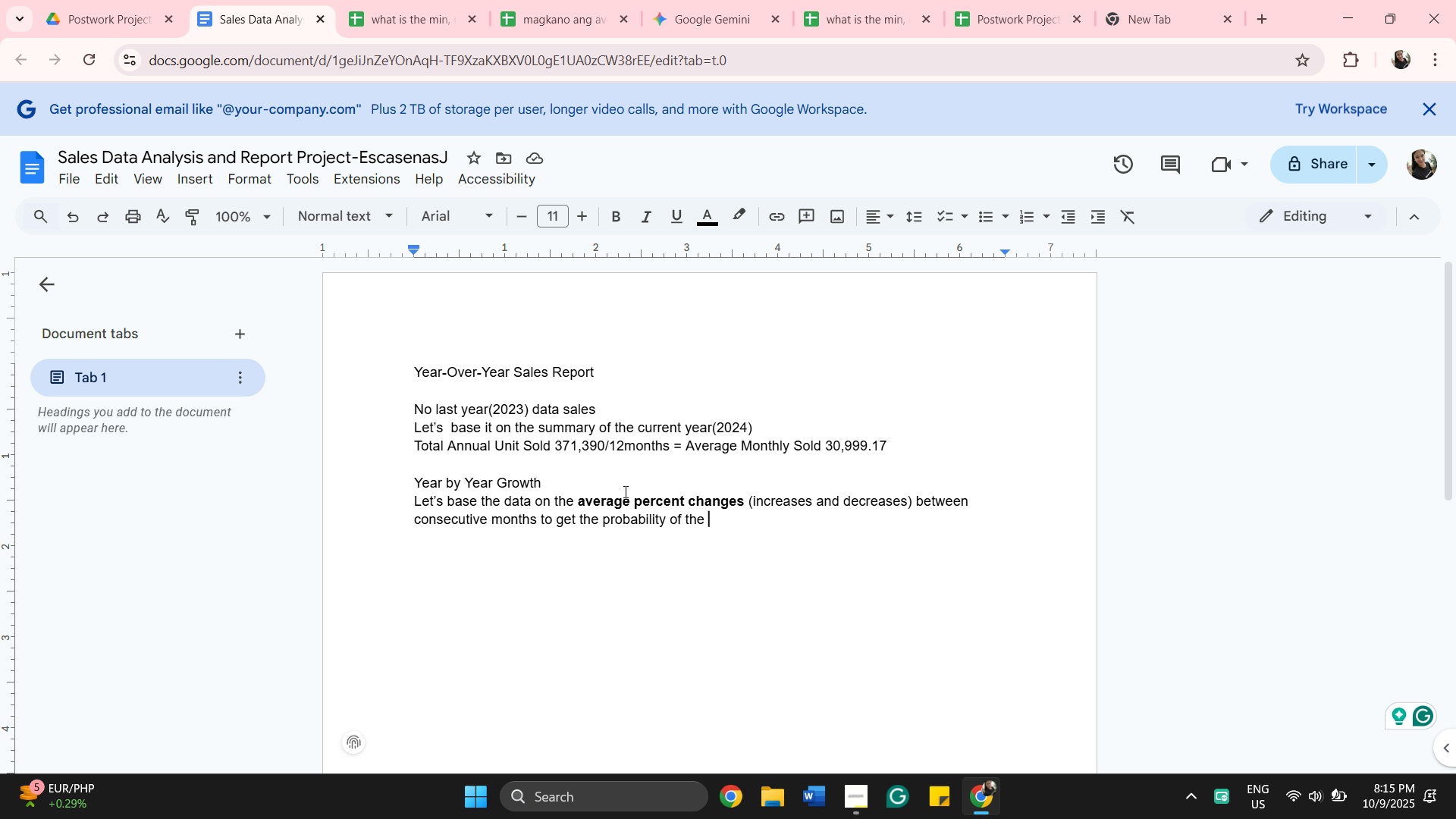 
left_click([712, 523])
 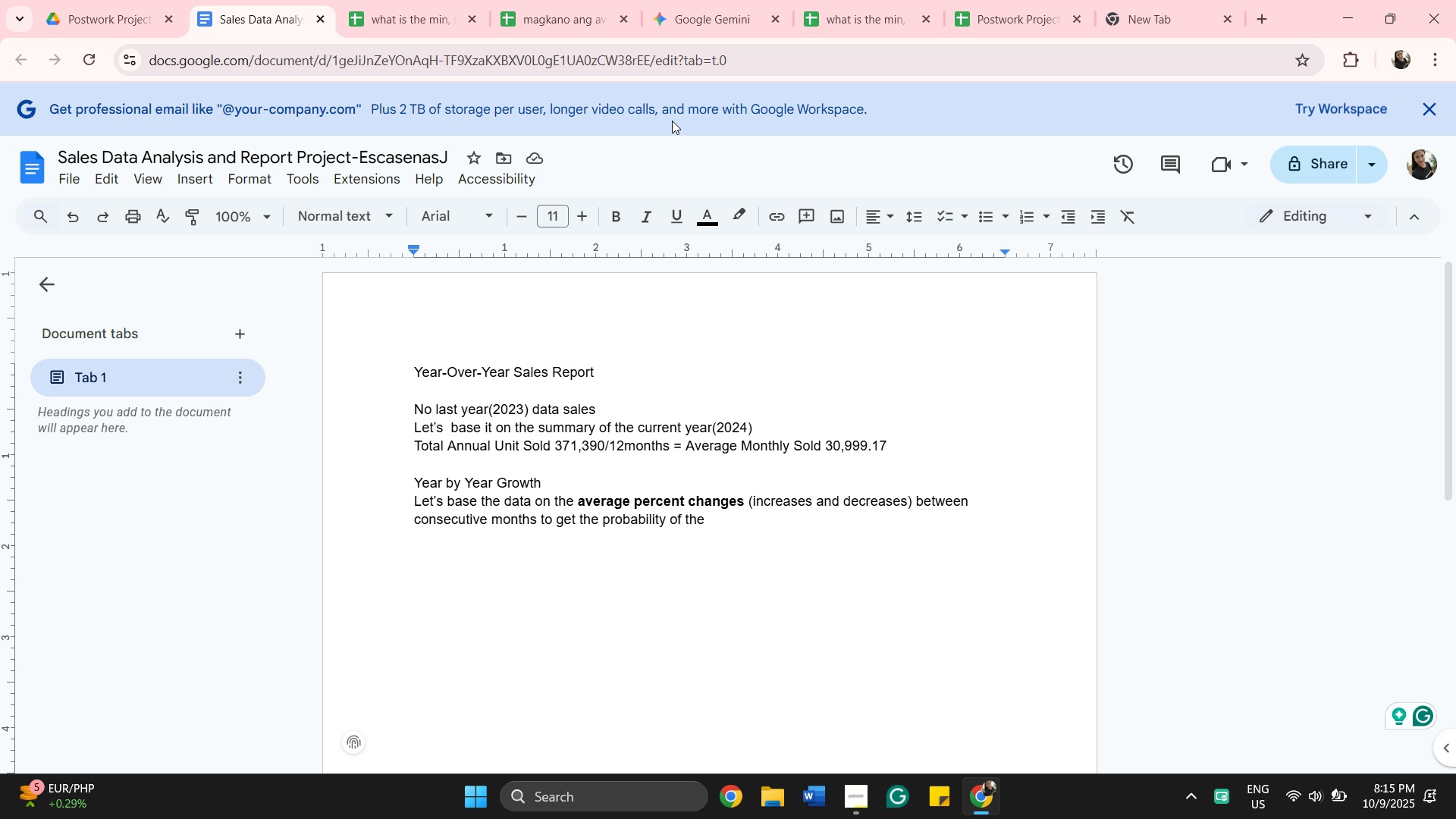 
left_click([741, 3])
 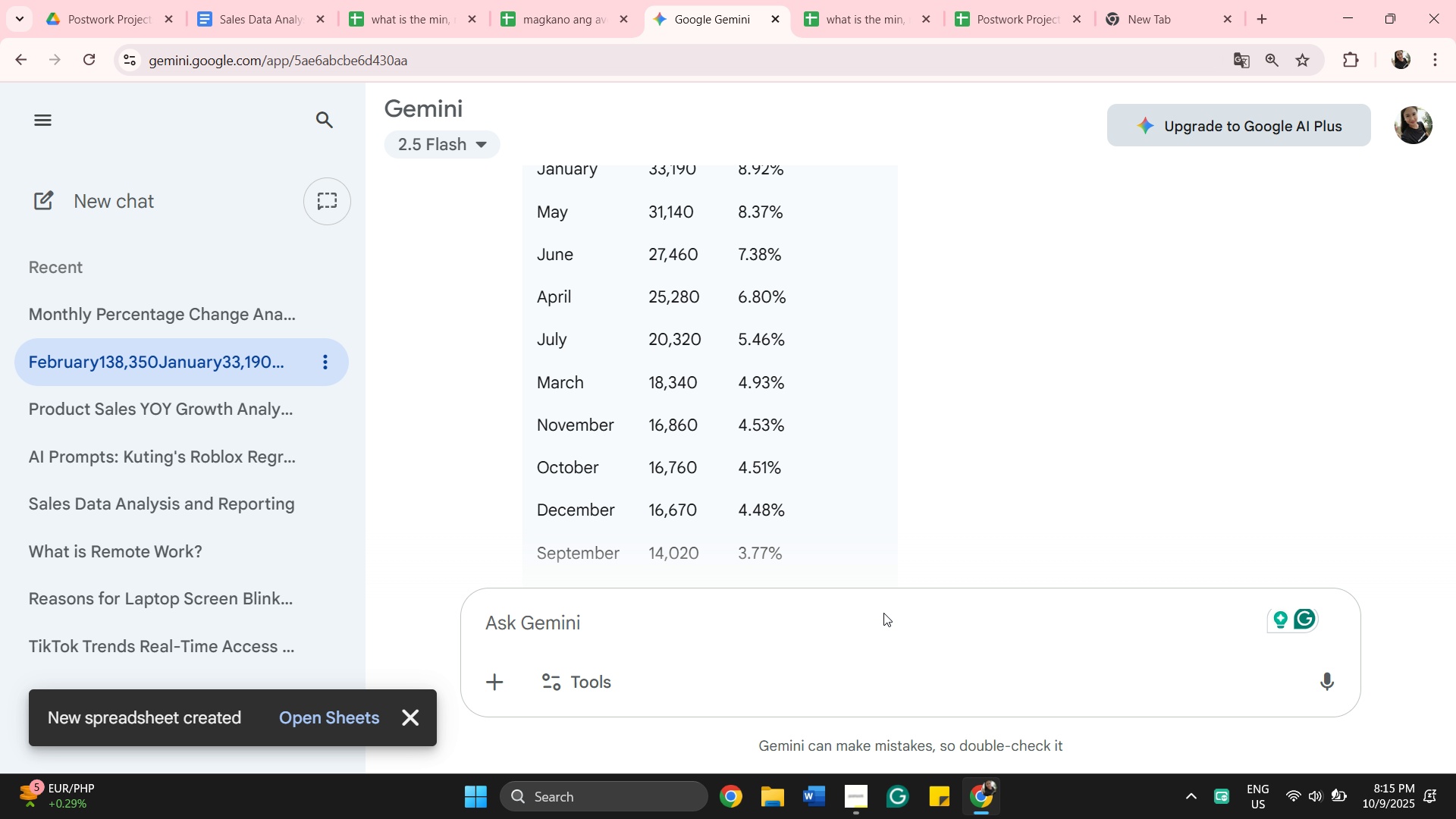 
scroll: coordinate [932, 418], scroll_direction: down, amount: 1.0
 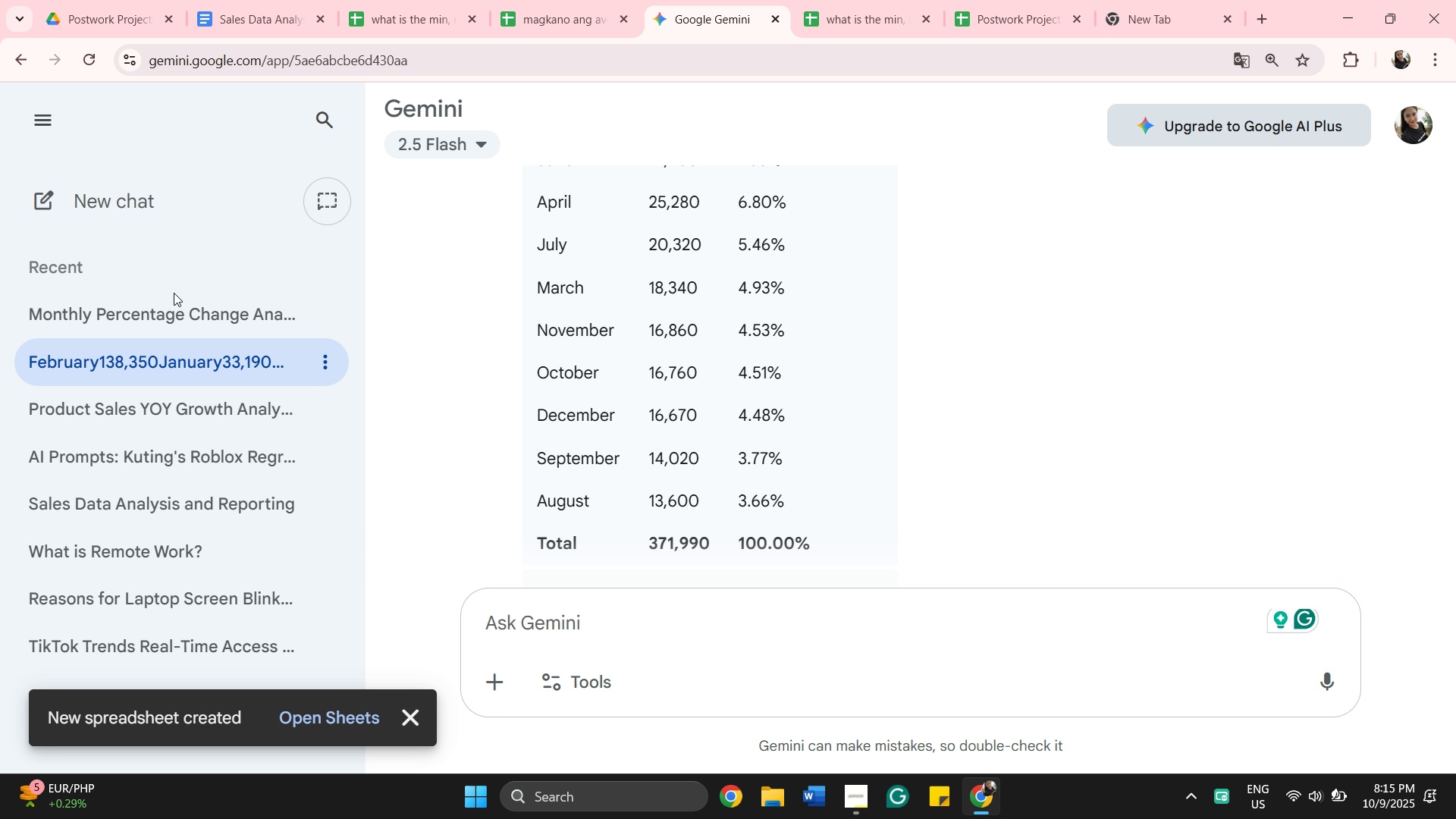 
left_click([183, 316])
 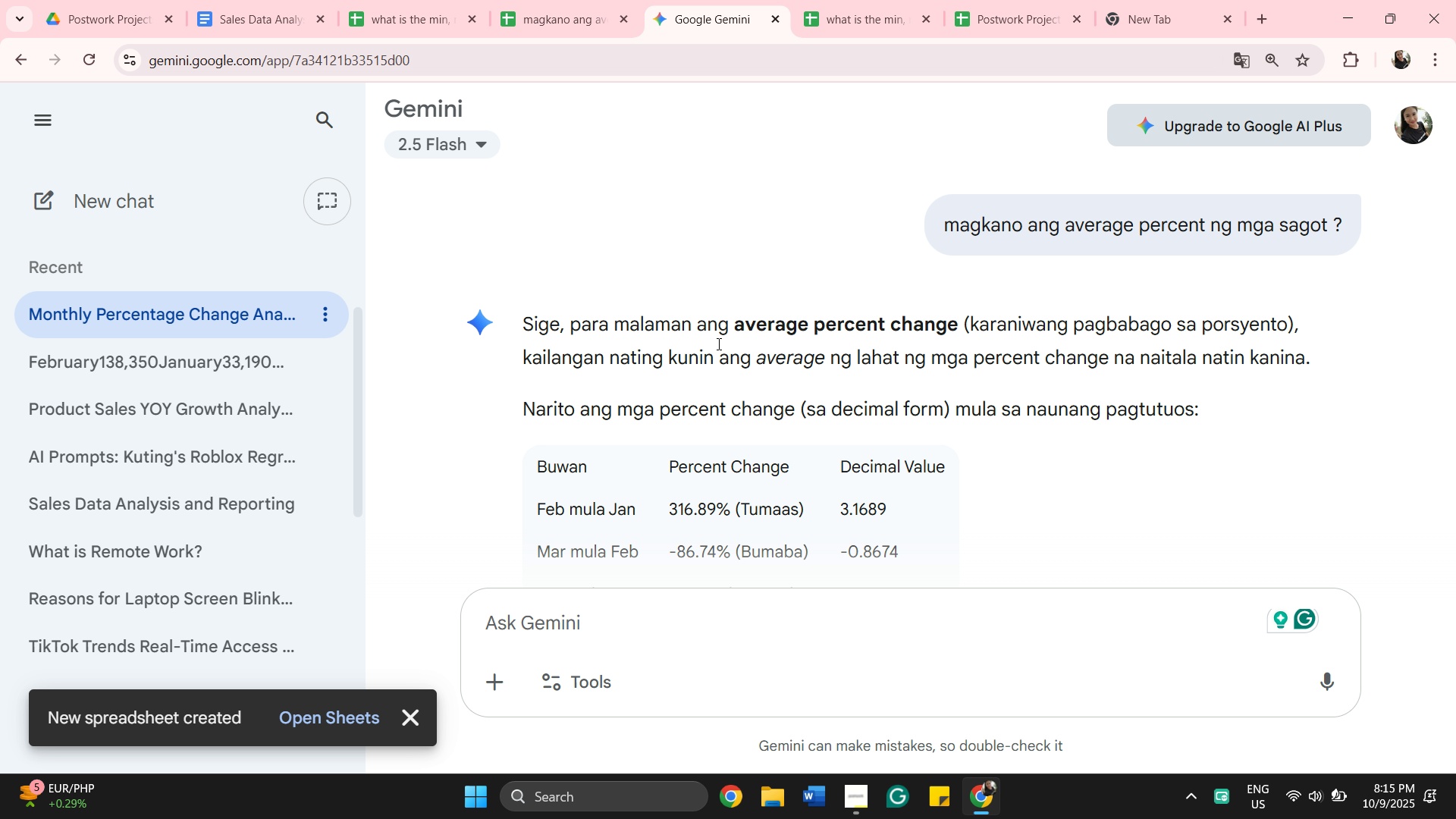 
scroll: coordinate [847, 434], scroll_direction: down, amount: 5.0
 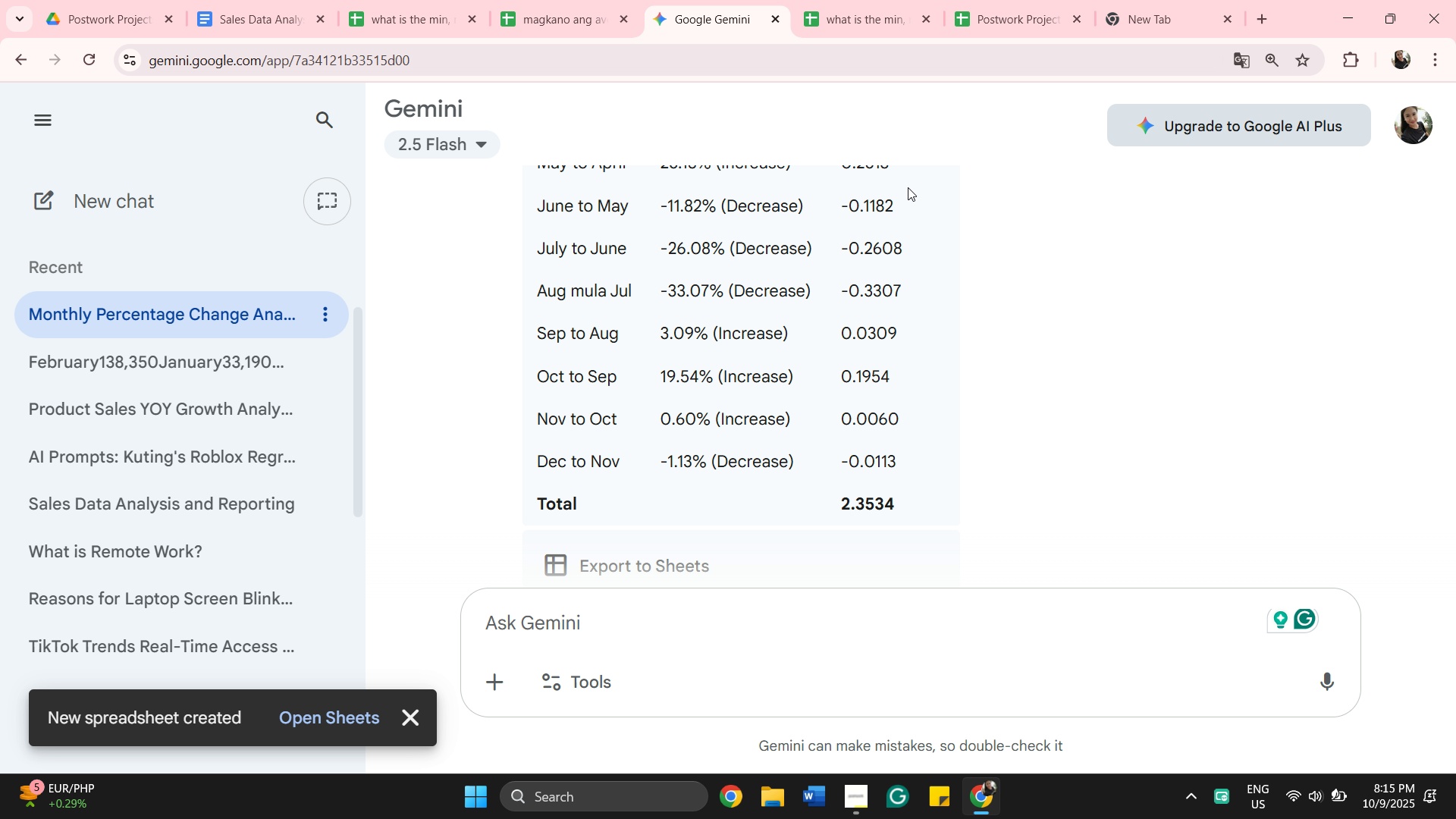 
wait(5.99)
 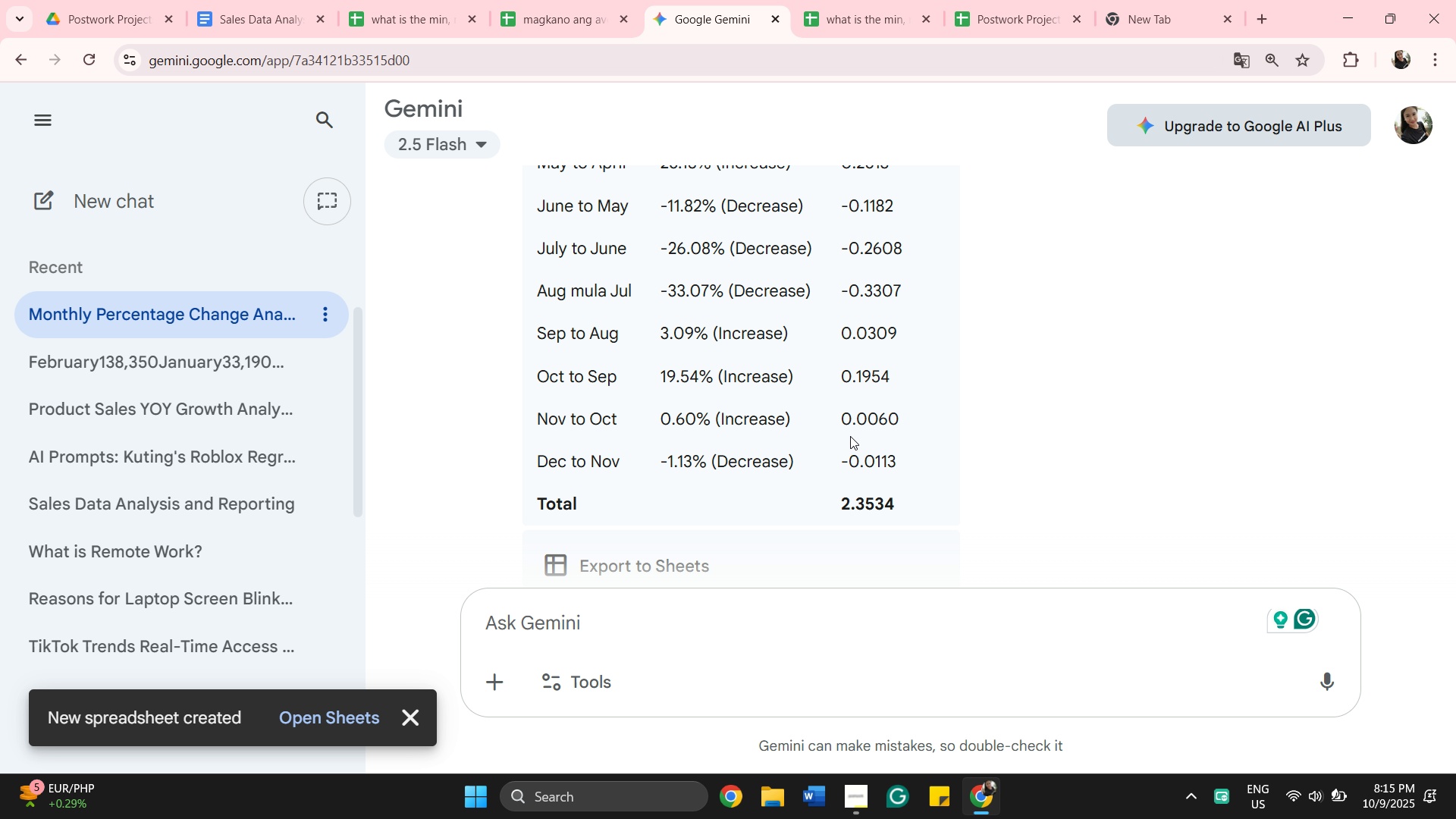 
mouse_move([301, 44])
 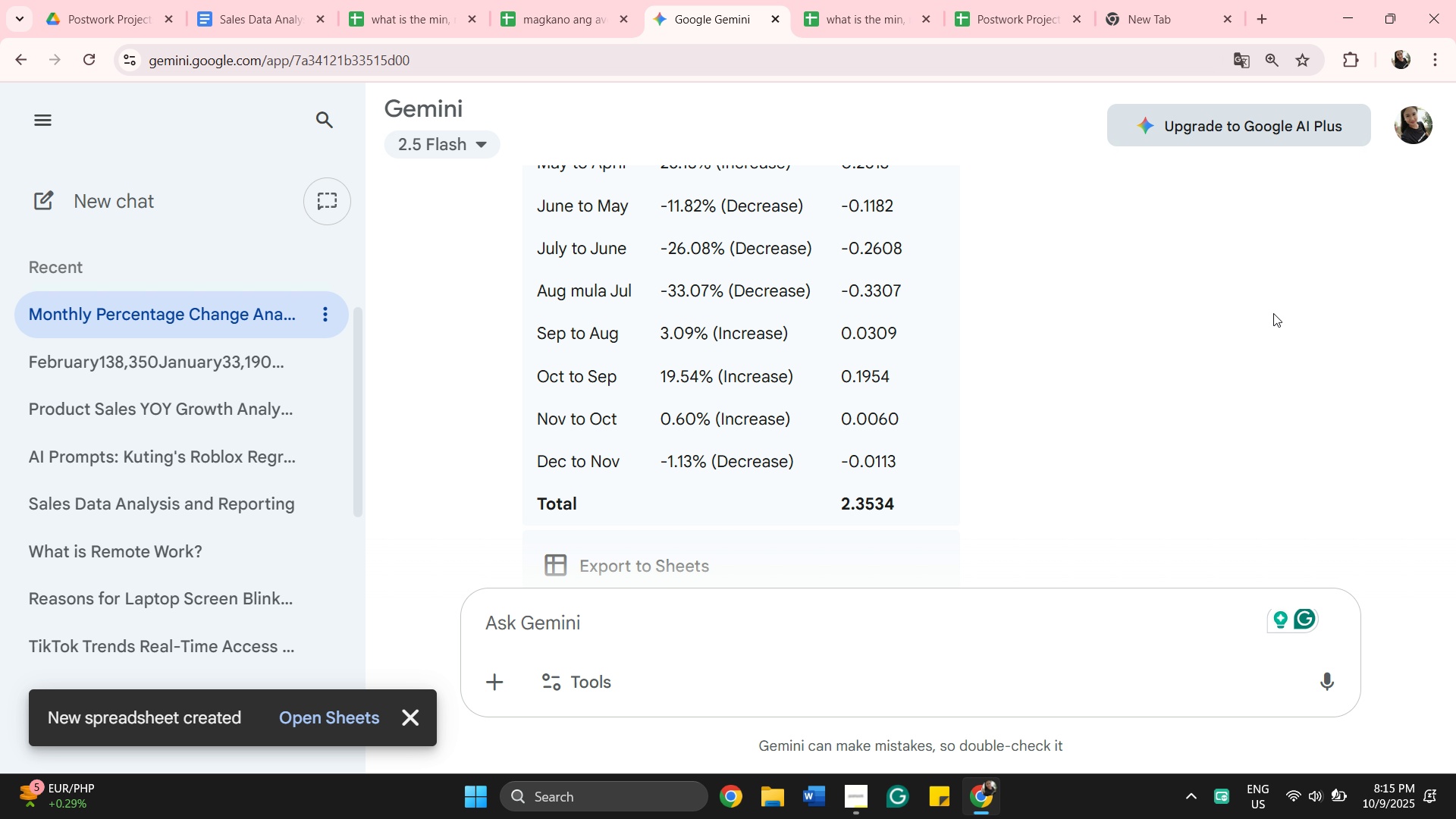 
scroll: coordinate [1276, 329], scroll_direction: down, amount: 2.0
 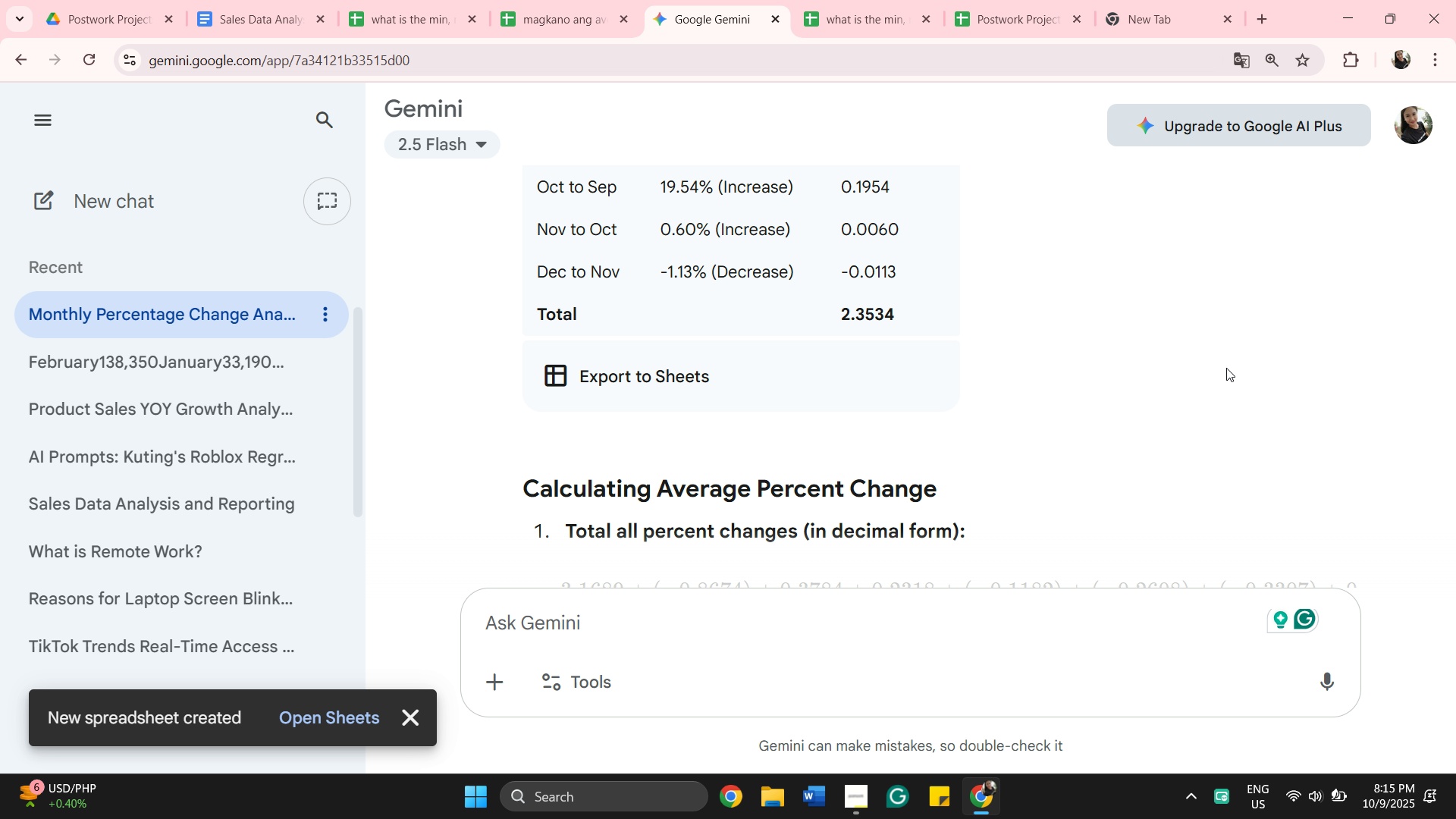 
wait(8.36)
 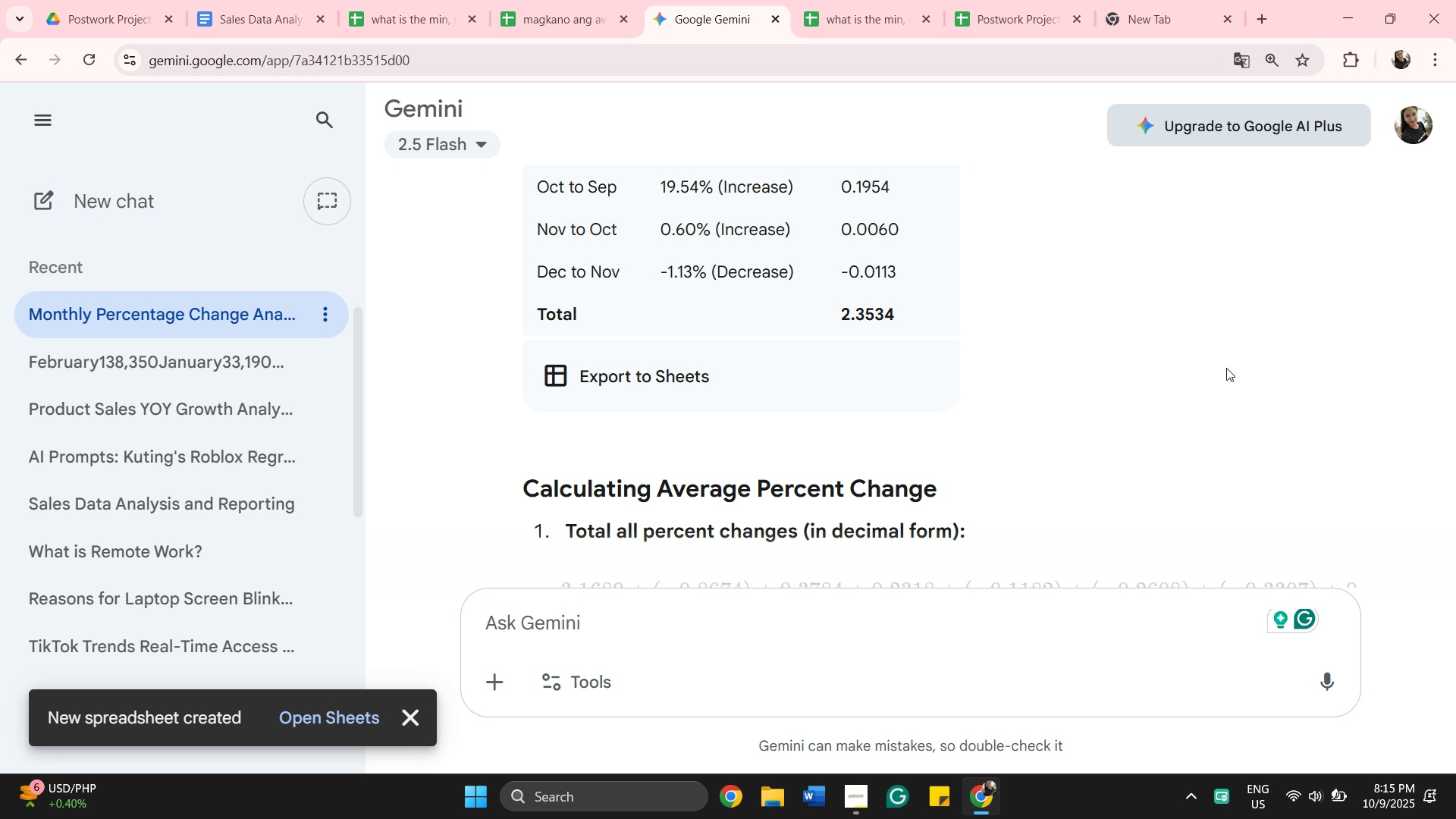 
scroll: coordinate [944, 352], scroll_direction: down, amount: 1.0
 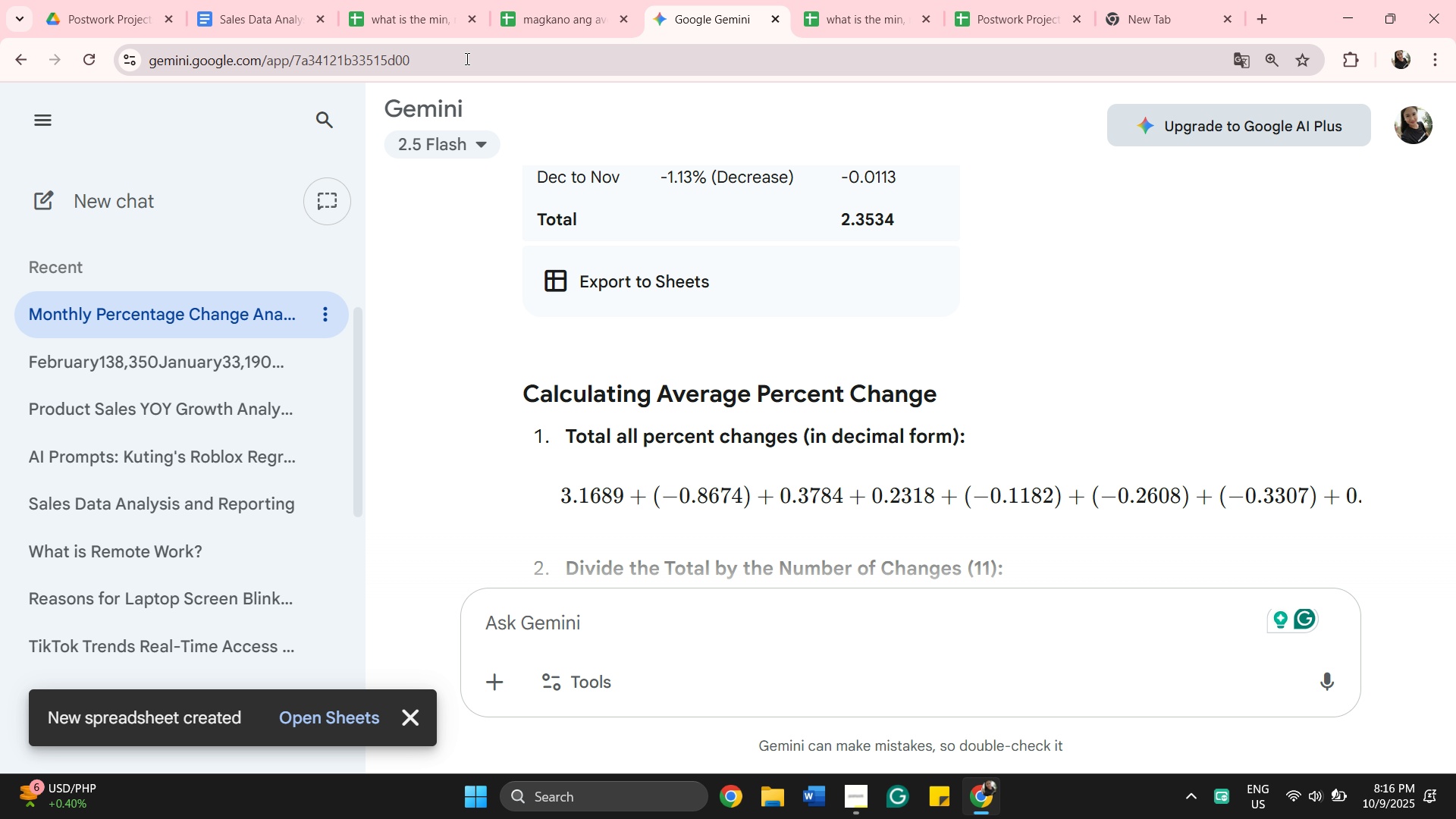 
wait(11.18)
 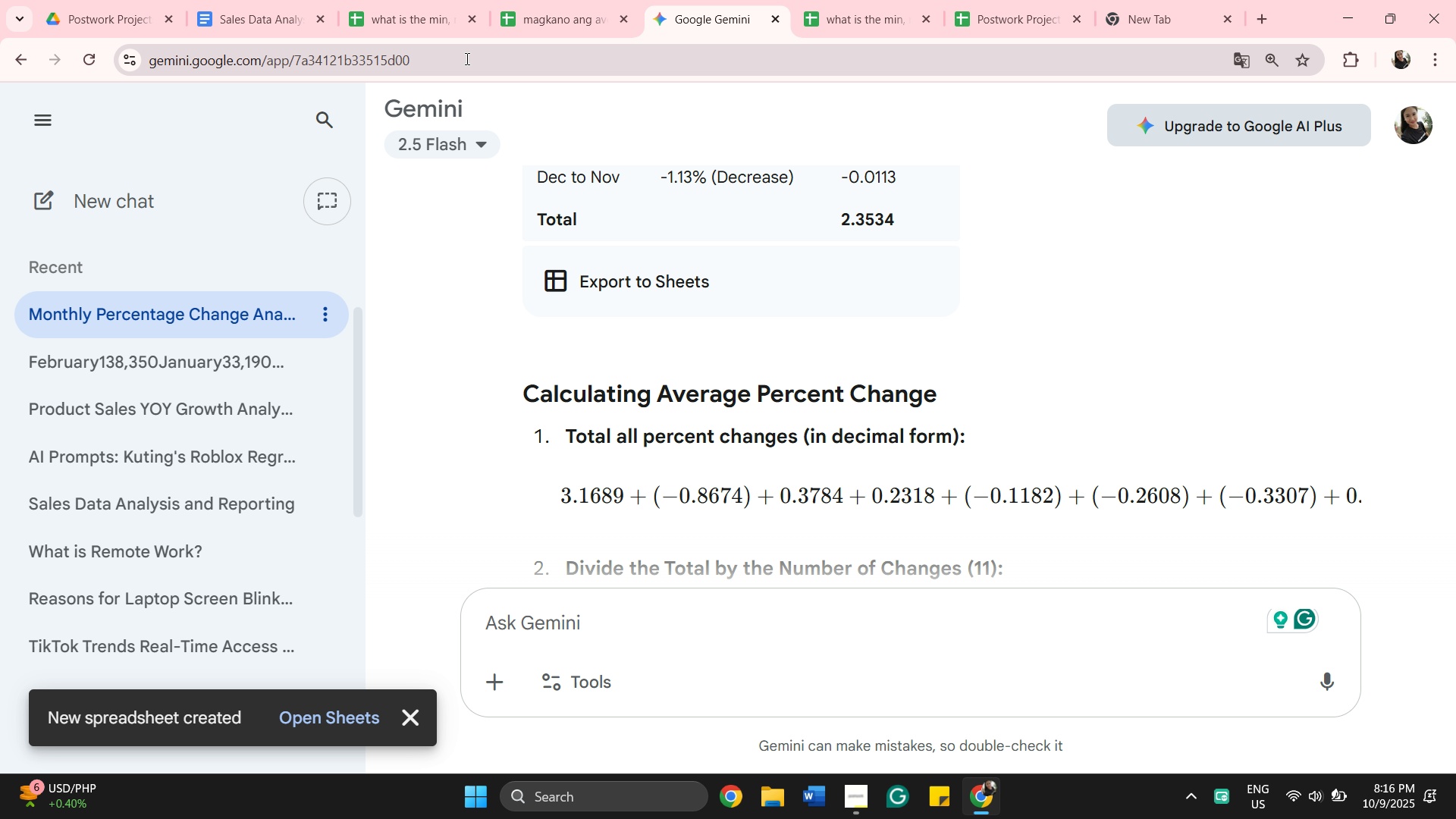 
scroll: coordinate [595, 458], scroll_direction: down, amount: 4.0
 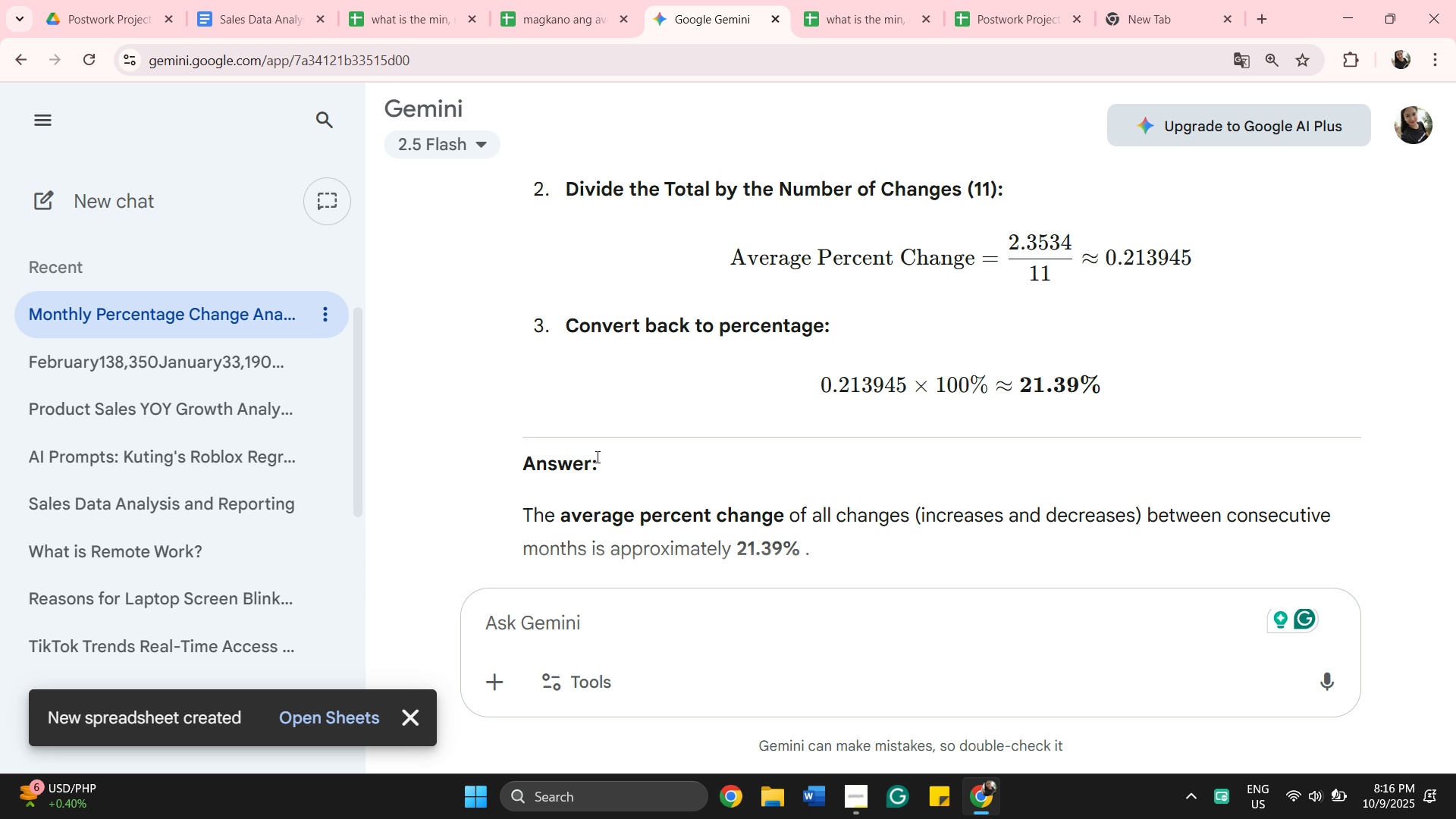 
wait(24.66)
 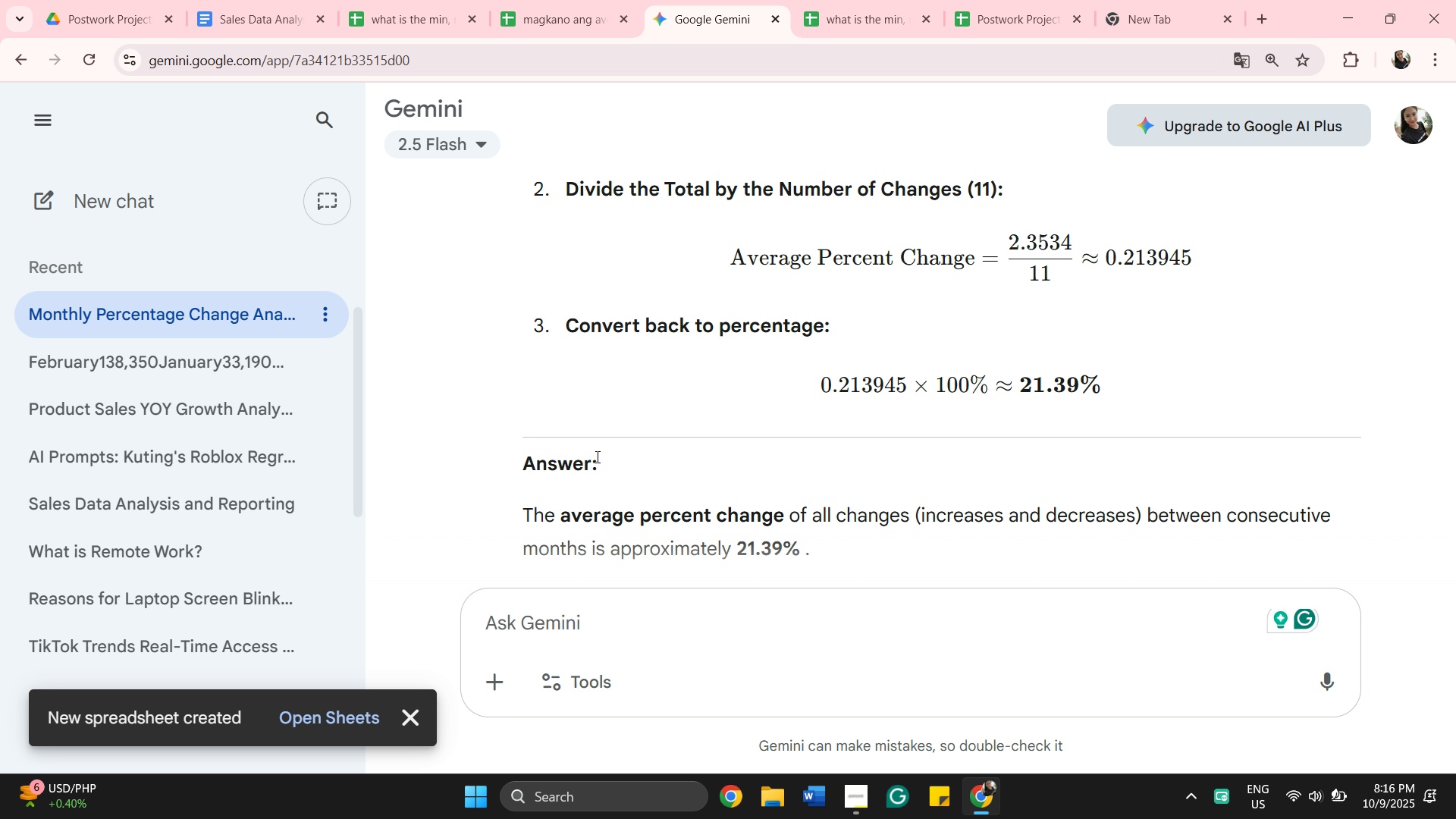 
scroll: coordinate [174, 791], scroll_direction: down, amount: 1.0
 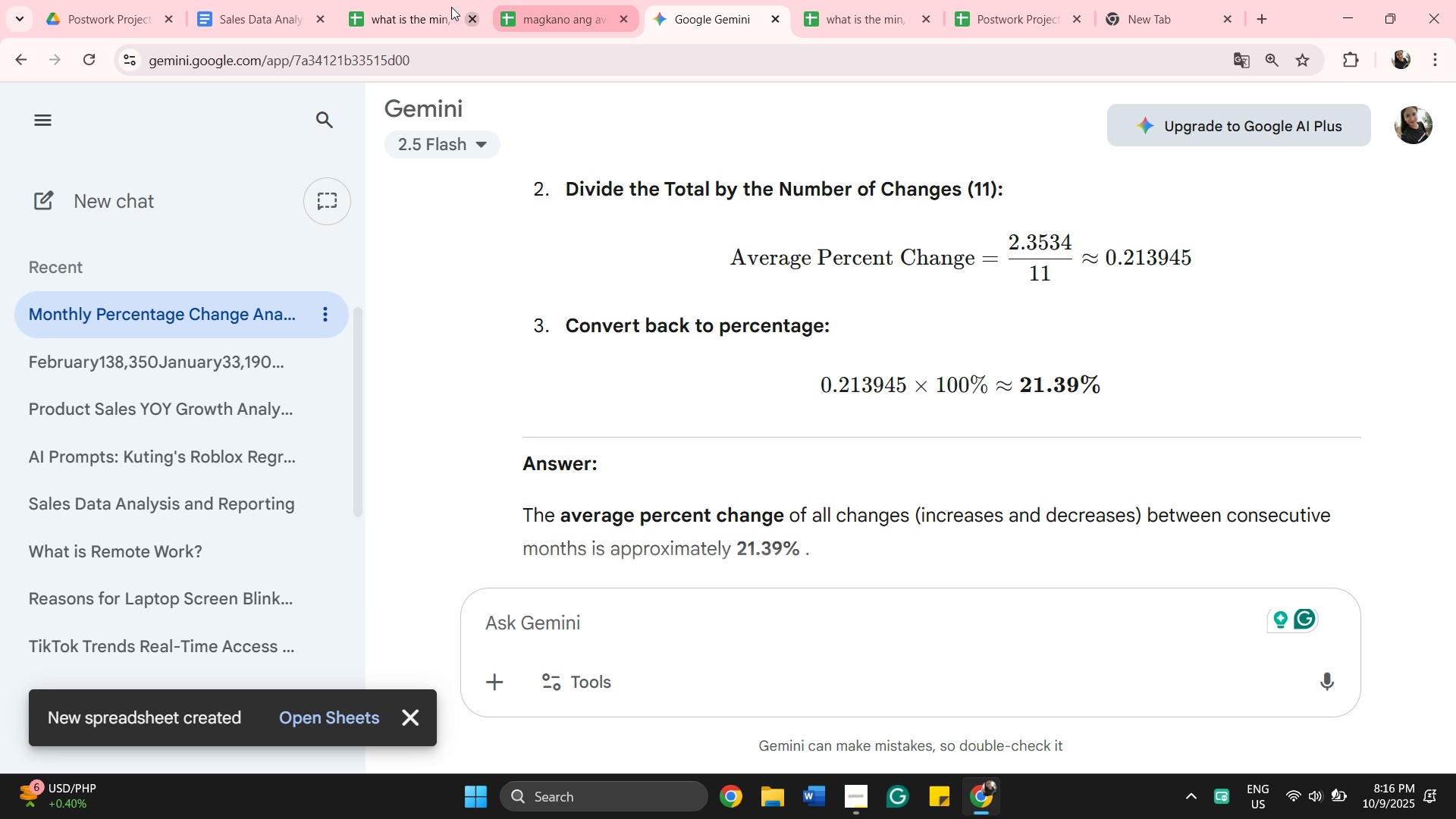 
left_click([431, 1])
 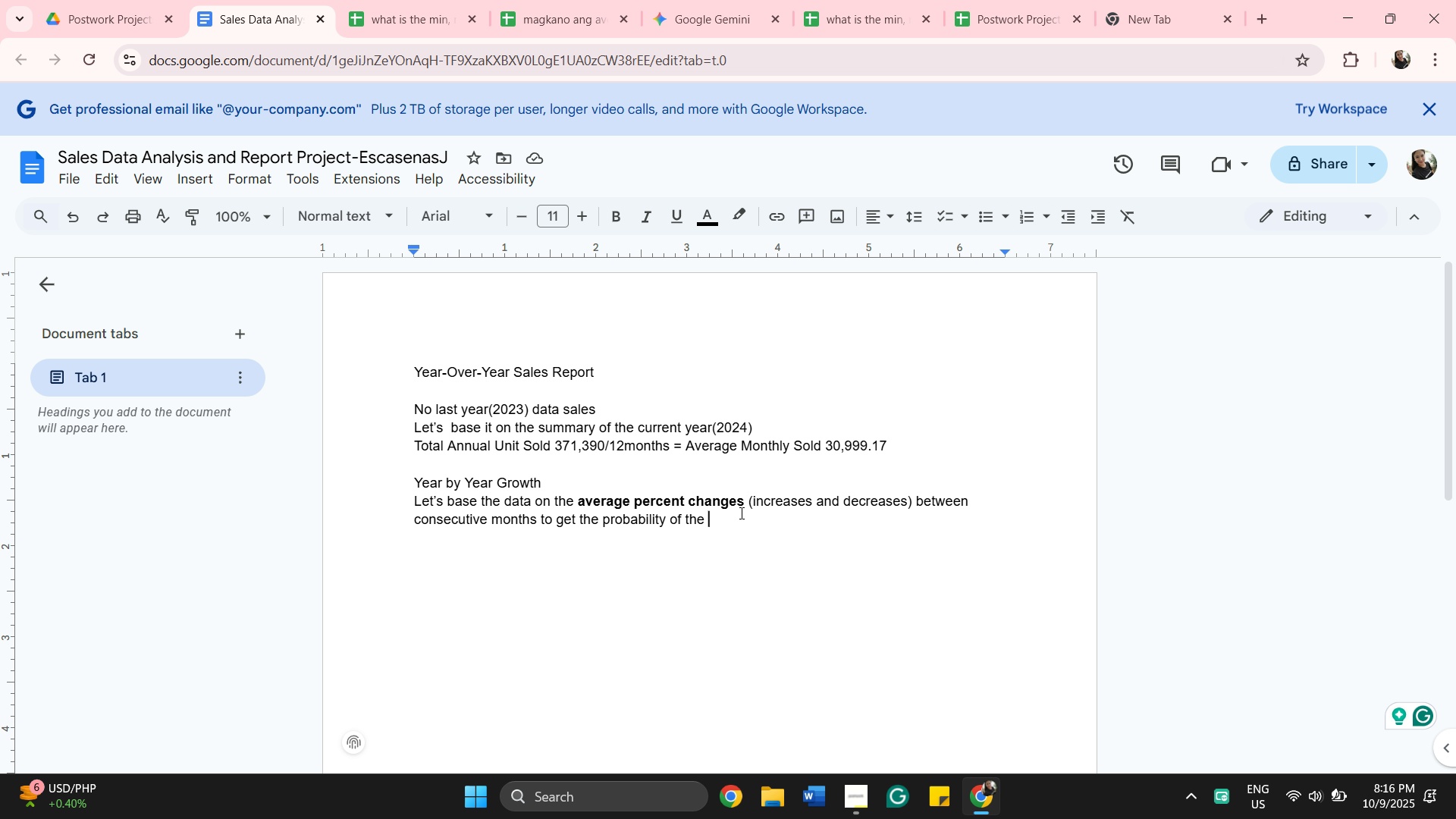 
wait(10.68)
 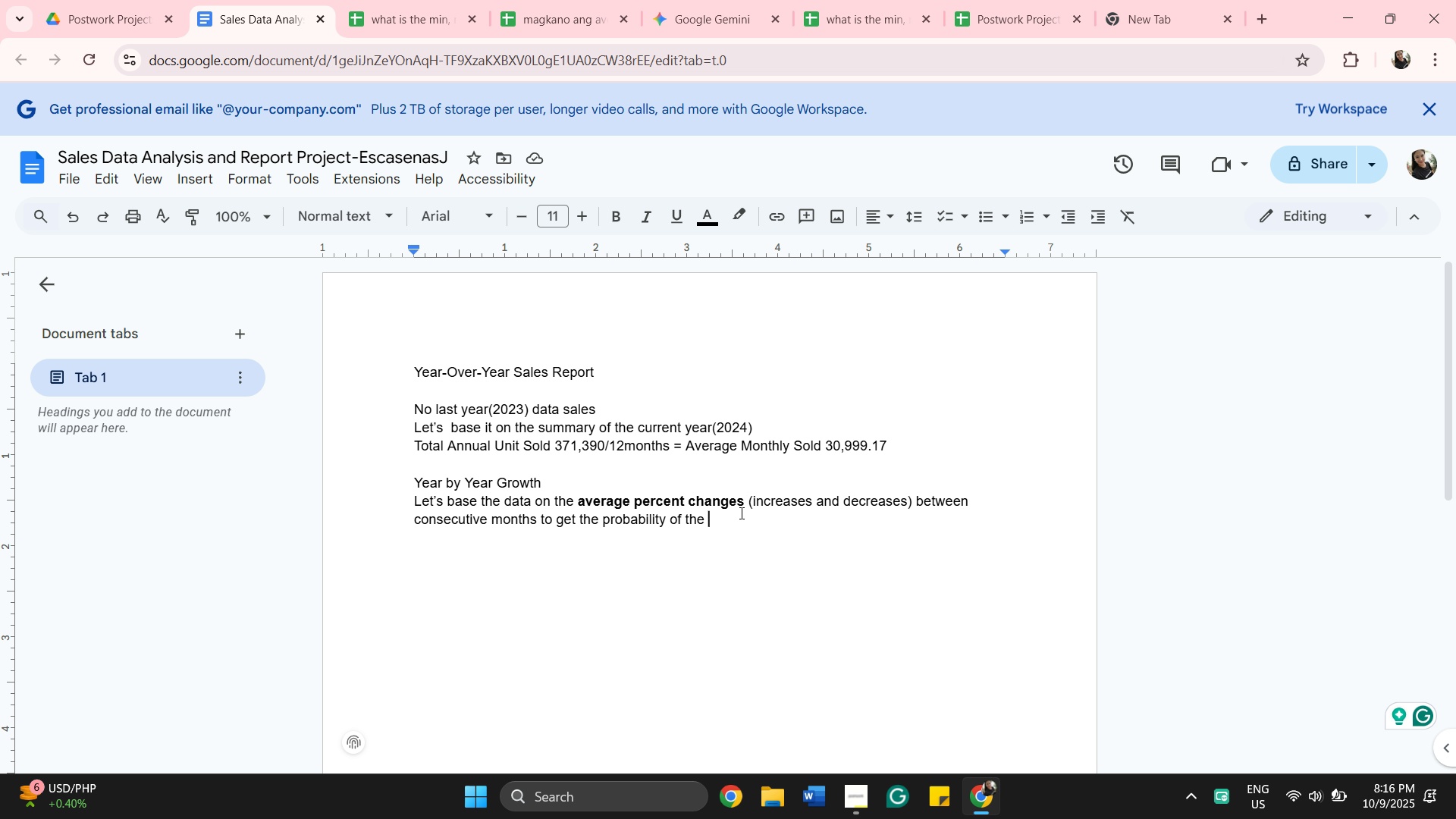 
left_click([676, 515])
 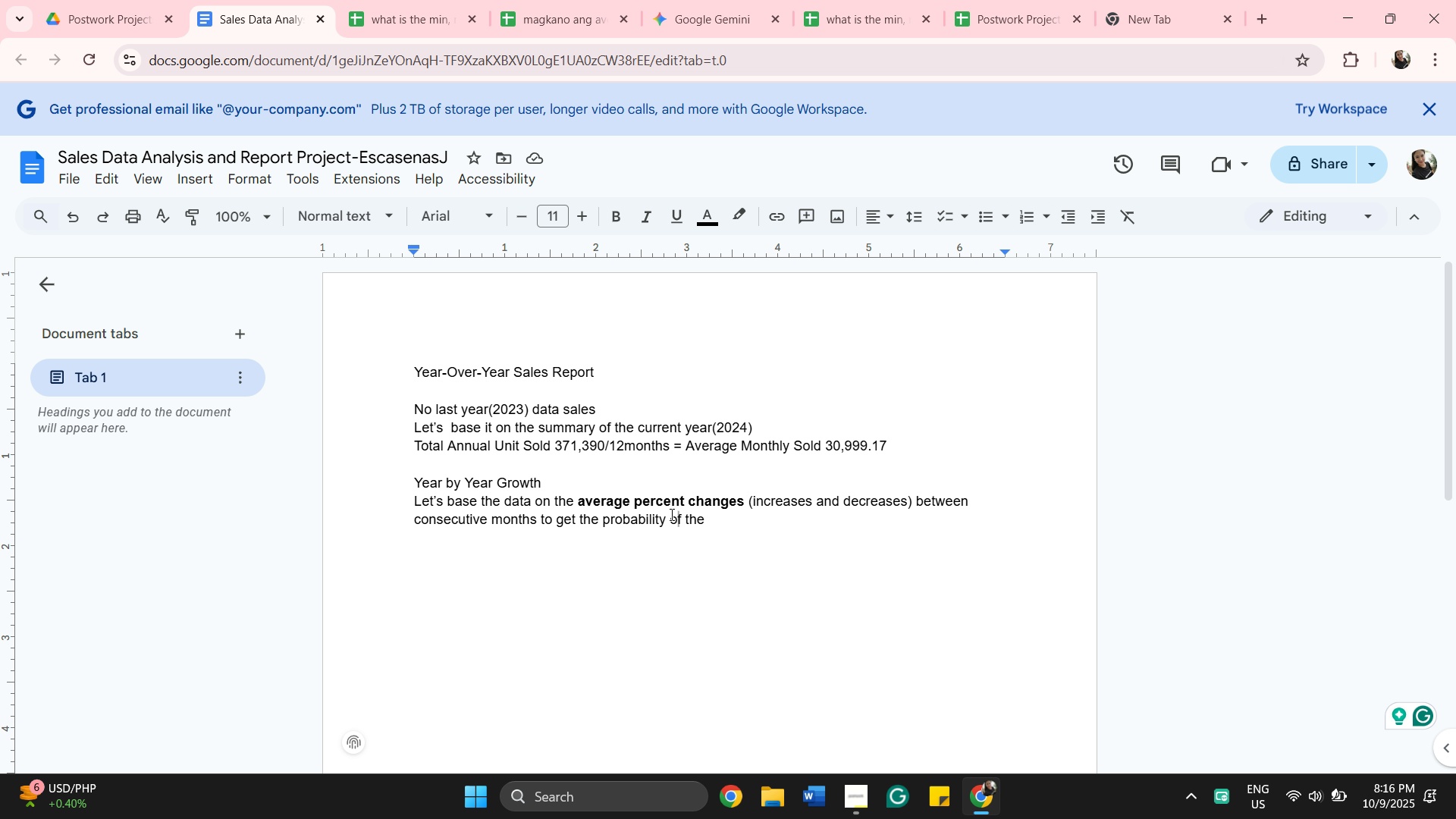 
left_click([670, 514])
 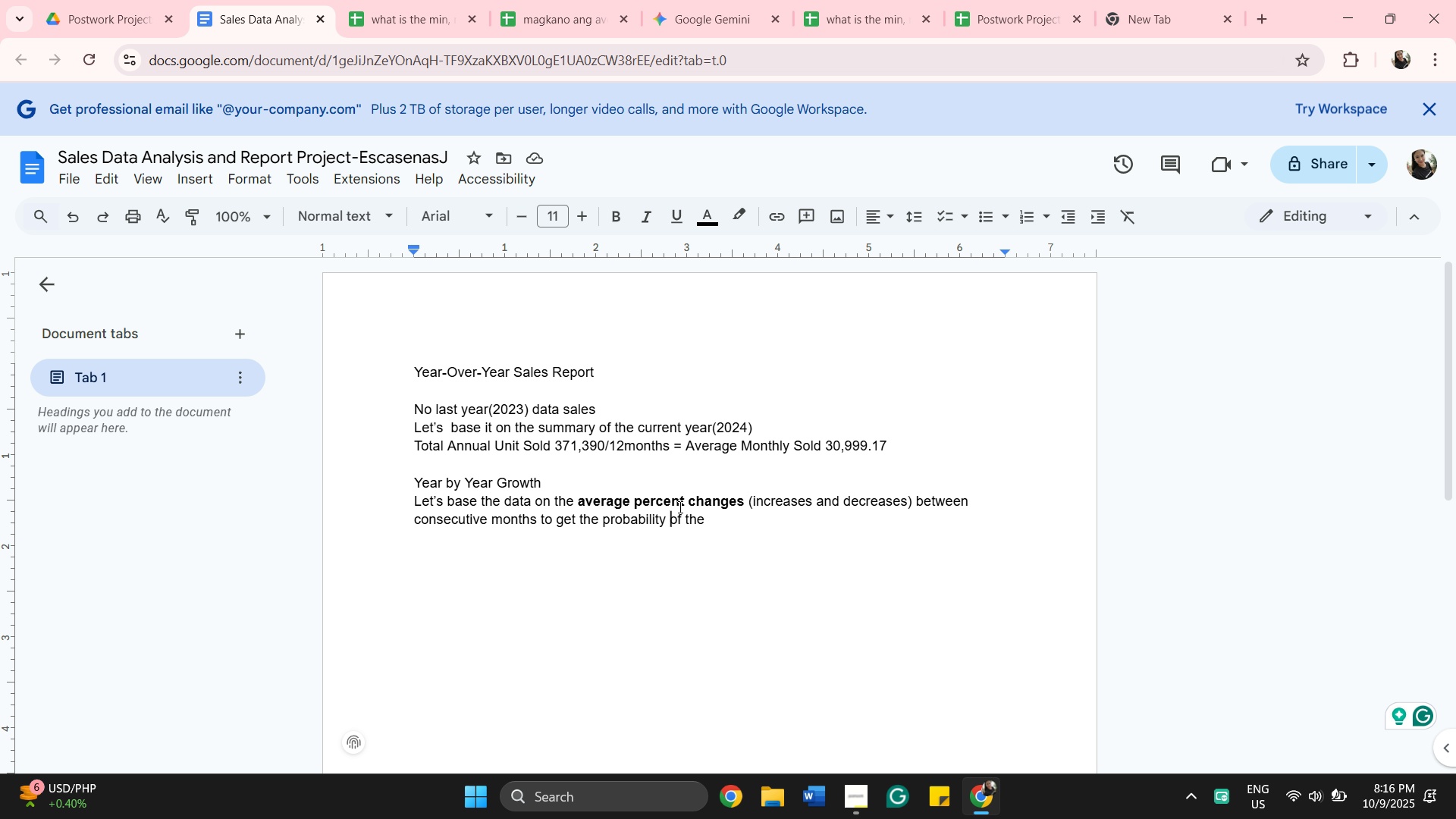 
type(data of )
key(Backspace)
key(Backspace)
key(Backspace)
 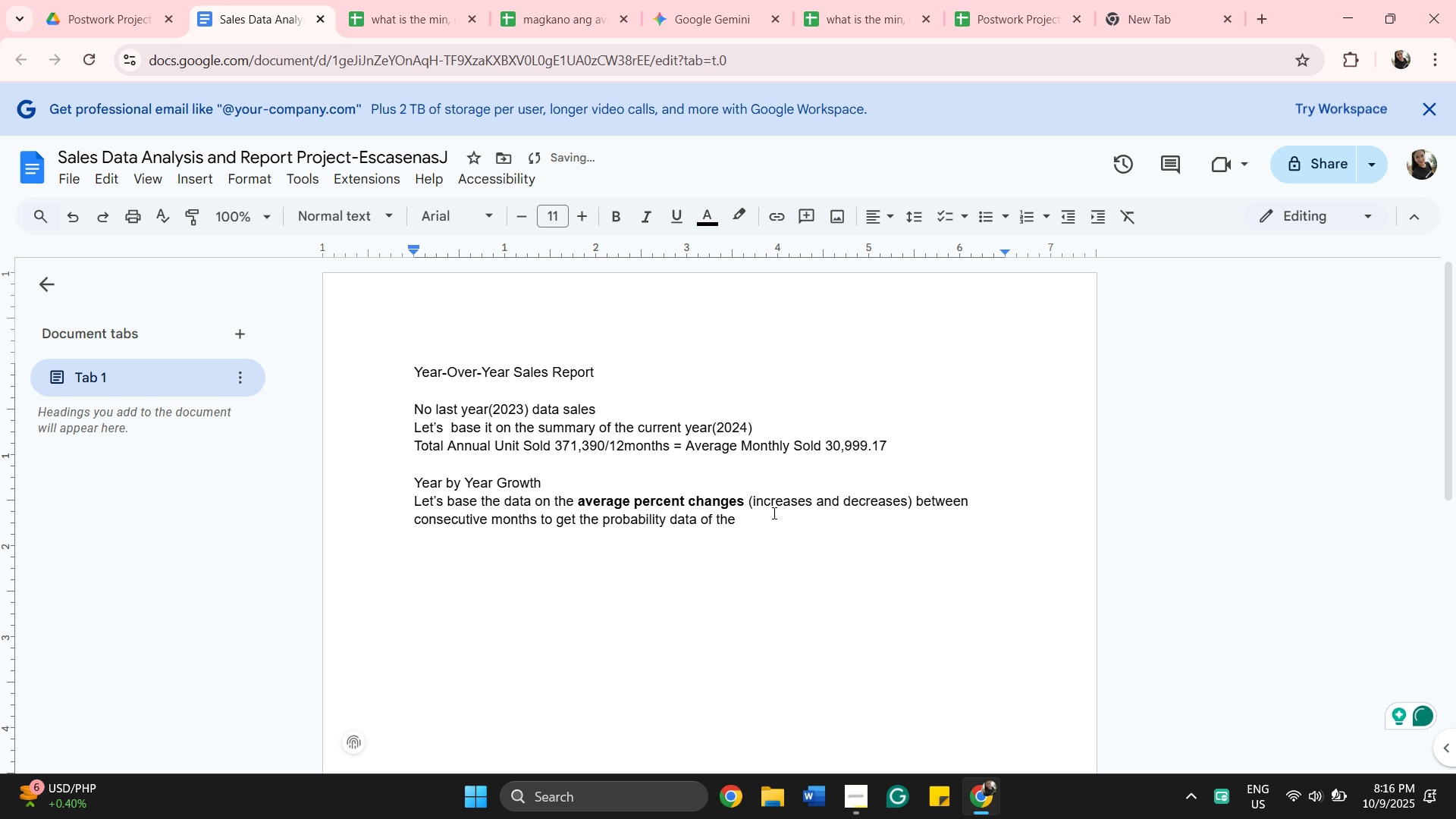 
left_click([775, 526])
 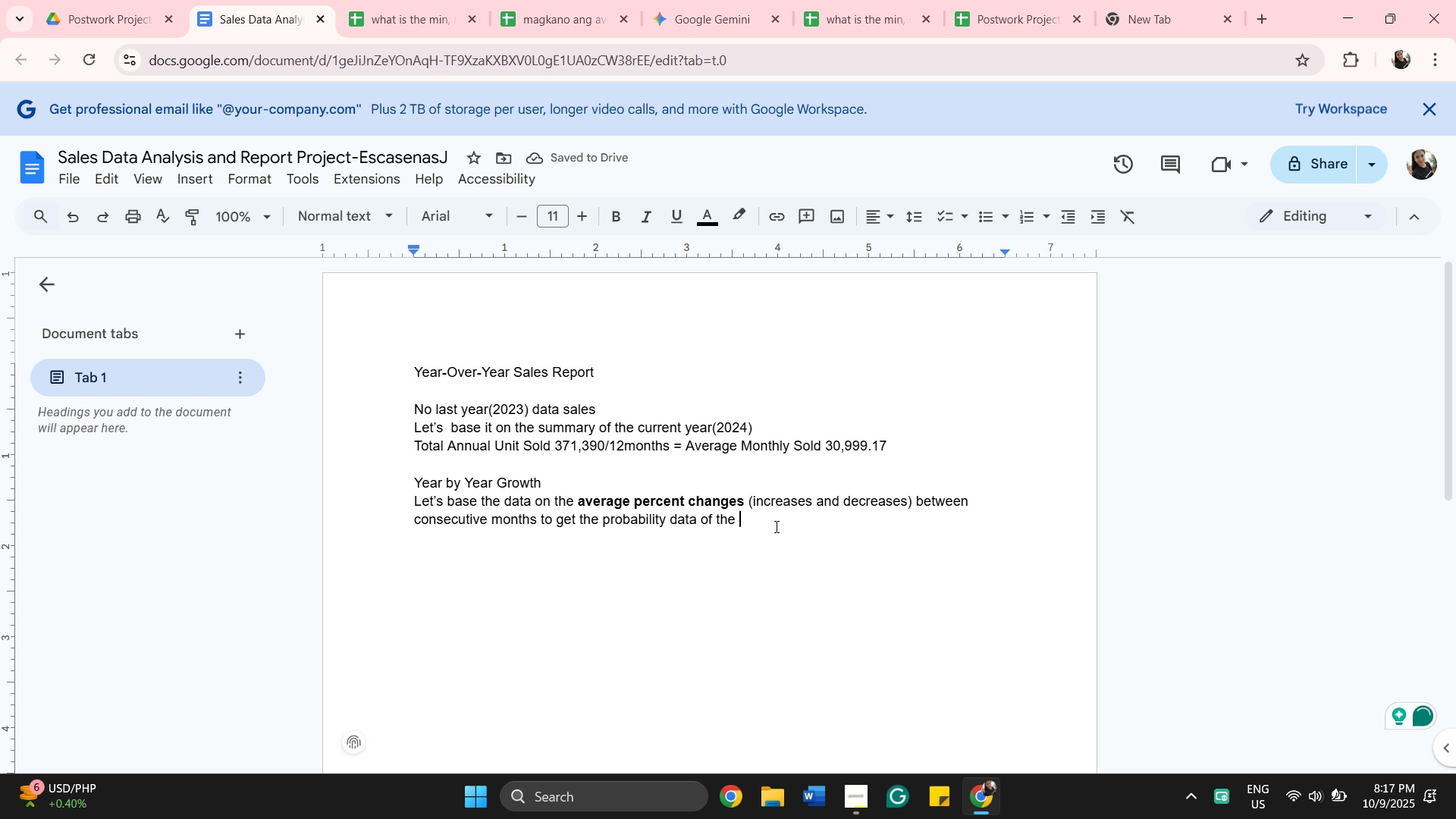 
key(Backspace)
key(Backspace)
key(Backspace)
key(Backspace)
type(2025)
 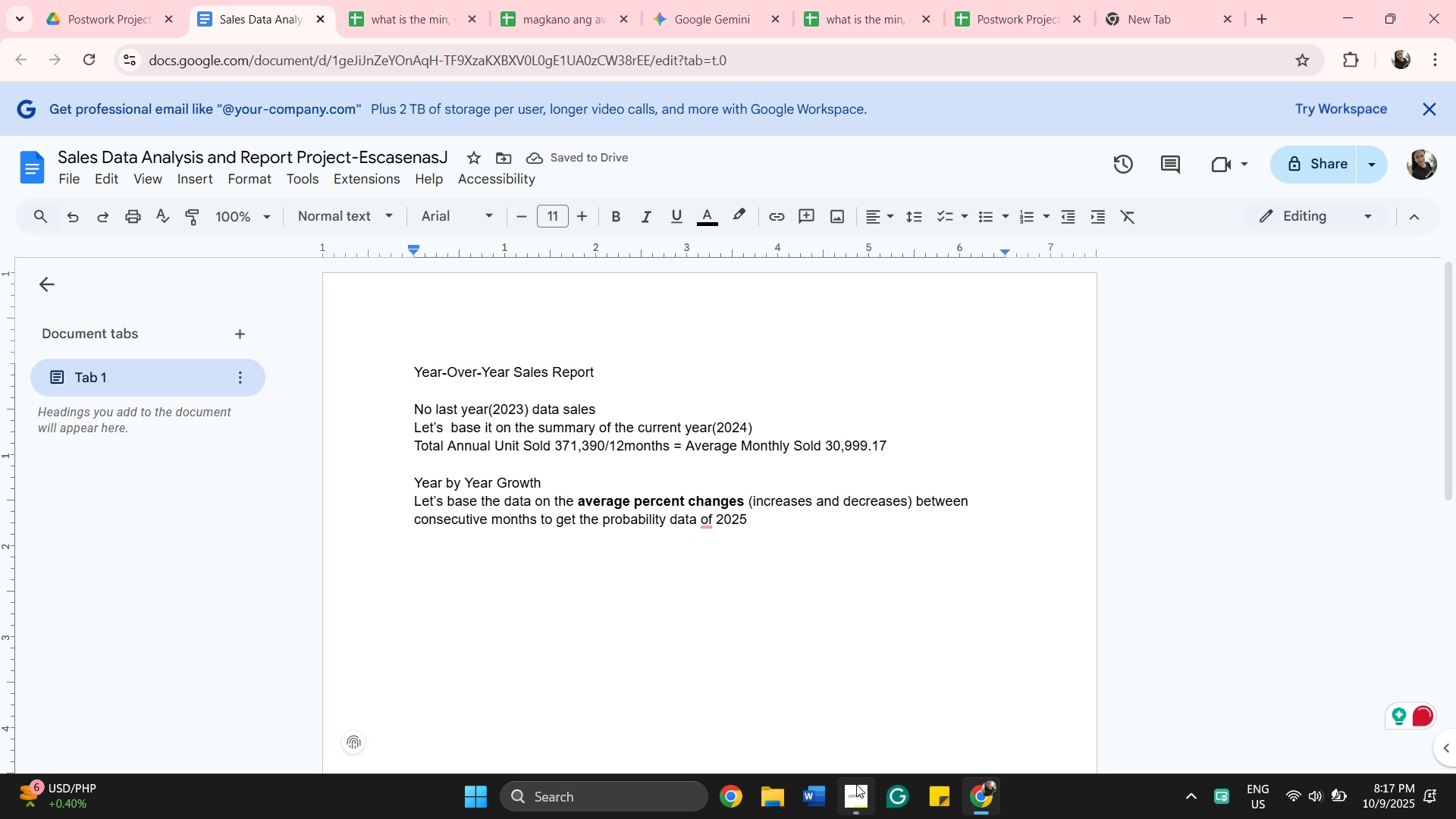 
wait(5.46)
 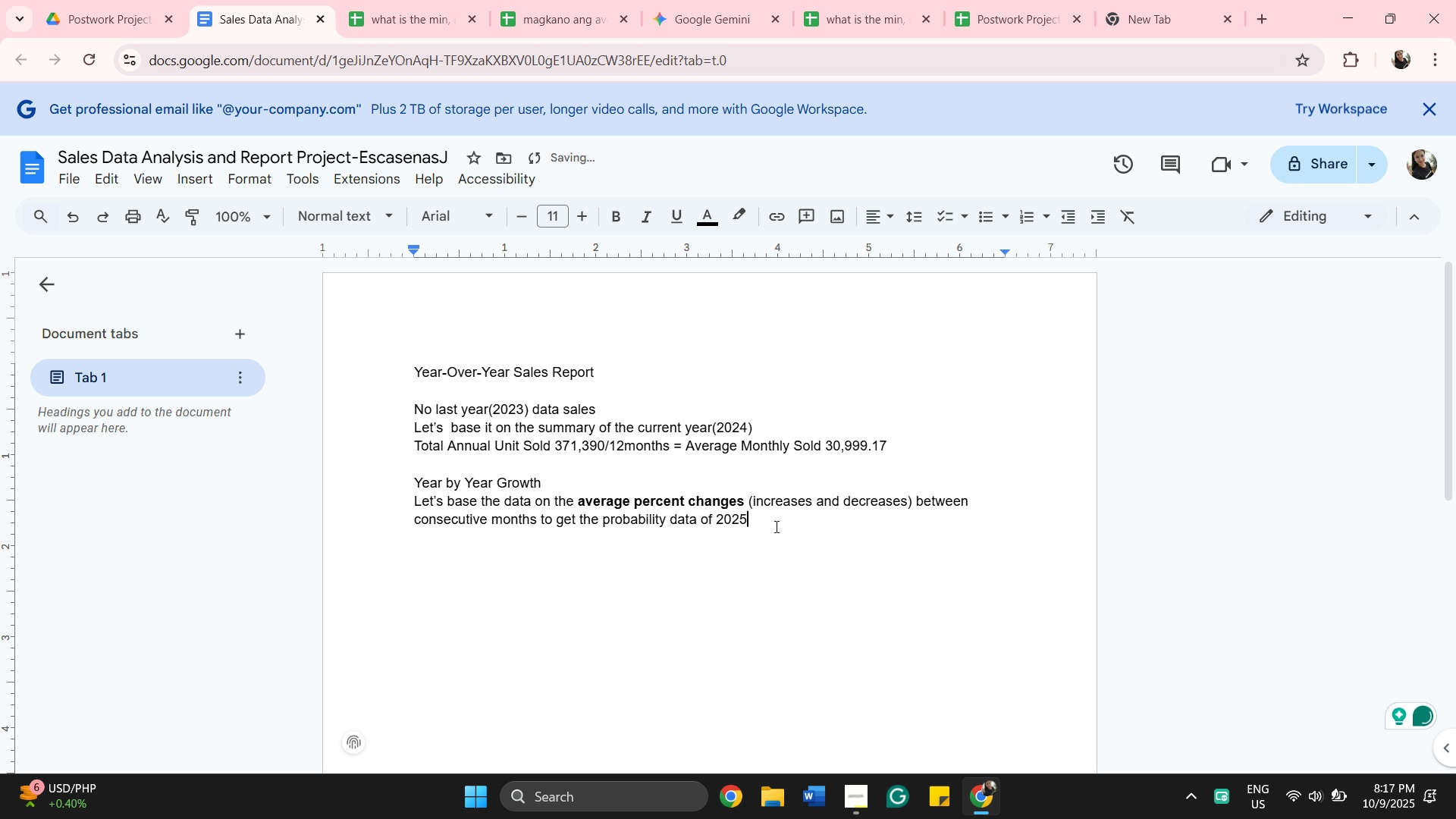 
scroll: coordinate [629, 618], scroll_direction: down, amount: 1.0
 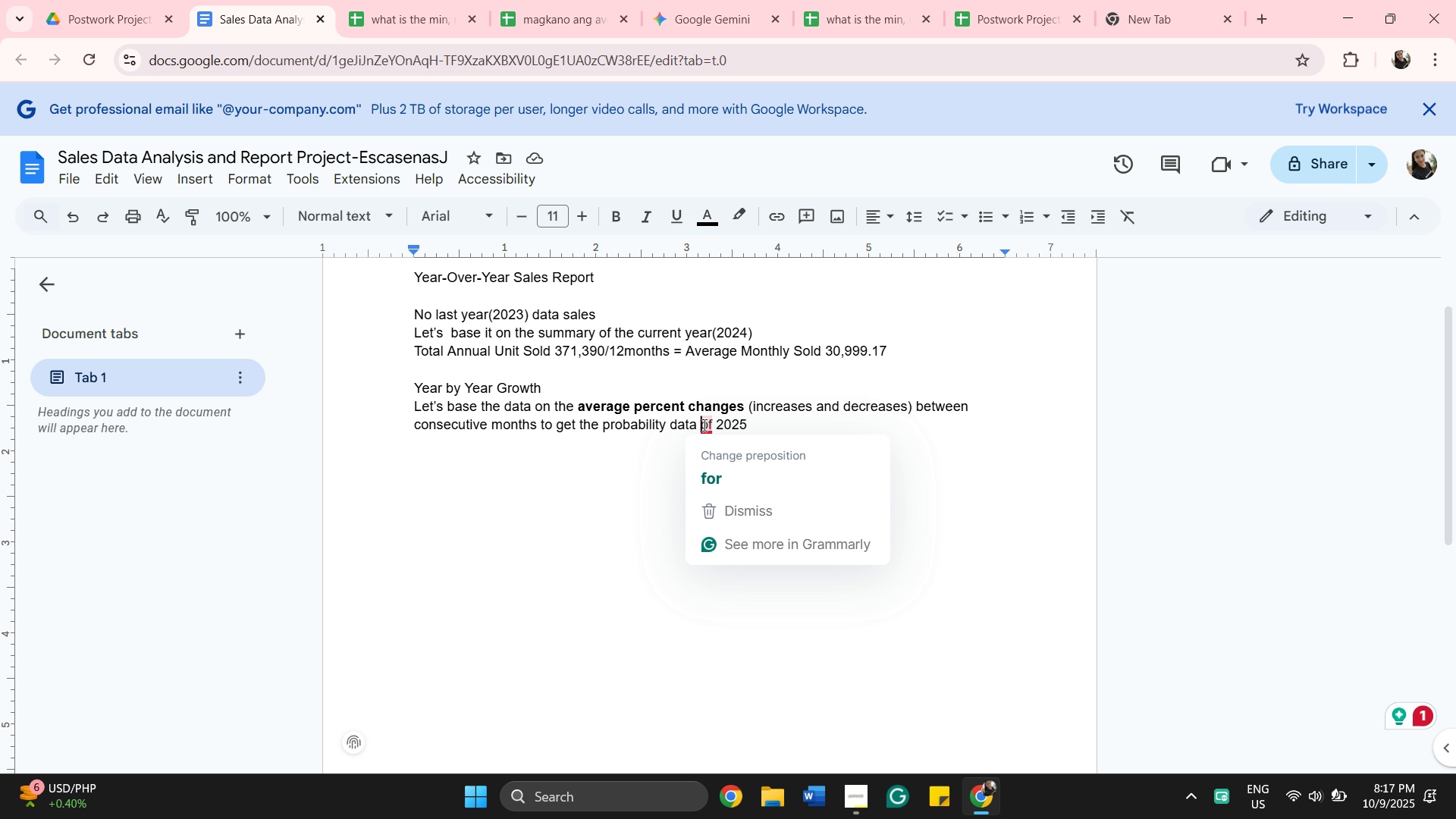 
left_click([731, 477])
 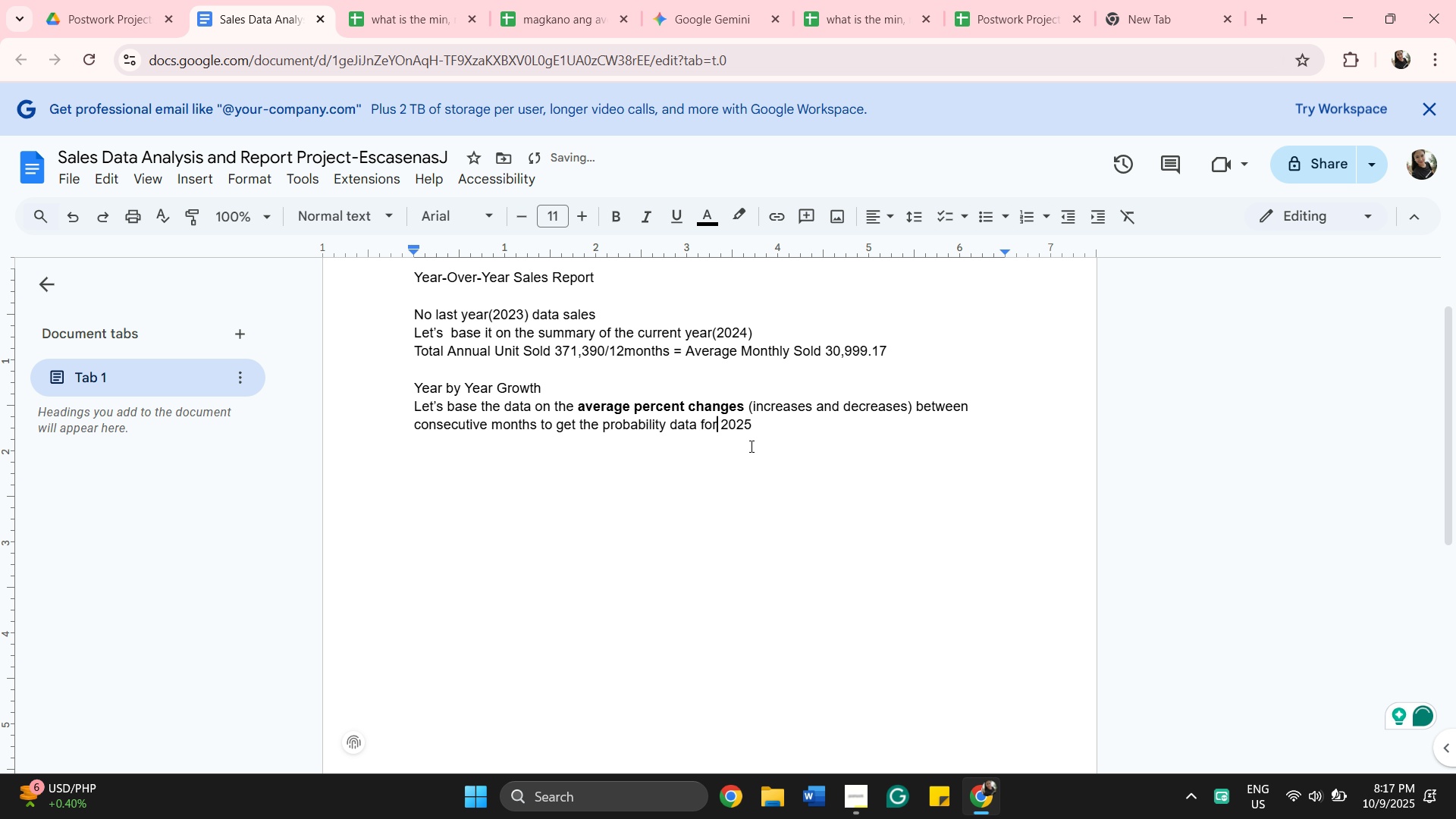 
left_click([763, 441])
 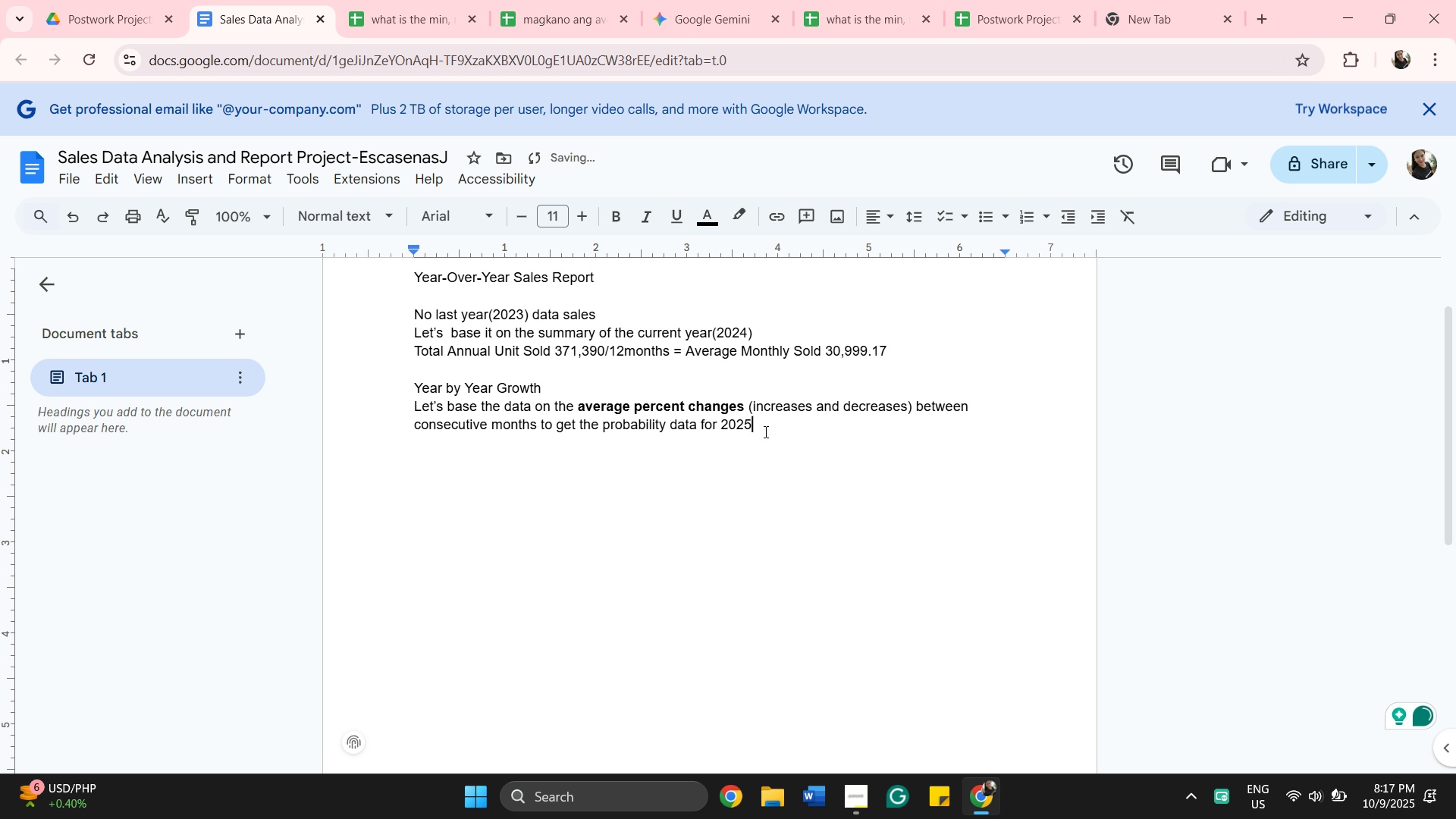 
key(Period)
 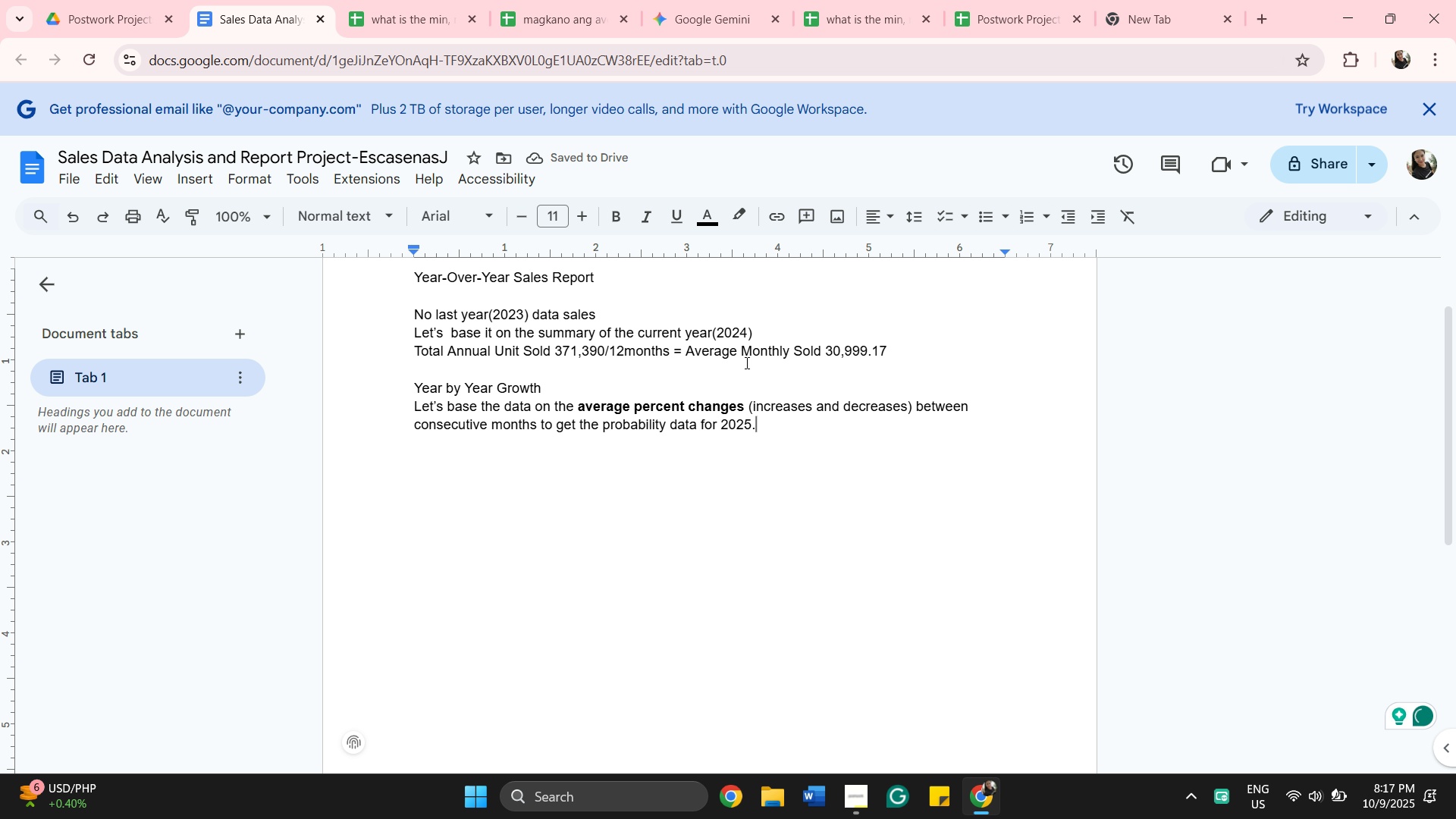 
left_click([555, 17])
 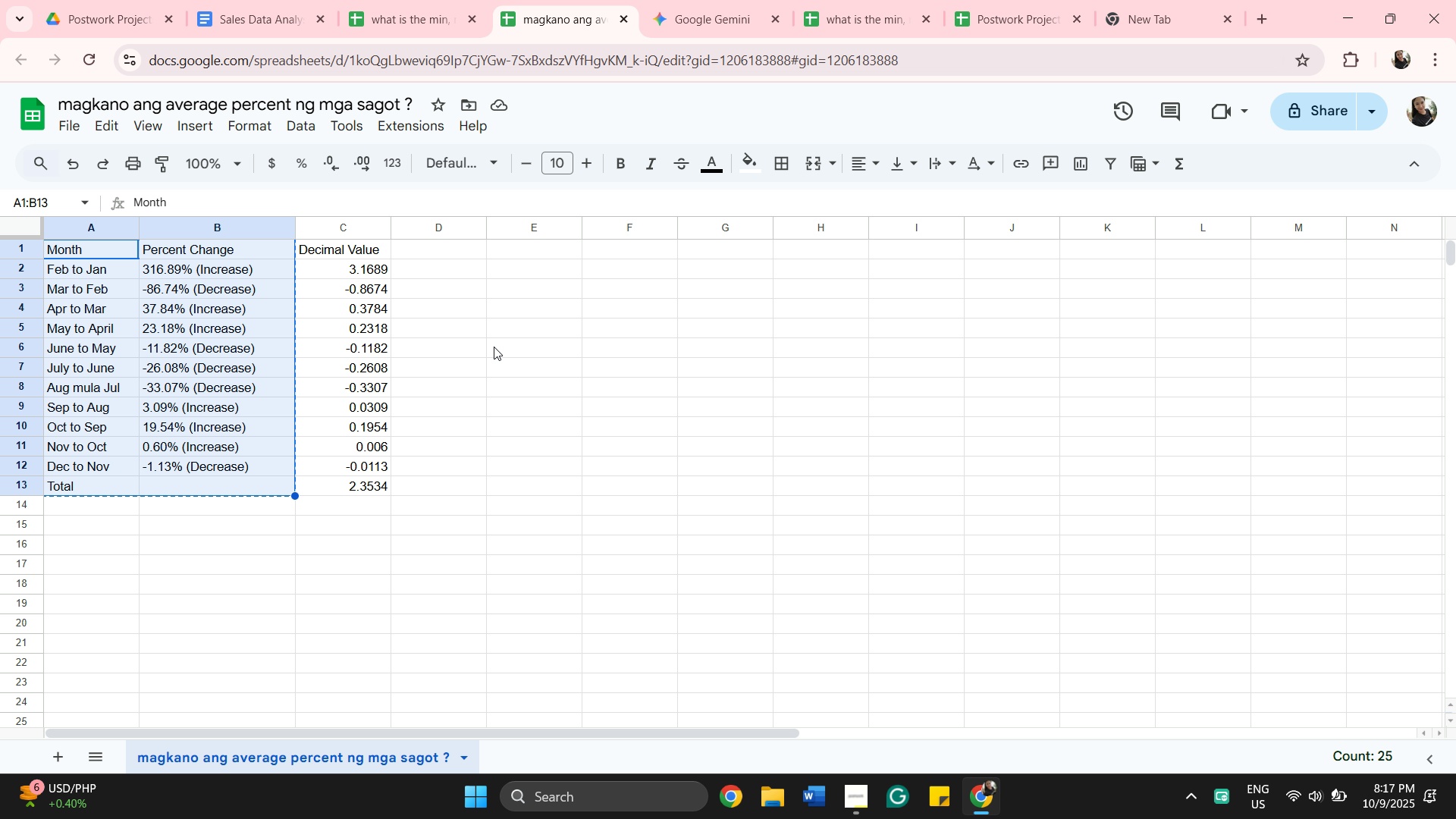 
wait(8.26)
 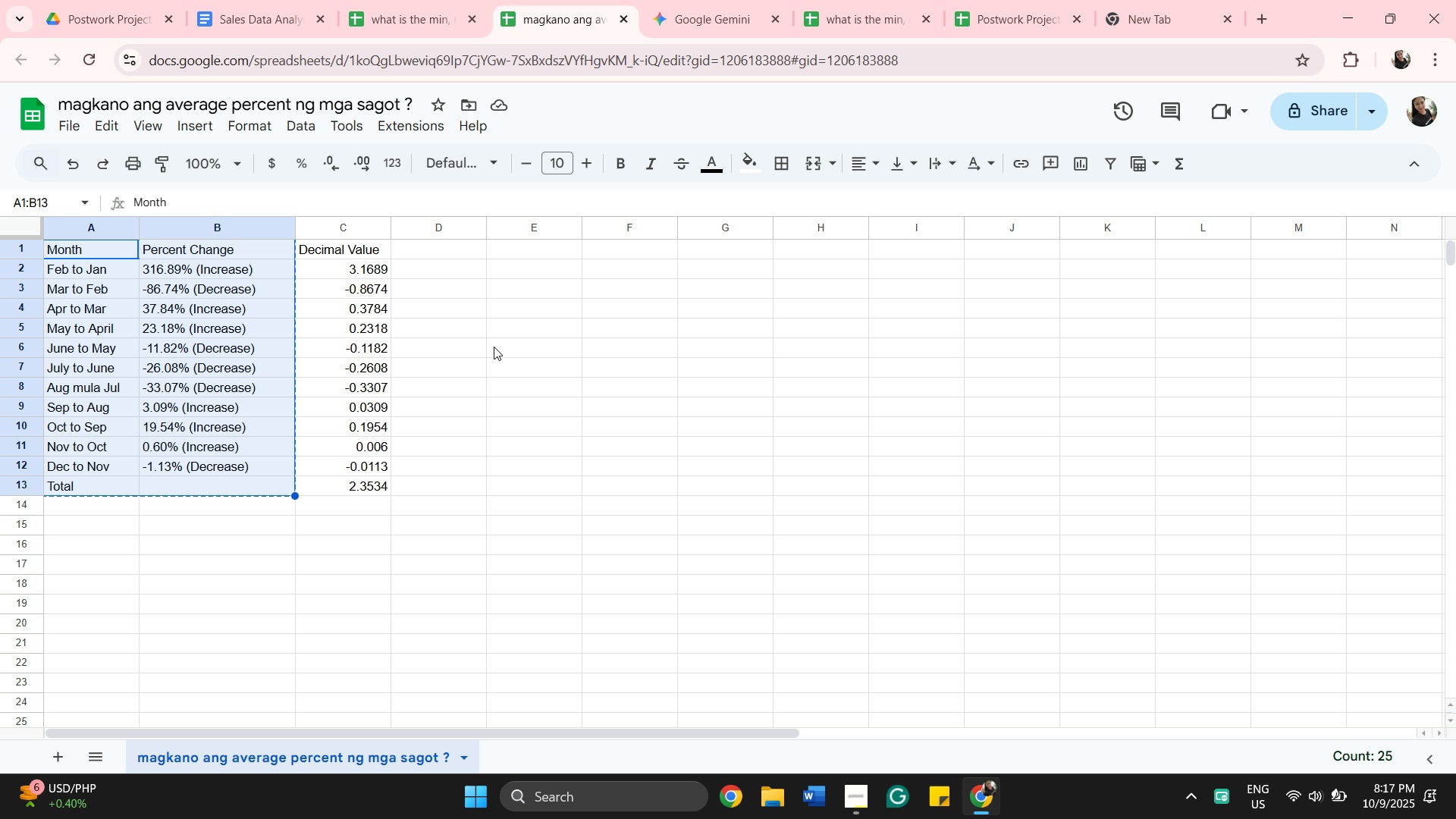 
key(Control+C)
 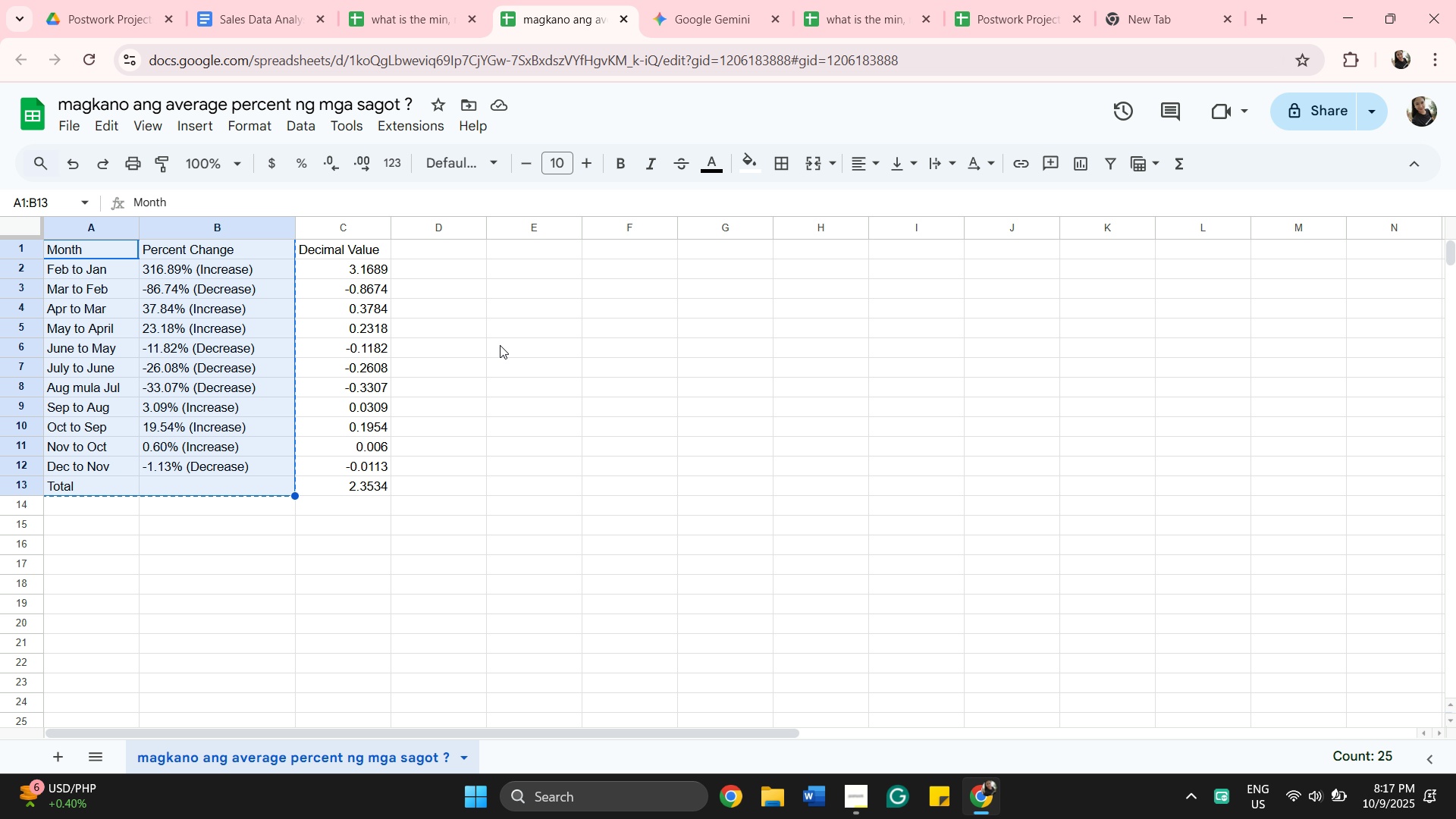 
mouse_move([538, 76])
 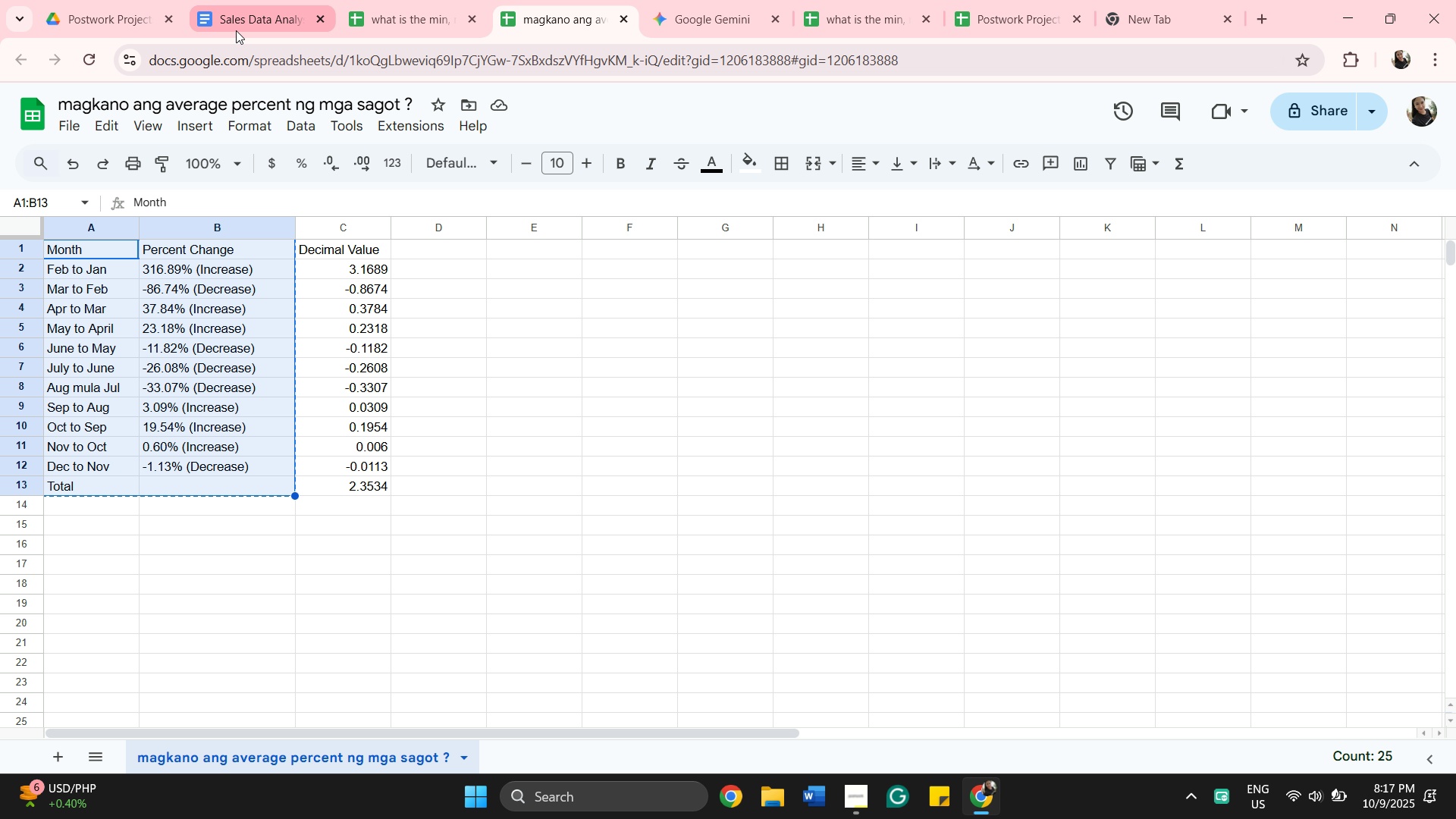 
left_click([236, 30])
 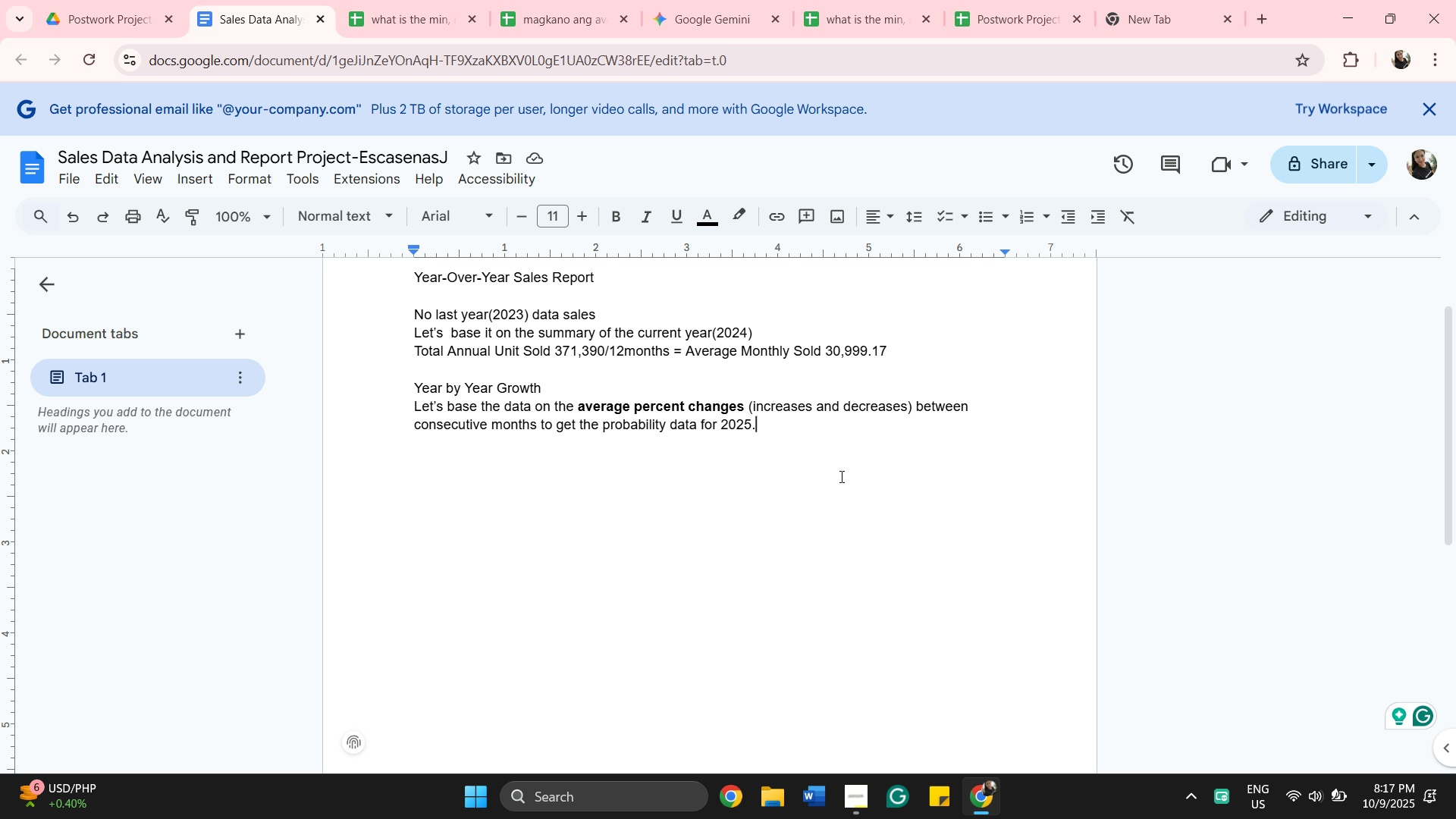 
wait(23.52)
 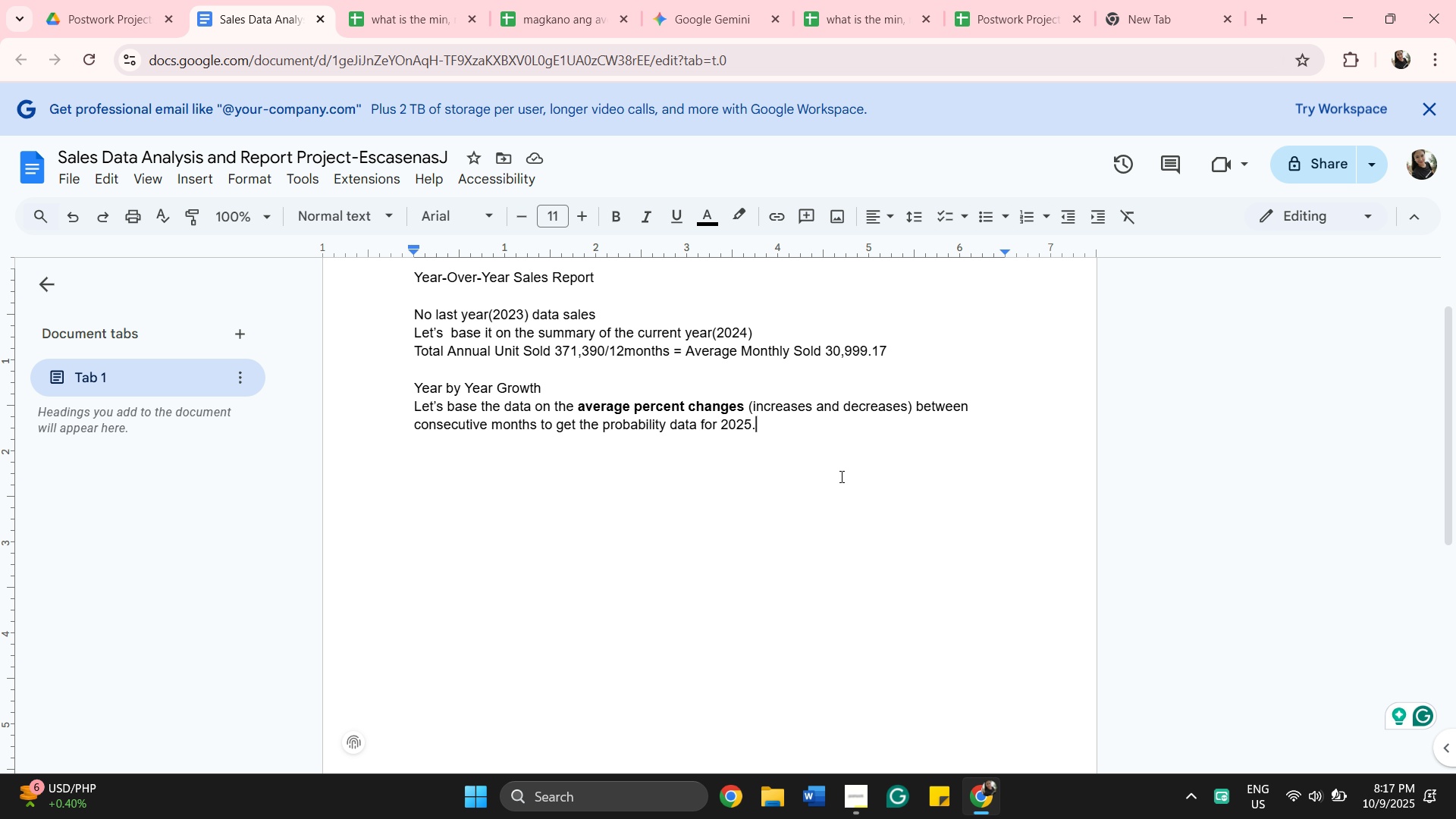 
key(Enter)
 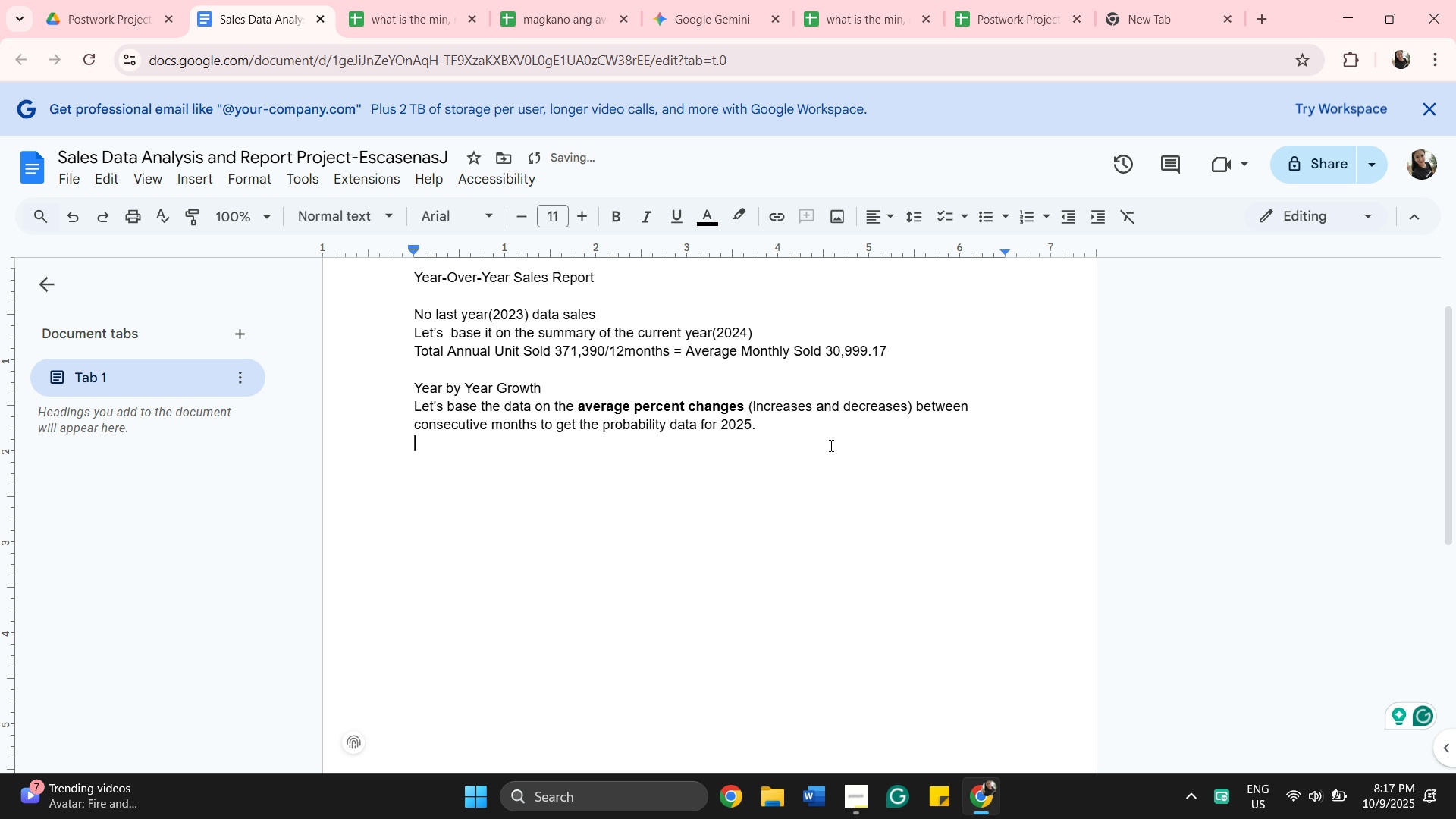 
key(Enter)
 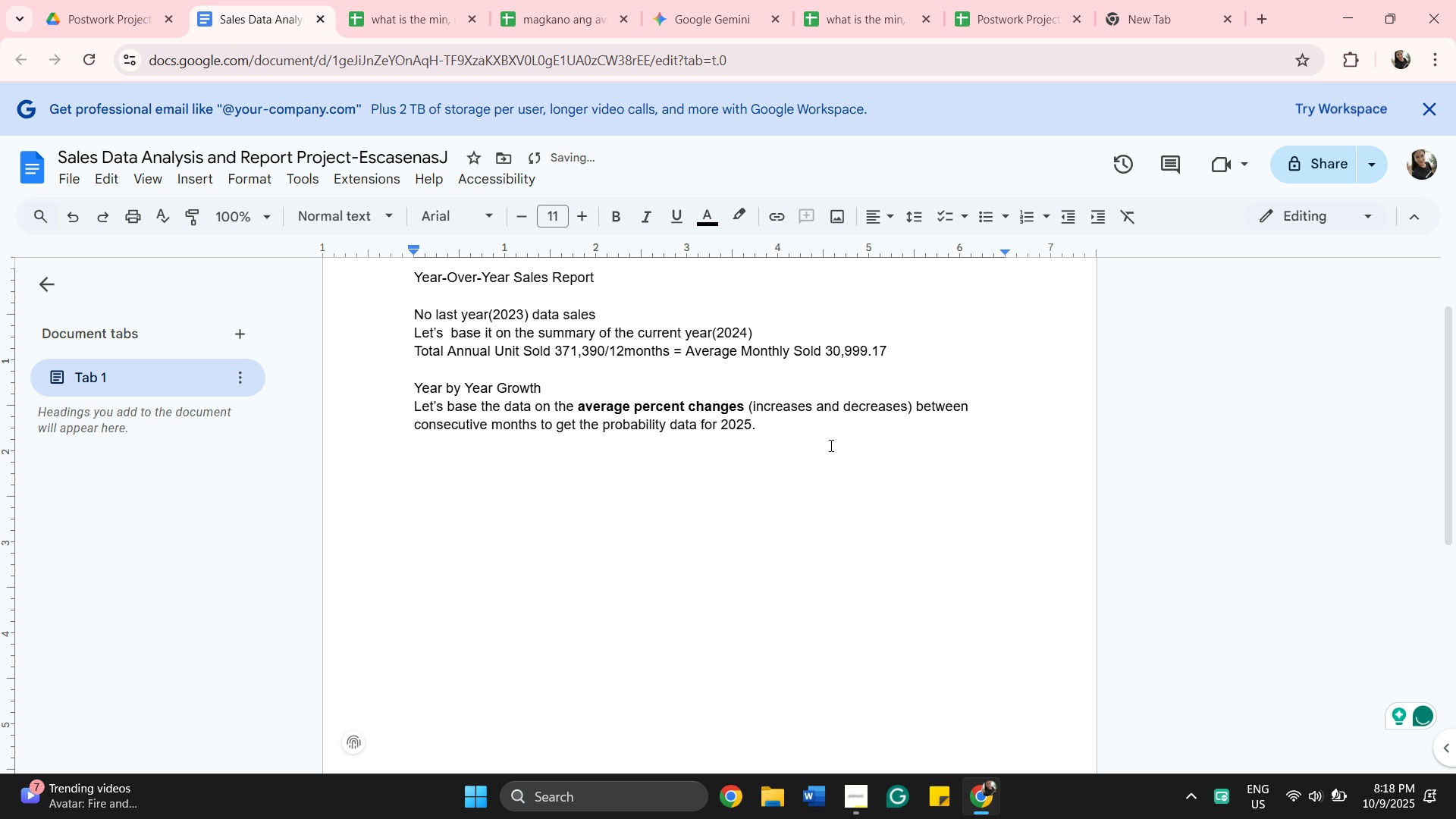 
key(Control+V)
 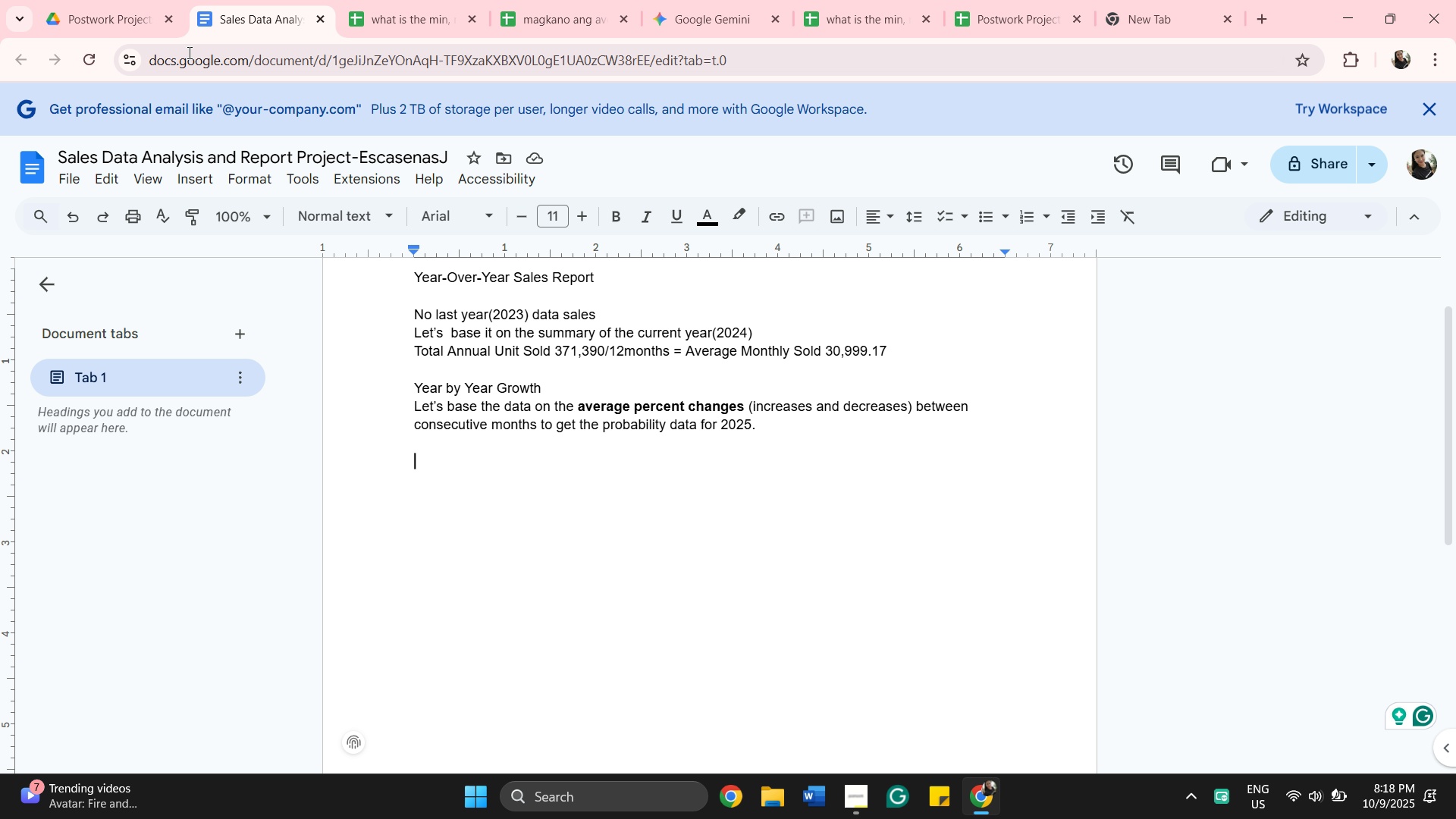 
wait(5.24)
 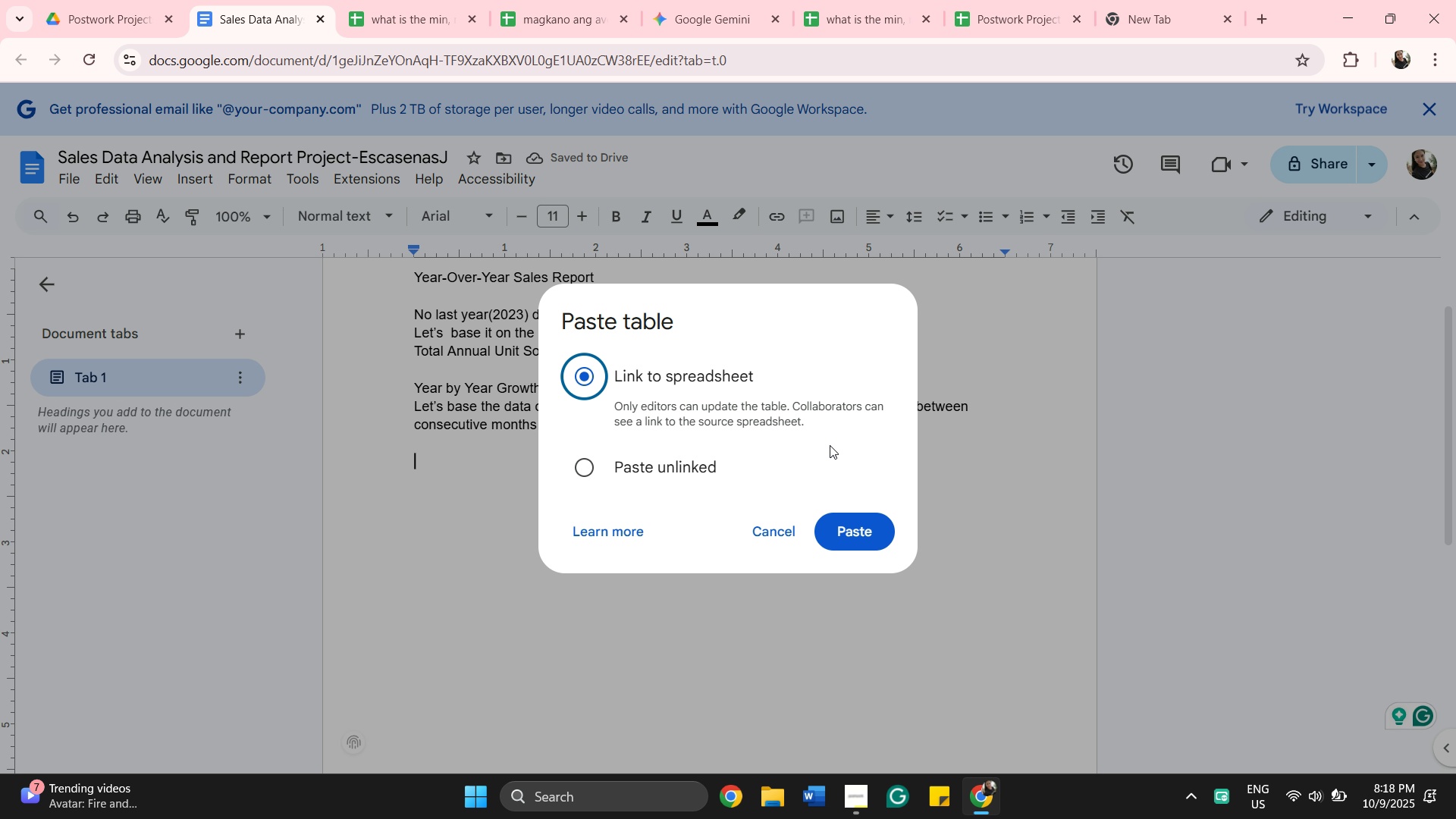 
mouse_move([385, 31])
 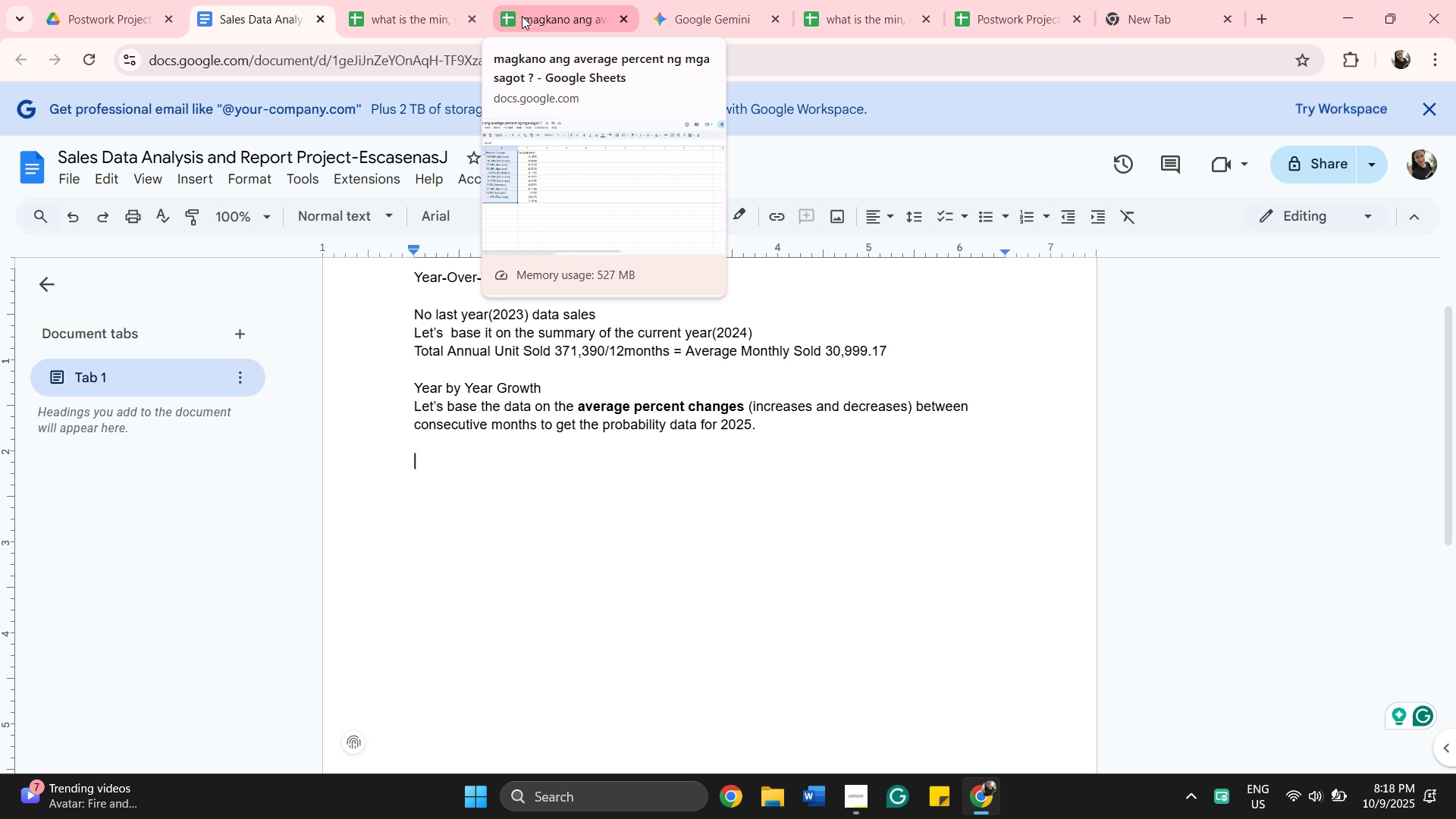 
left_click([405, 22])
 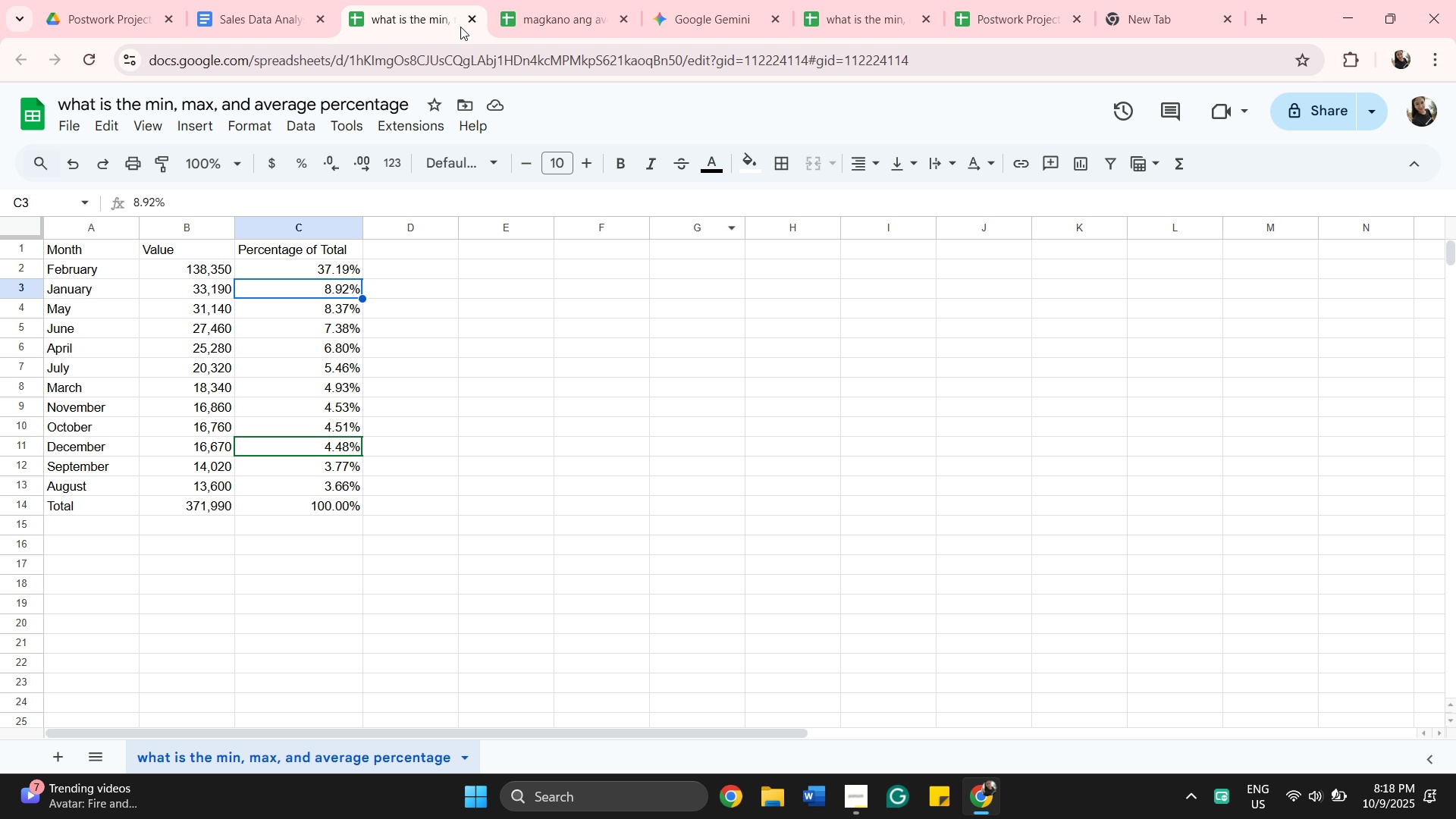 
left_click([536, 12])
 